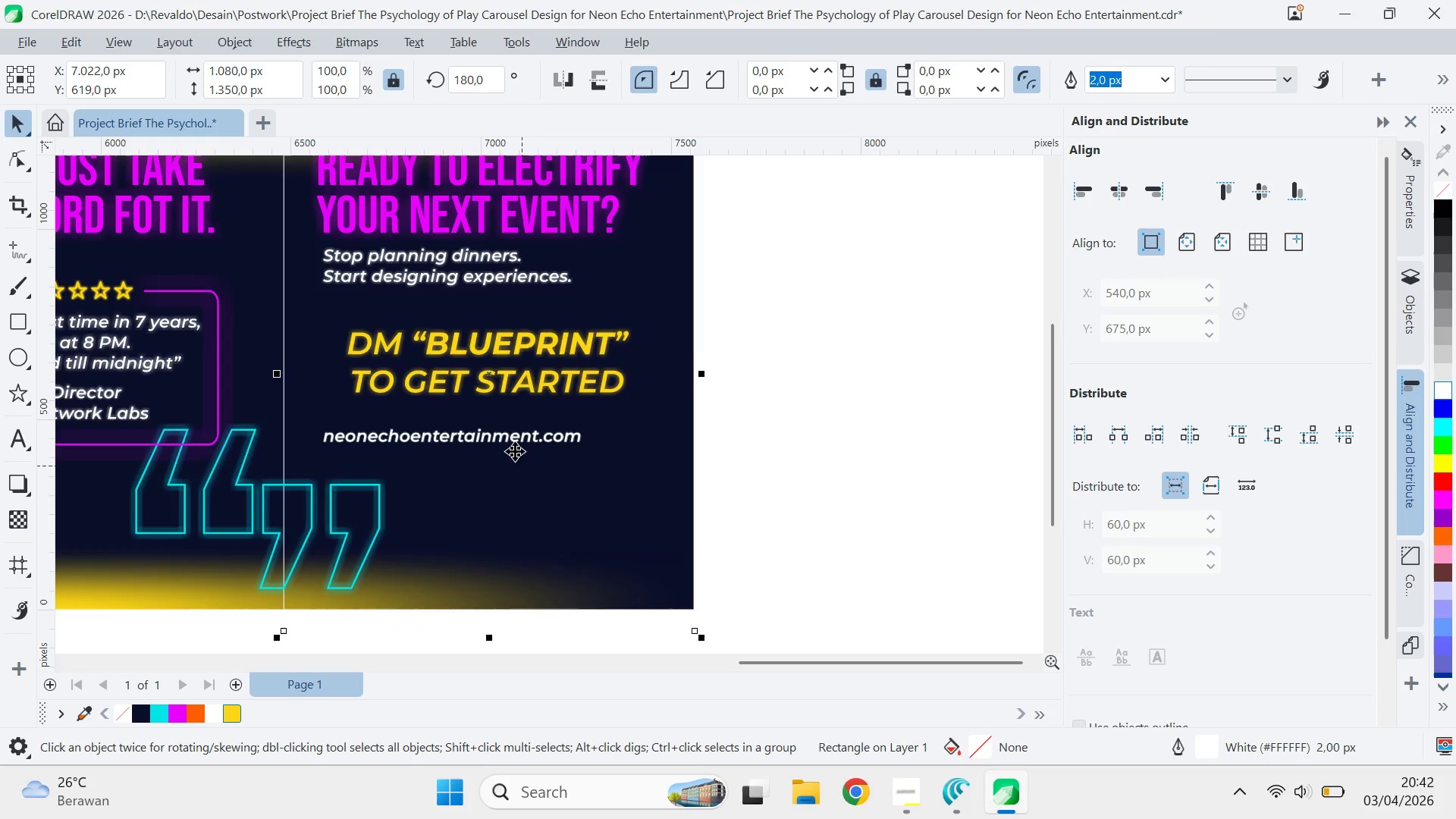 
key(Control+Z)
 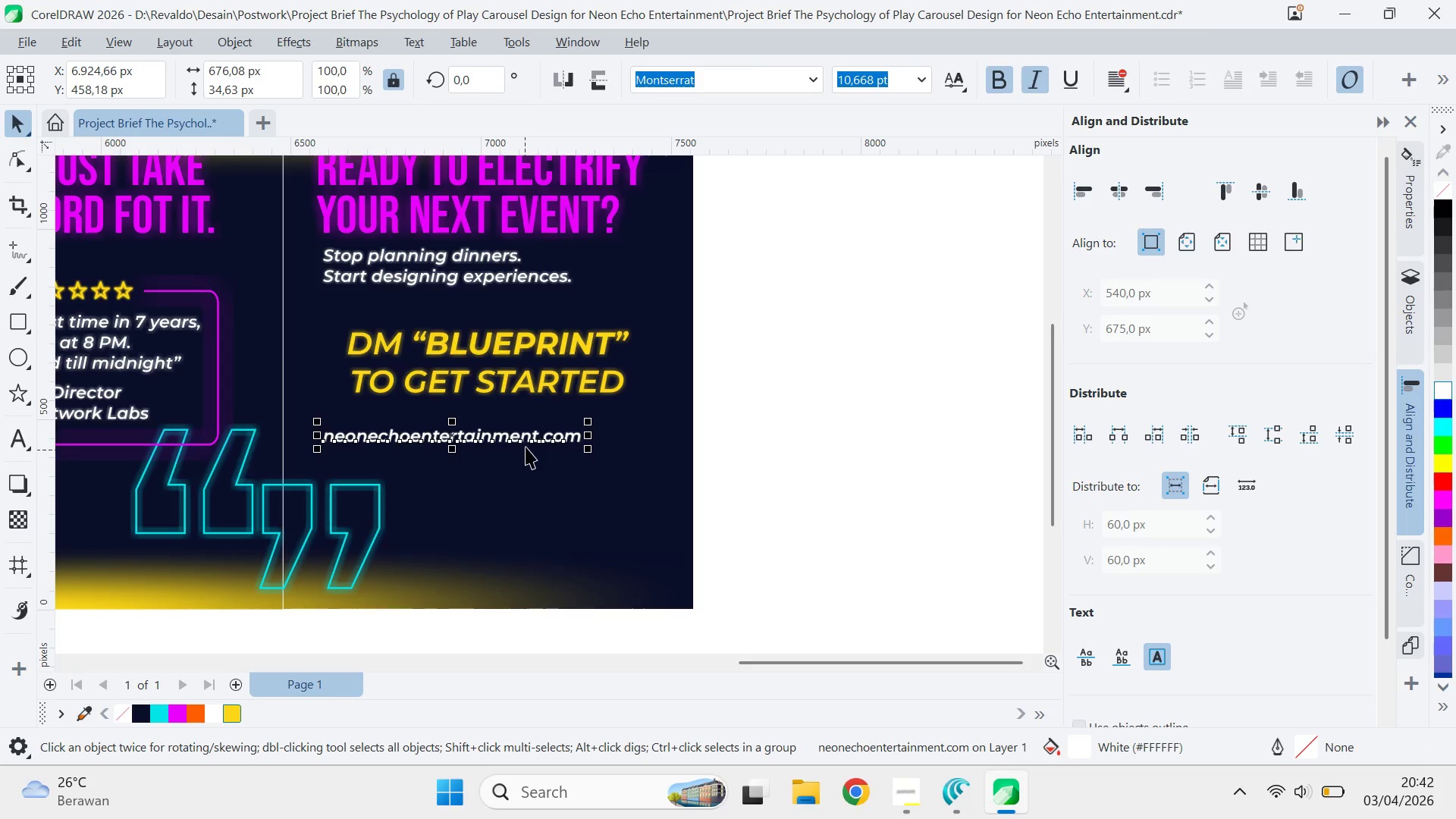 
left_click_drag(start_coordinate=[526, 447], to_coordinate=[528, 469])
 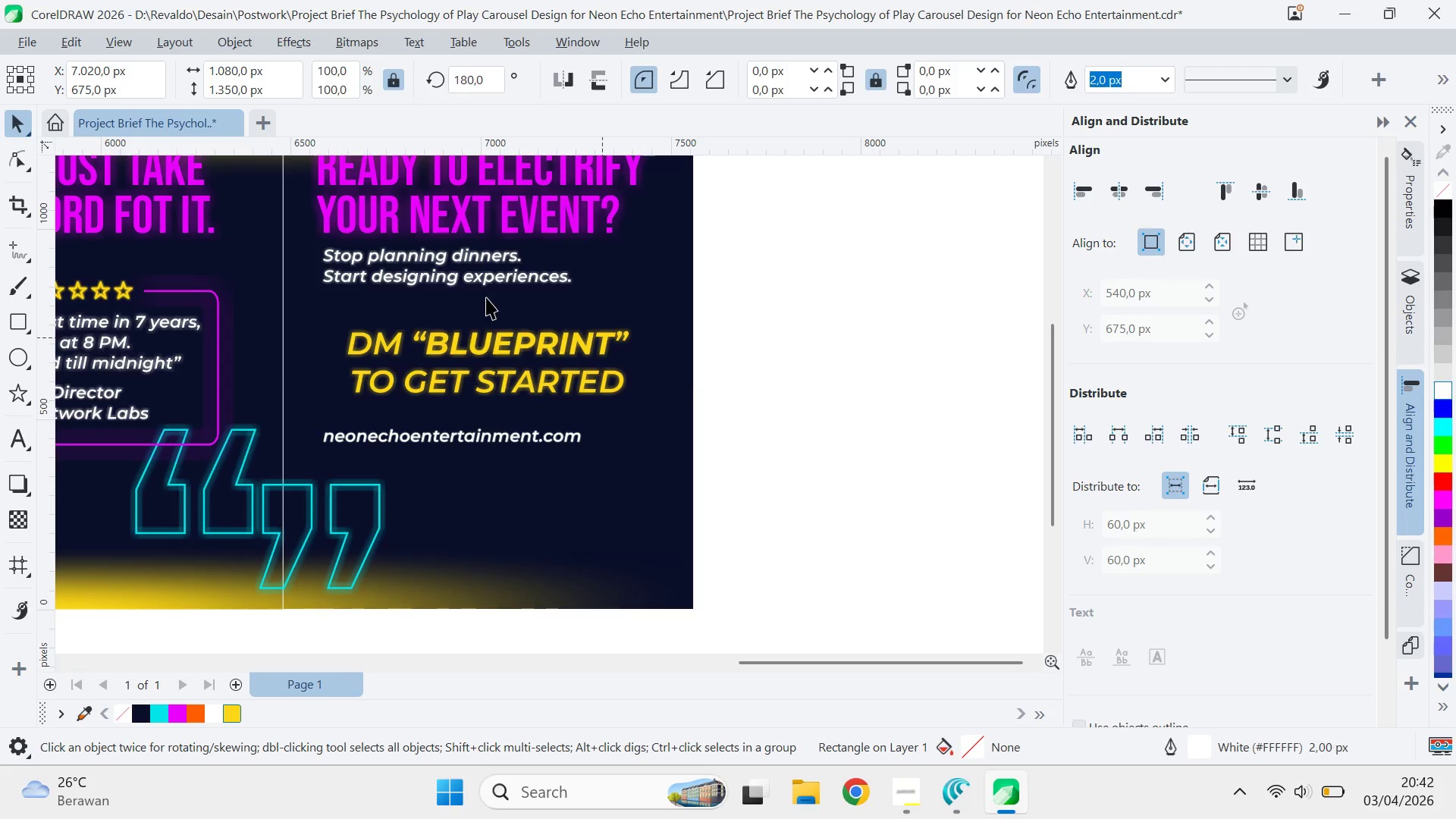 
hold_key(key=ShiftLeft, duration=0.52)
 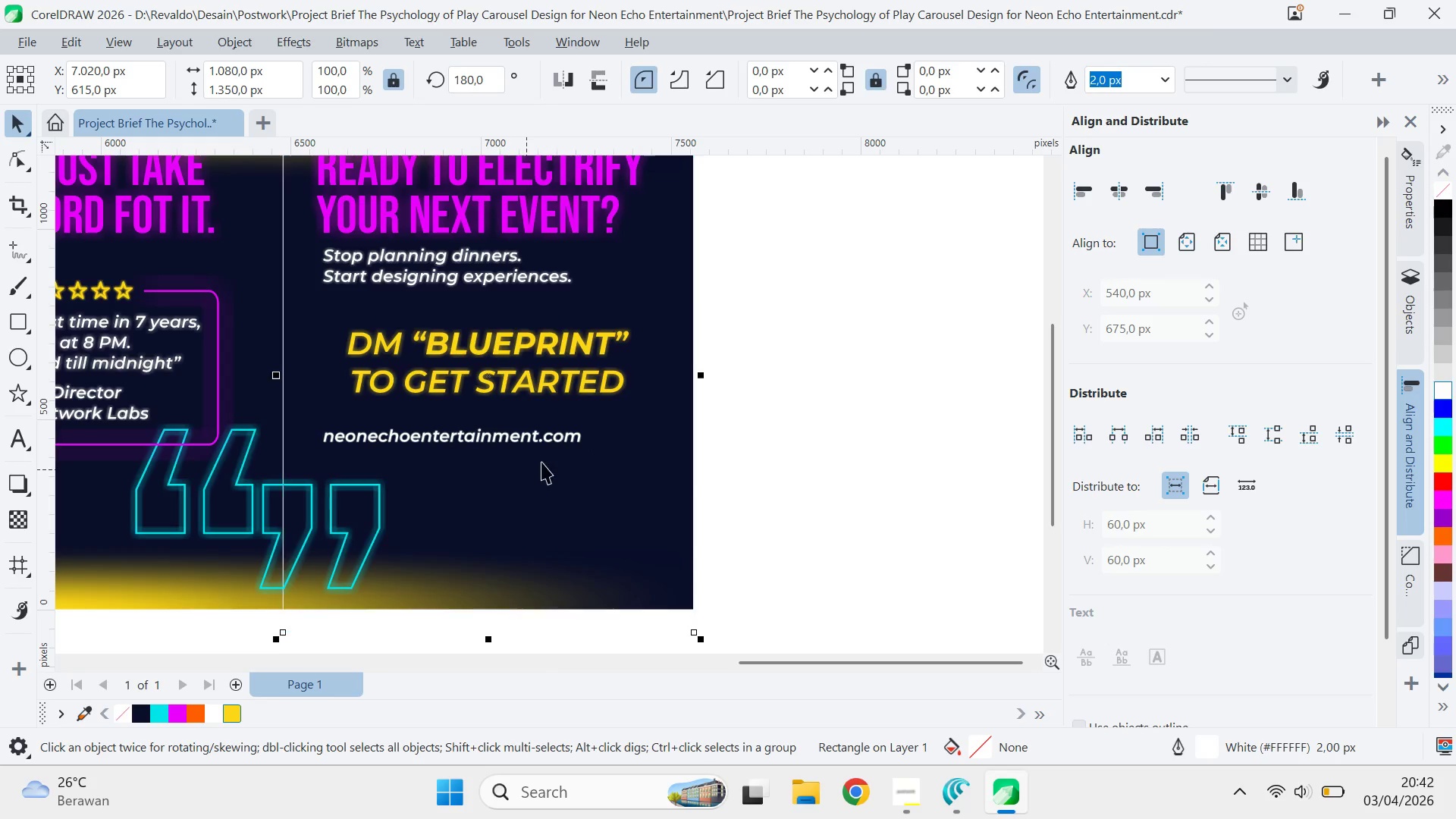 
key(Control+ControlLeft)
 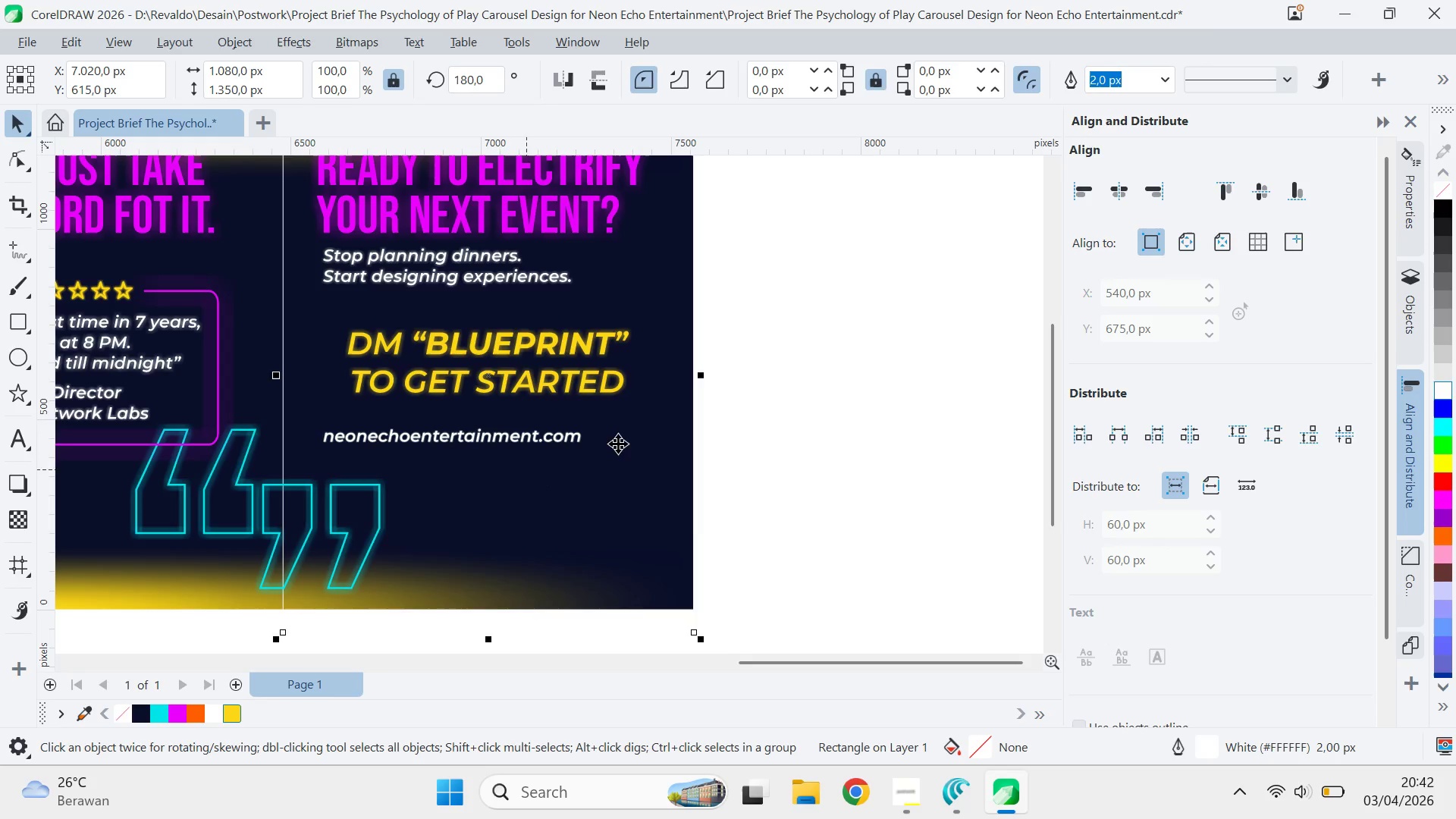 
key(Control+Z)
 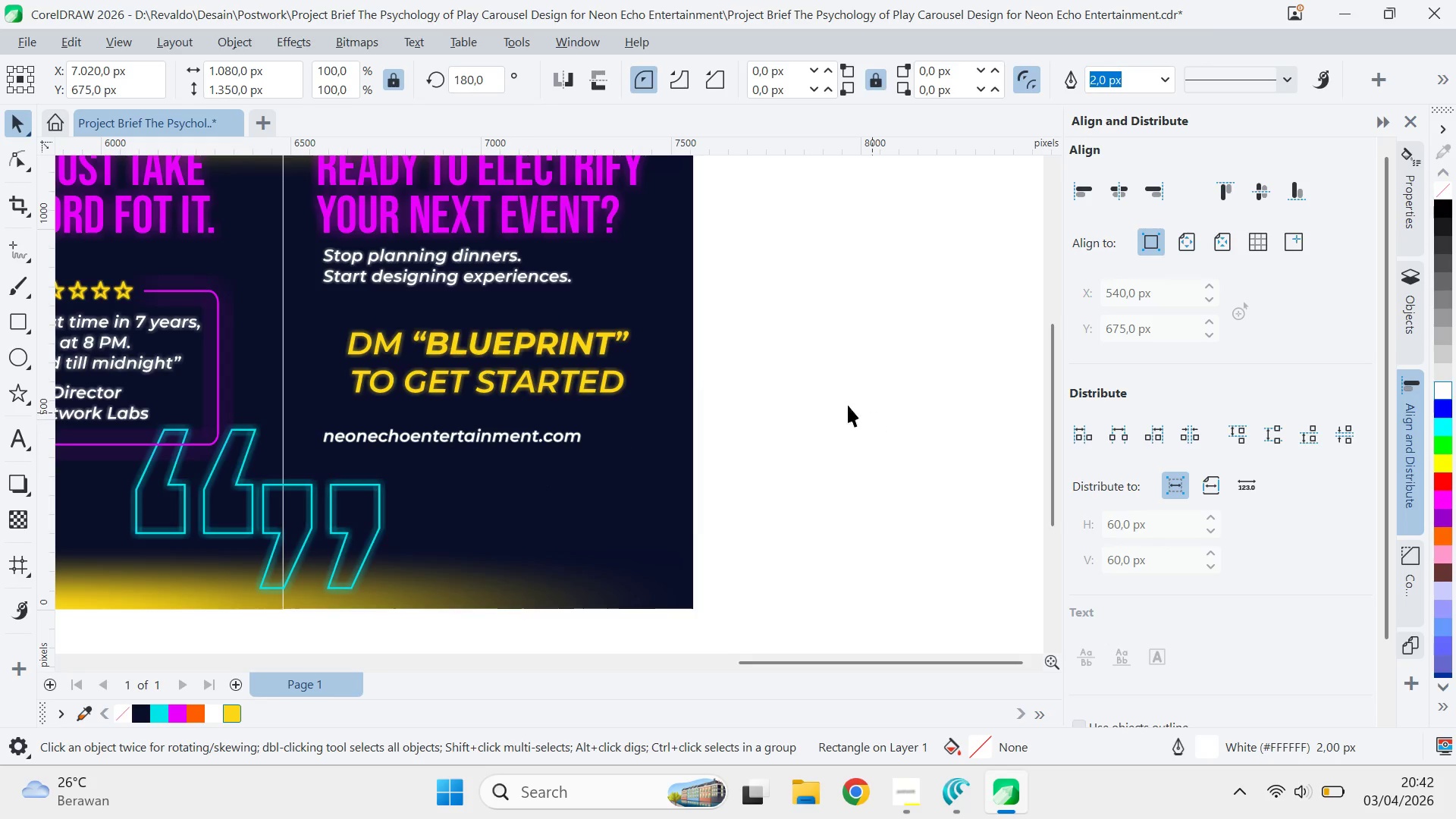 
left_click_drag(start_coordinate=[872, 413], to_coordinate=[862, 410])
 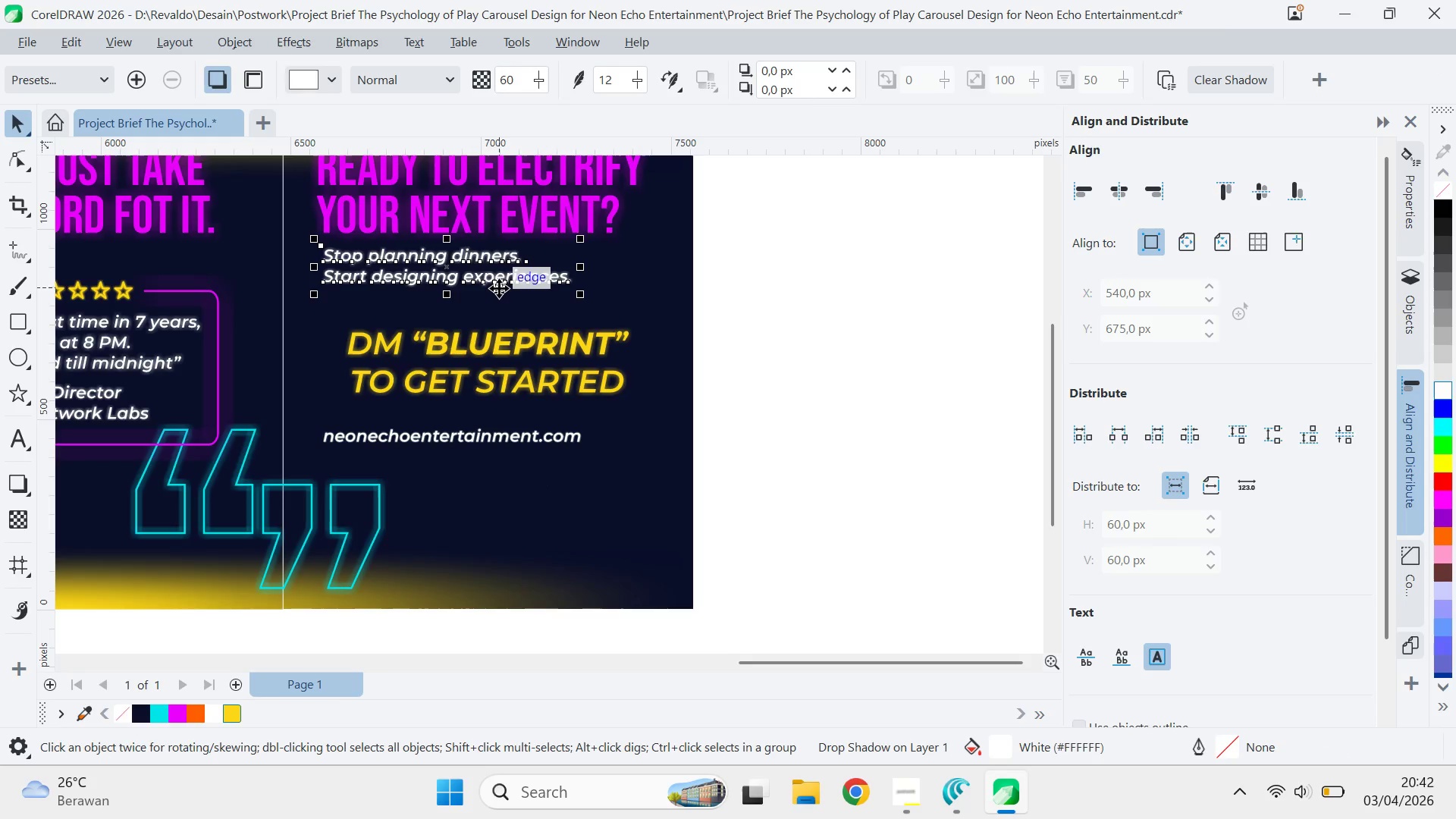 
left_click_drag(start_coordinate=[499, 288], to_coordinate=[538, 494])
 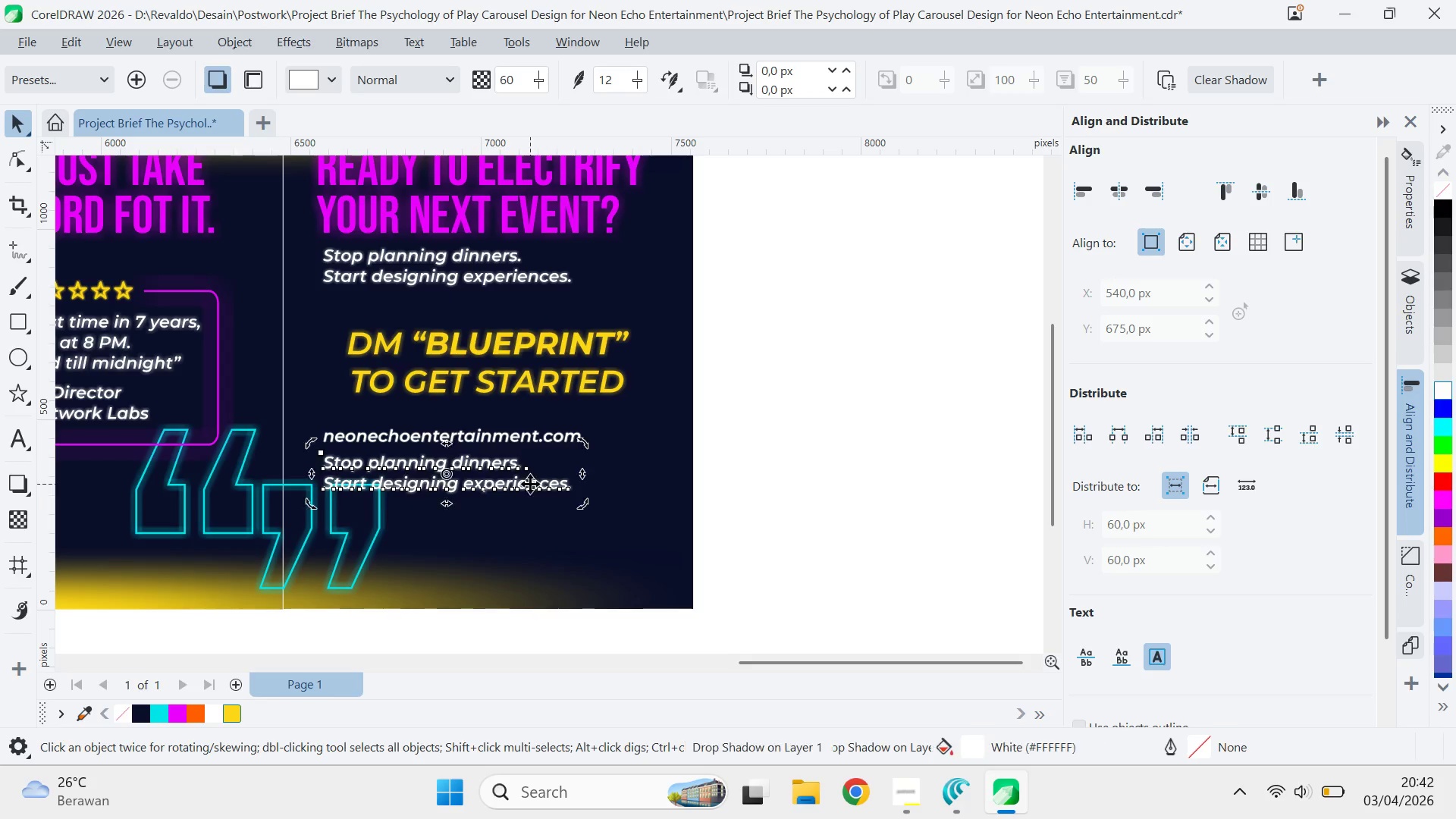 
hold_key(key=ShiftLeft, duration=1.08)
 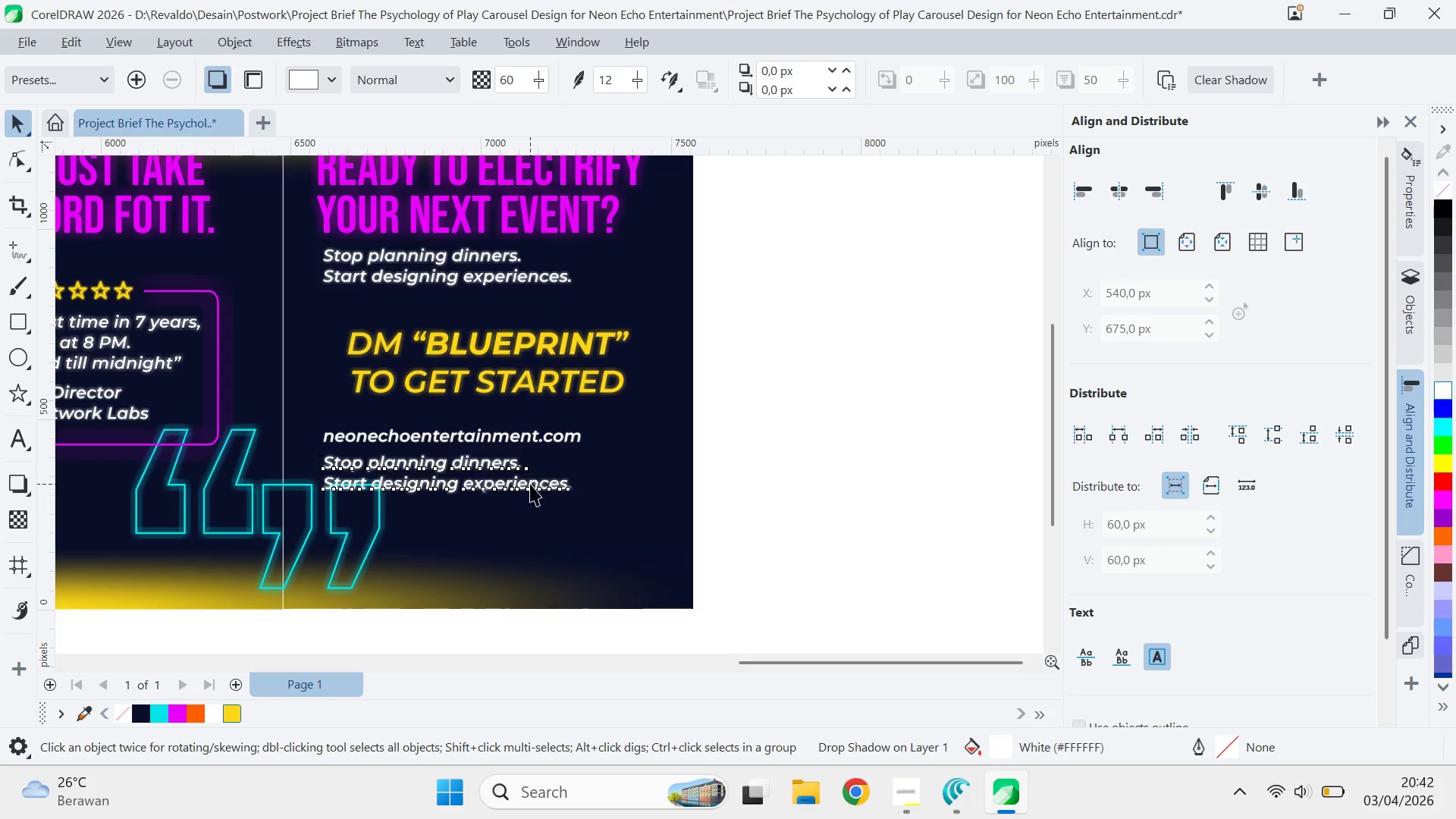 
double_click([530, 484])
 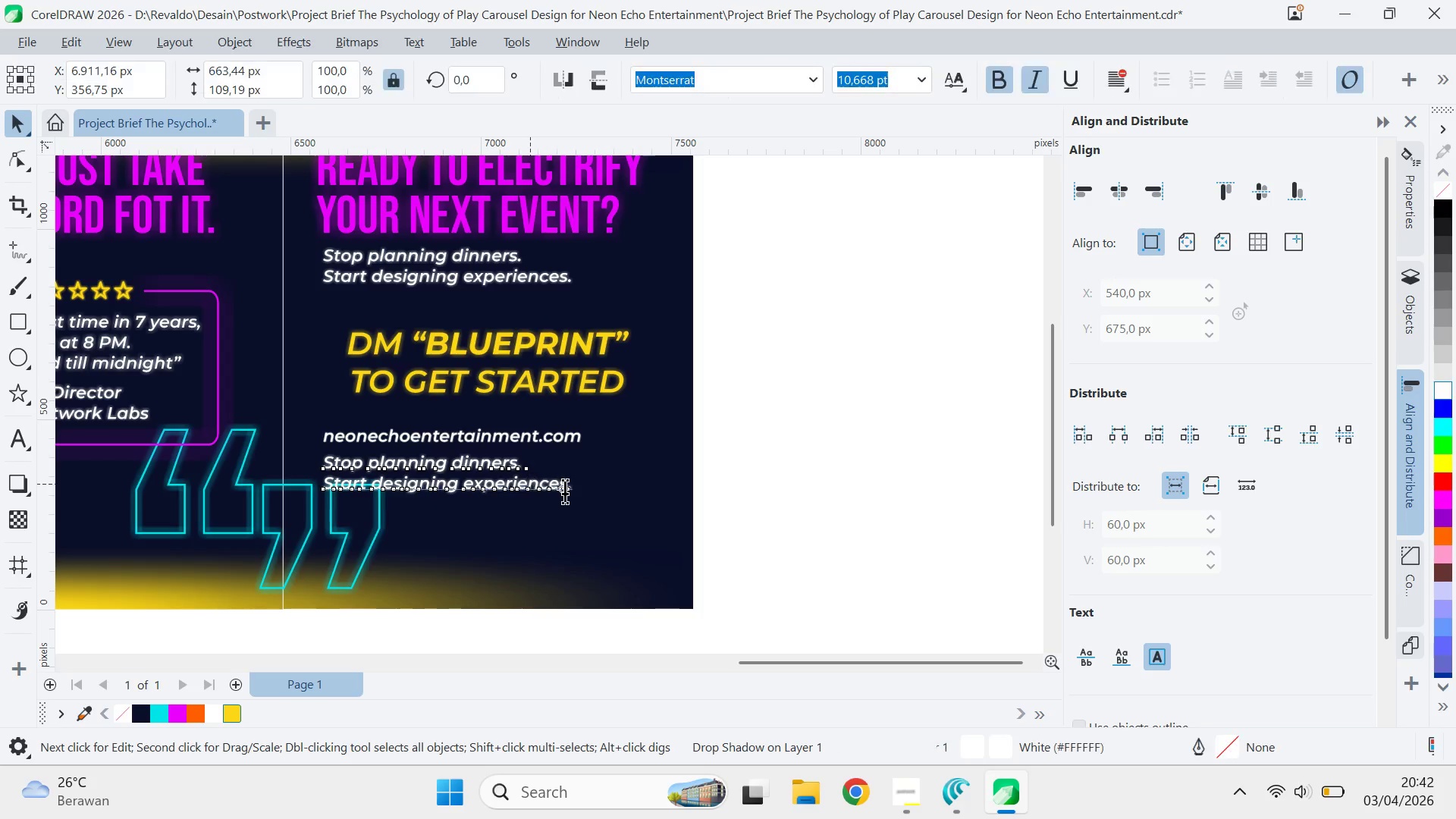 
key(Control+ControlLeft)
 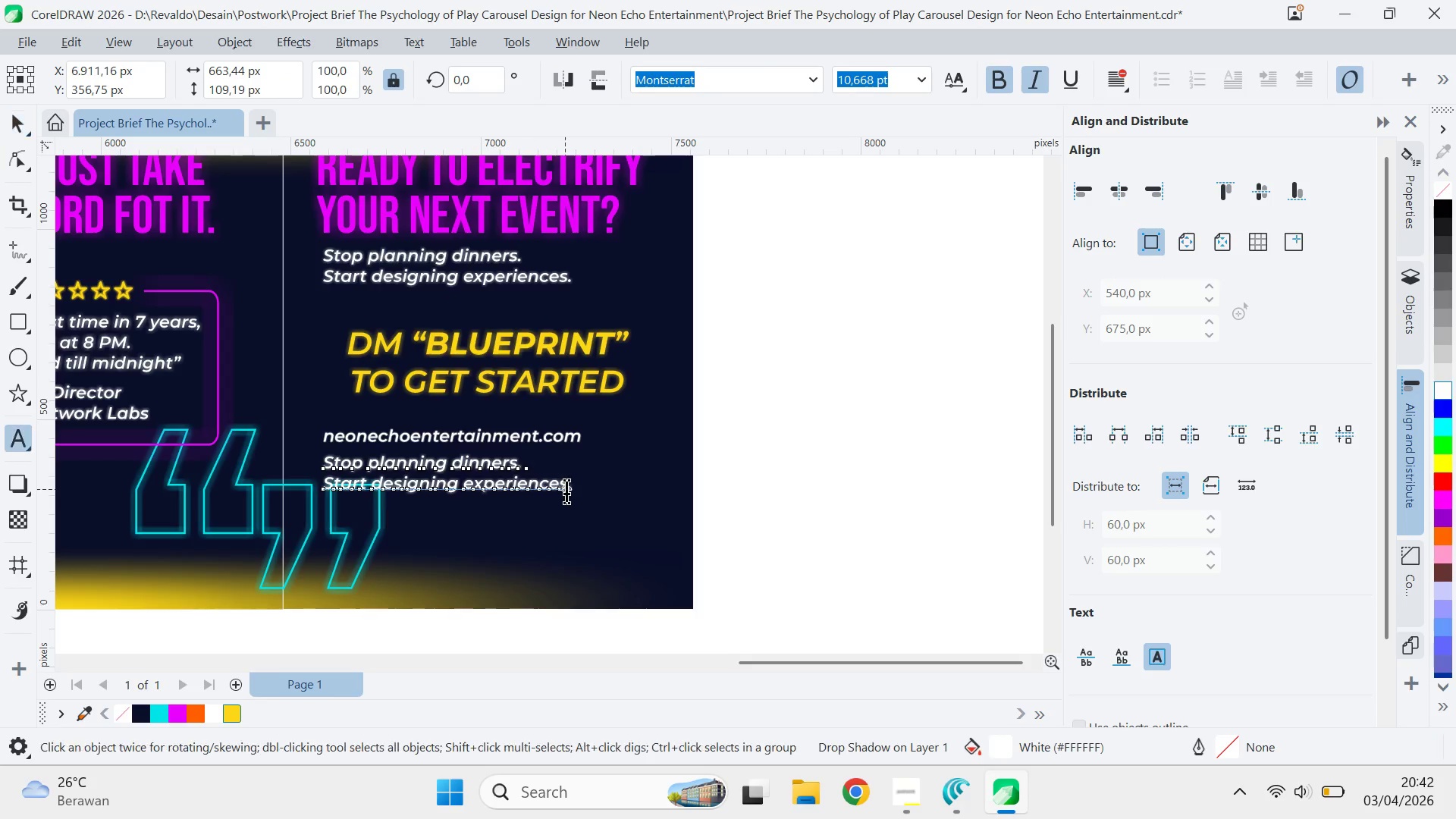 
key(Control+A)
 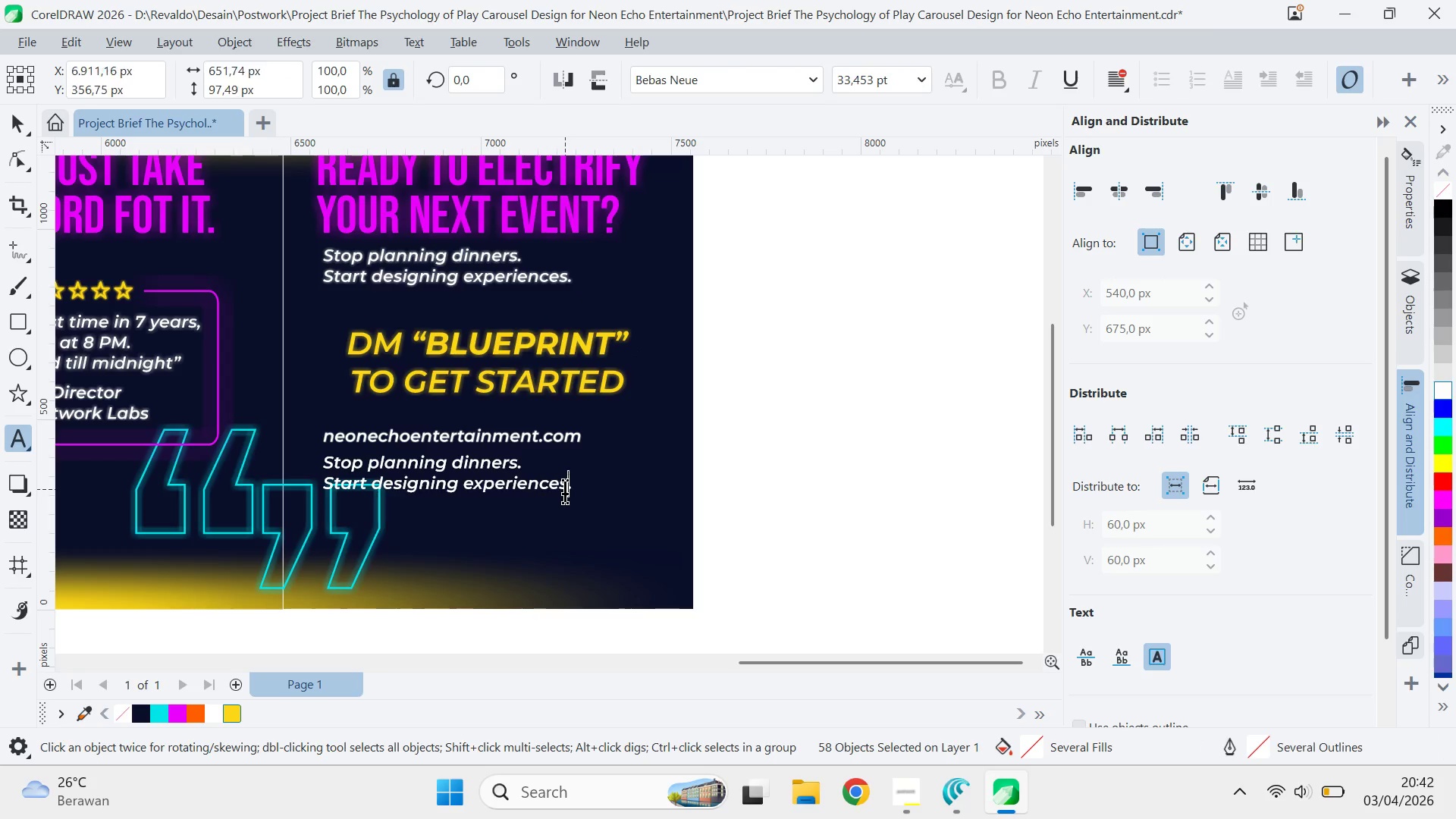 
key(Control+ControlLeft)
 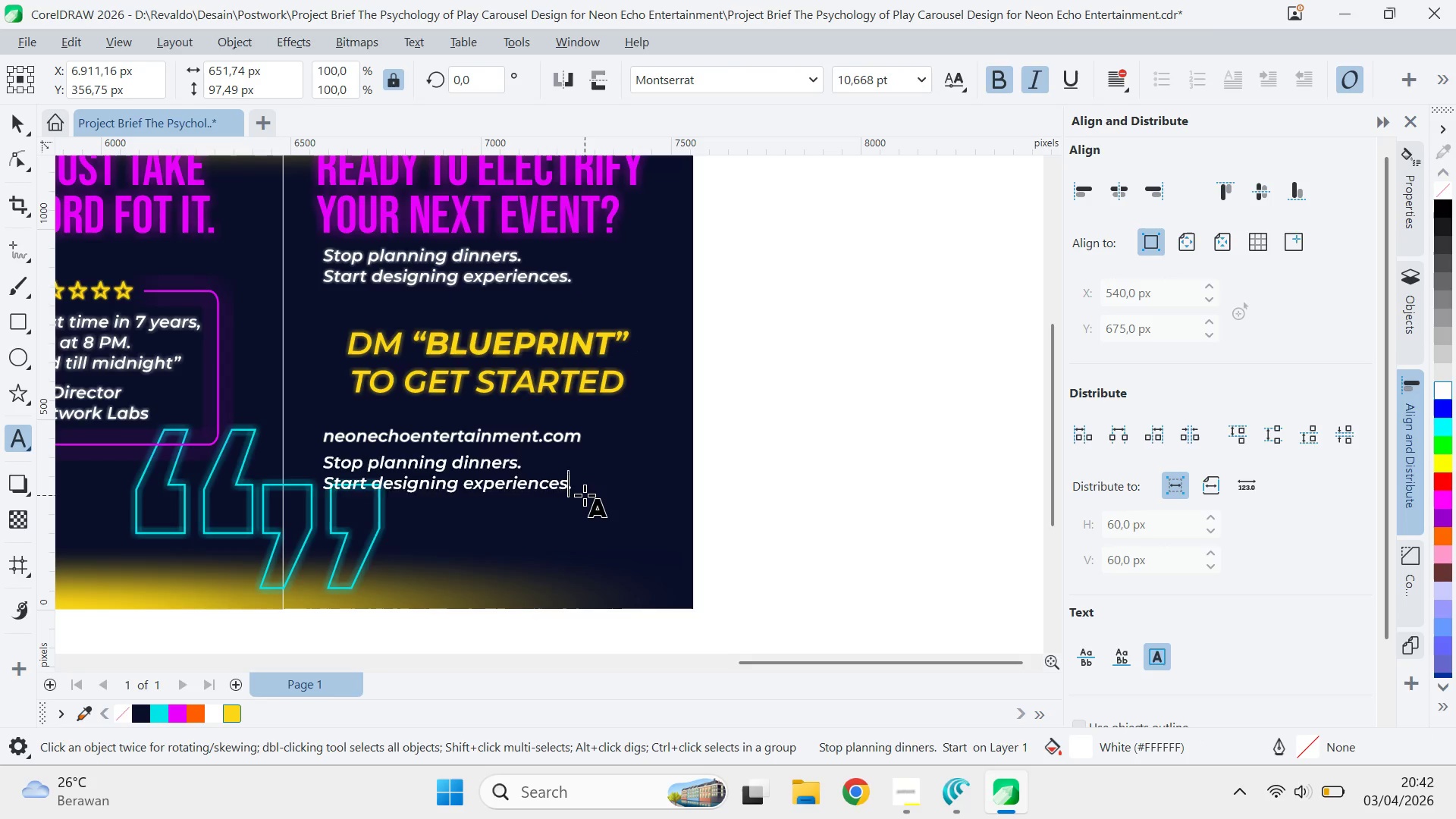 
key(Control+A)
 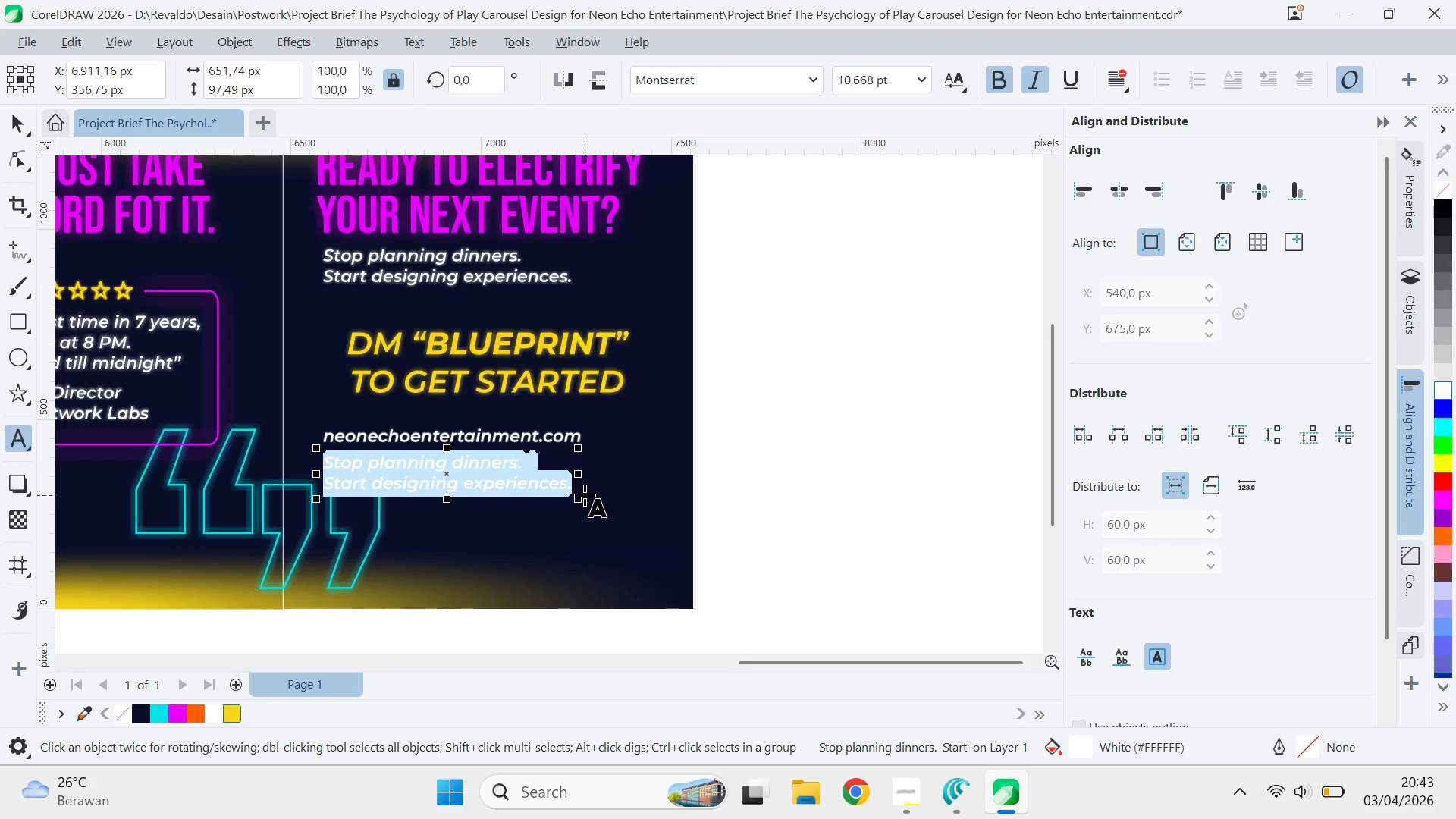 
type(@neonecho)
 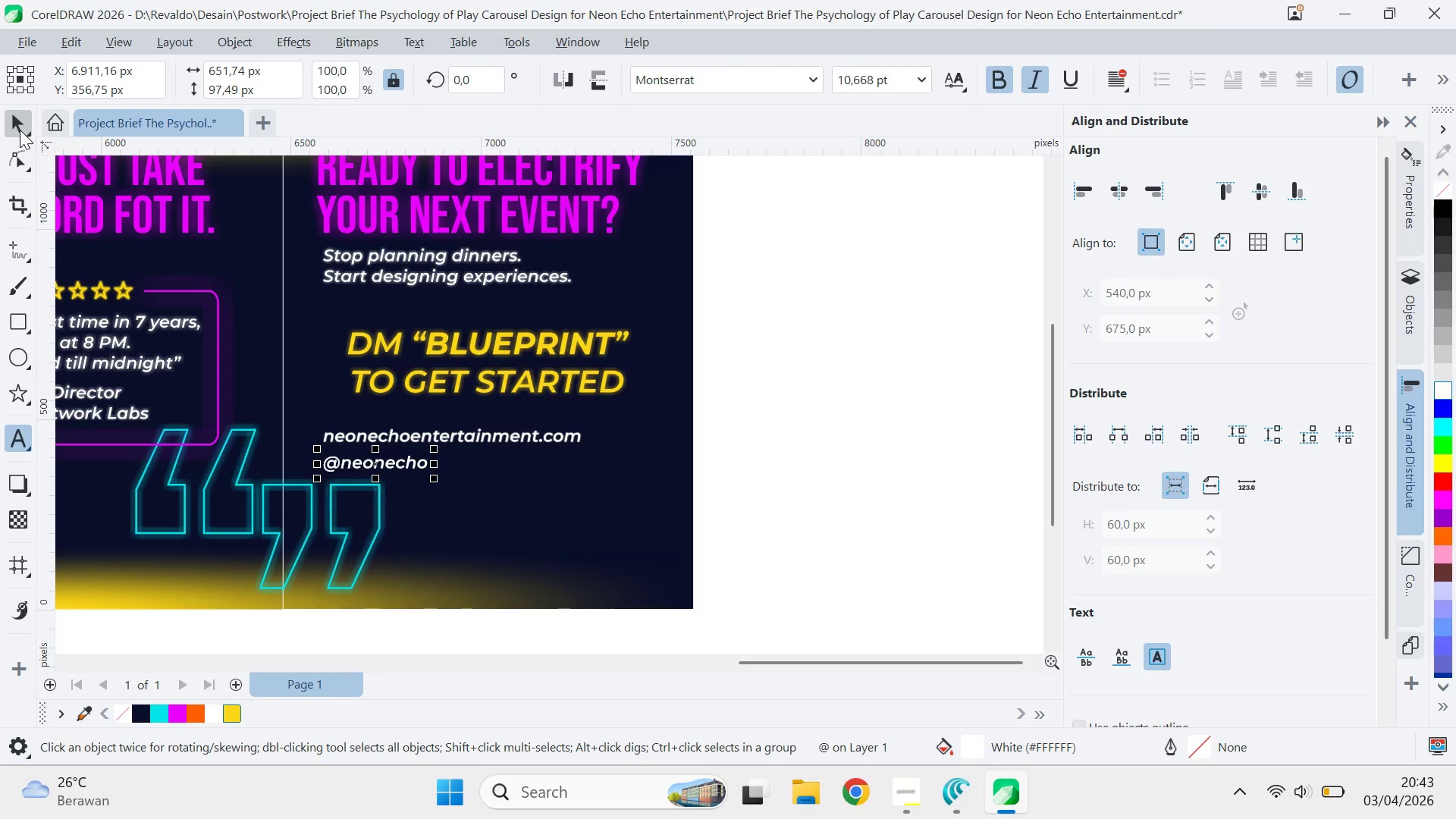 
hold_key(key=ShiftLeft, duration=0.48)
left_click([471, 438])
 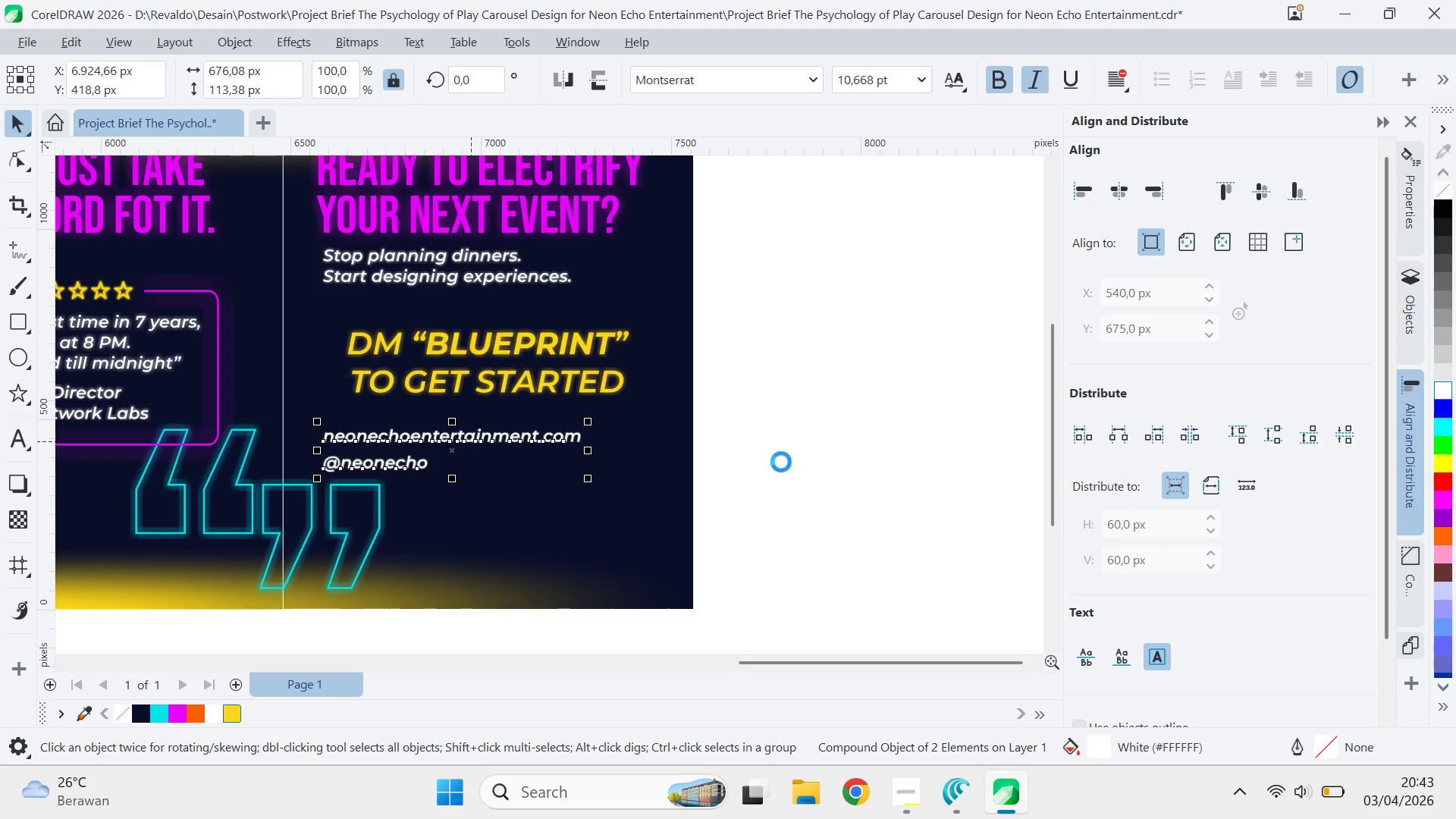 
key(C)
 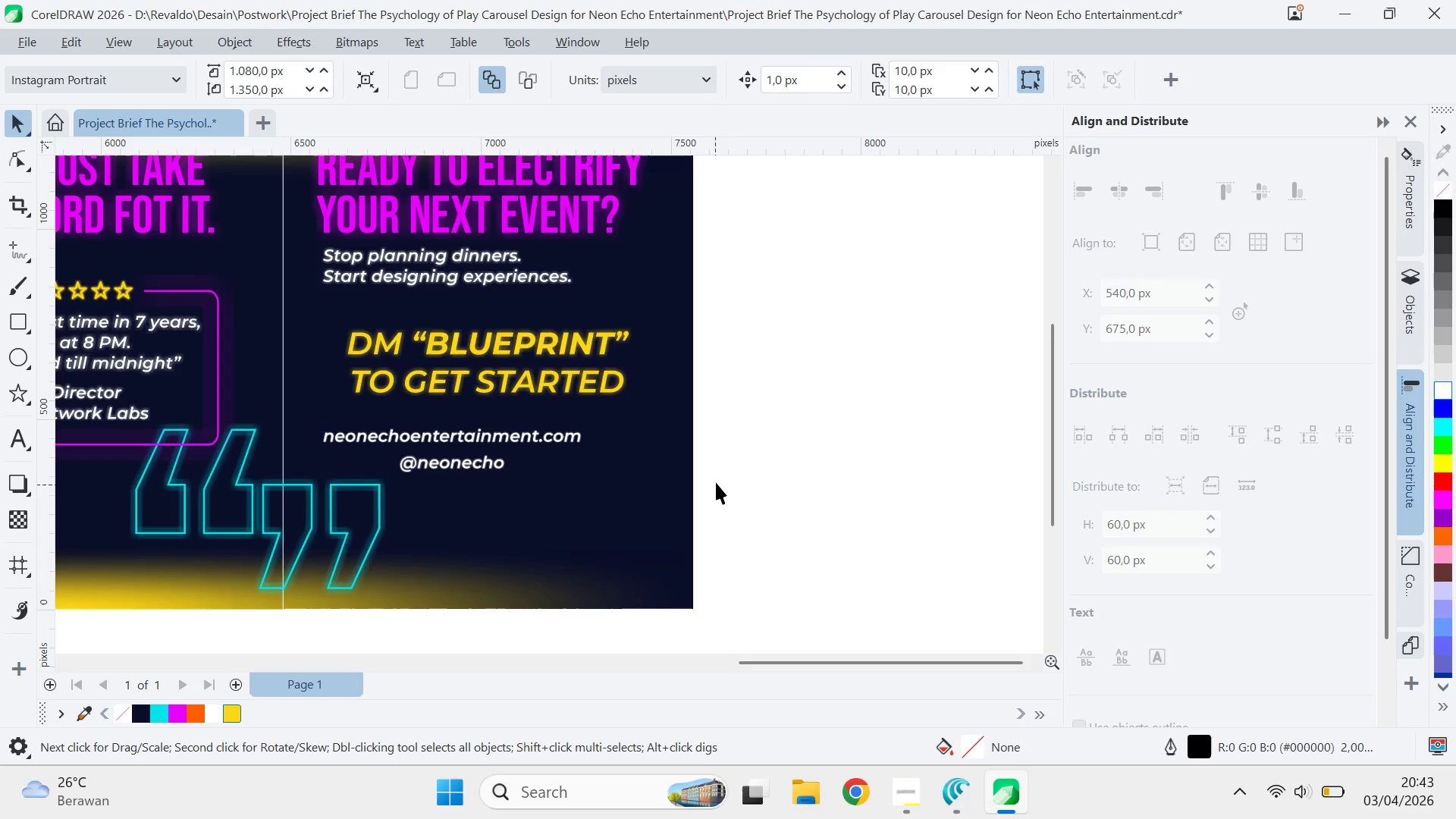 
left_click_drag(start_coordinate=[738, 433], to_coordinate=[794, 434])
 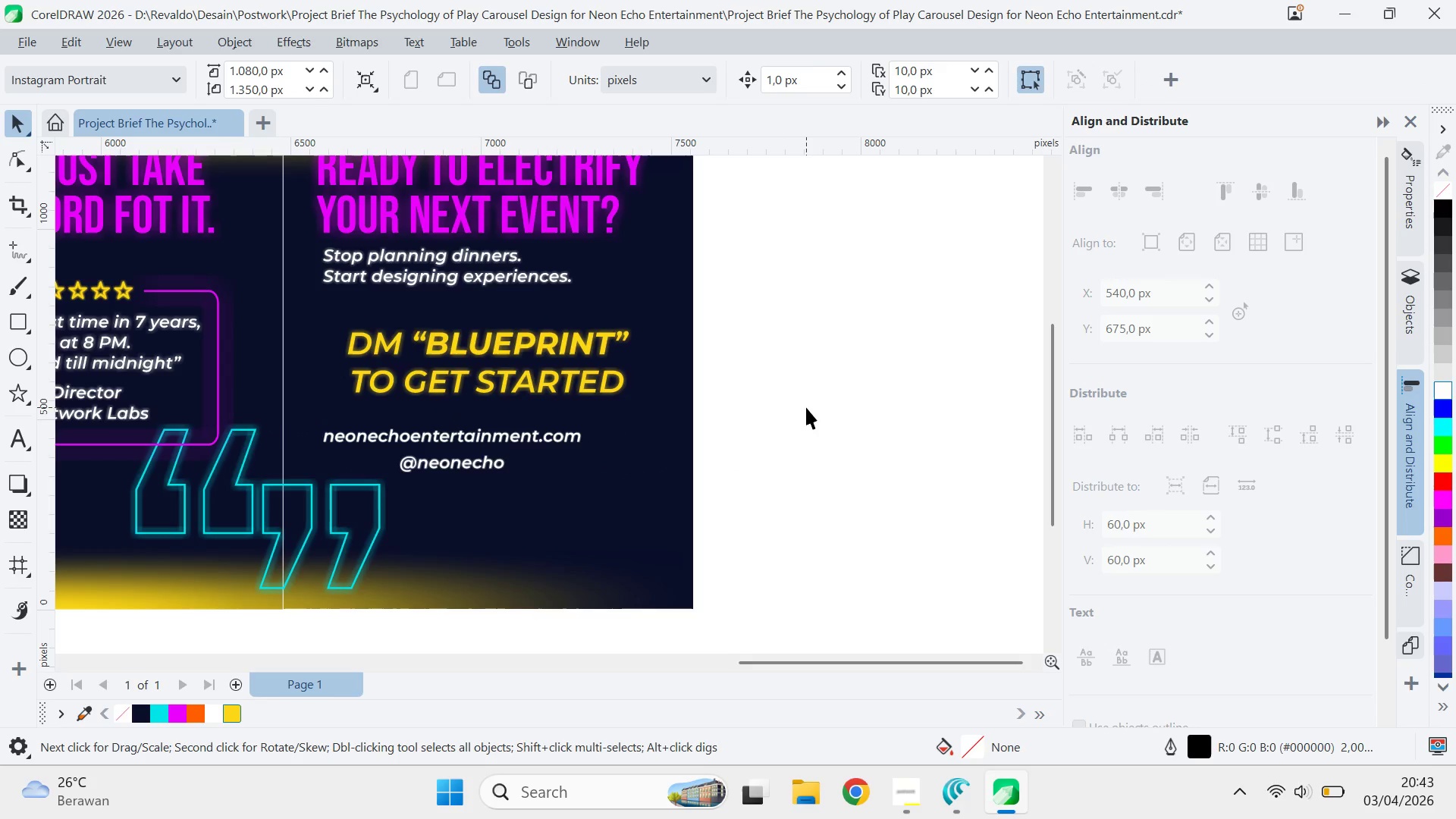 
left_click_drag(start_coordinate=[804, 408], to_coordinate=[245, 500])
 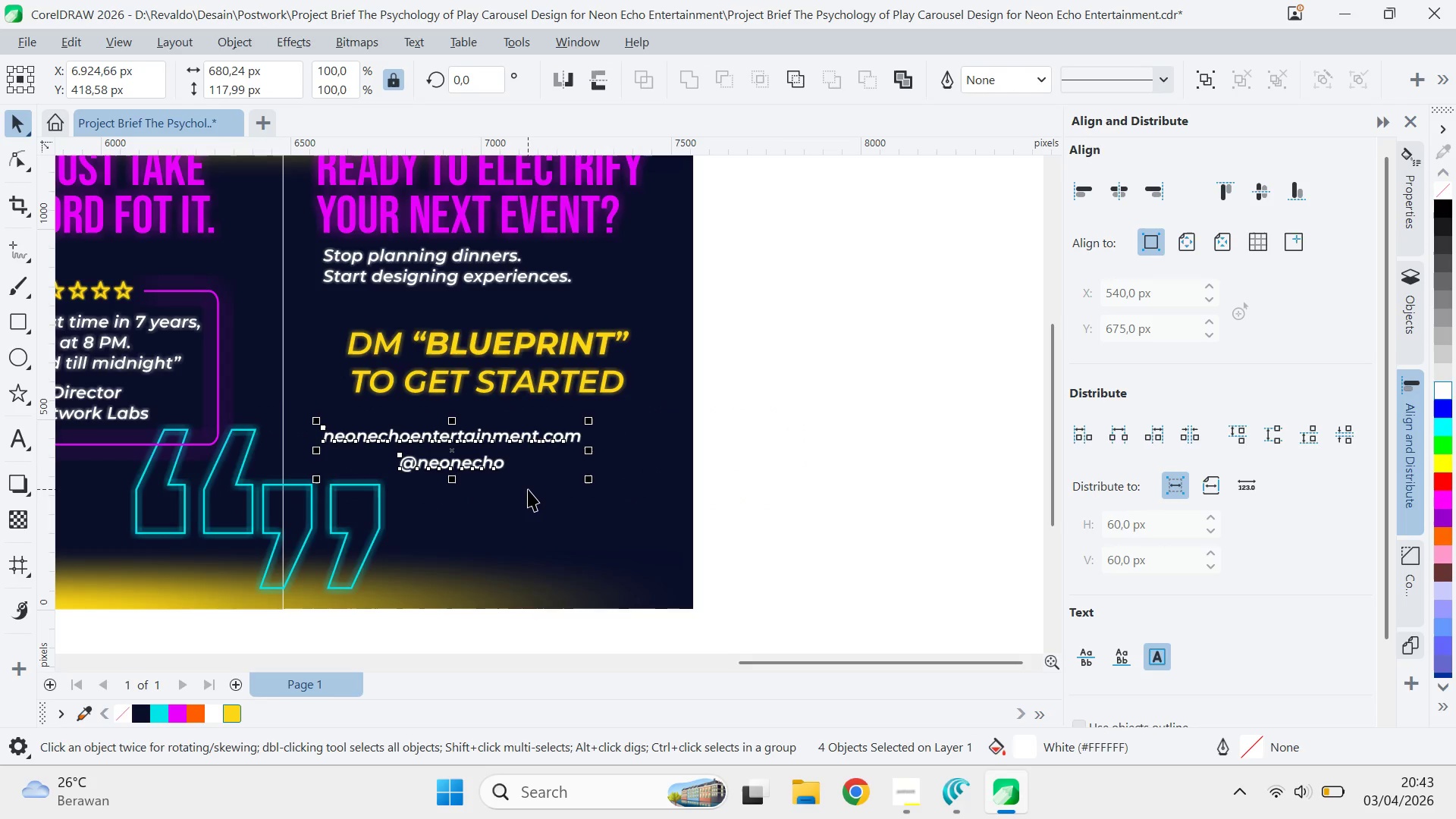 
key(Control+G)
 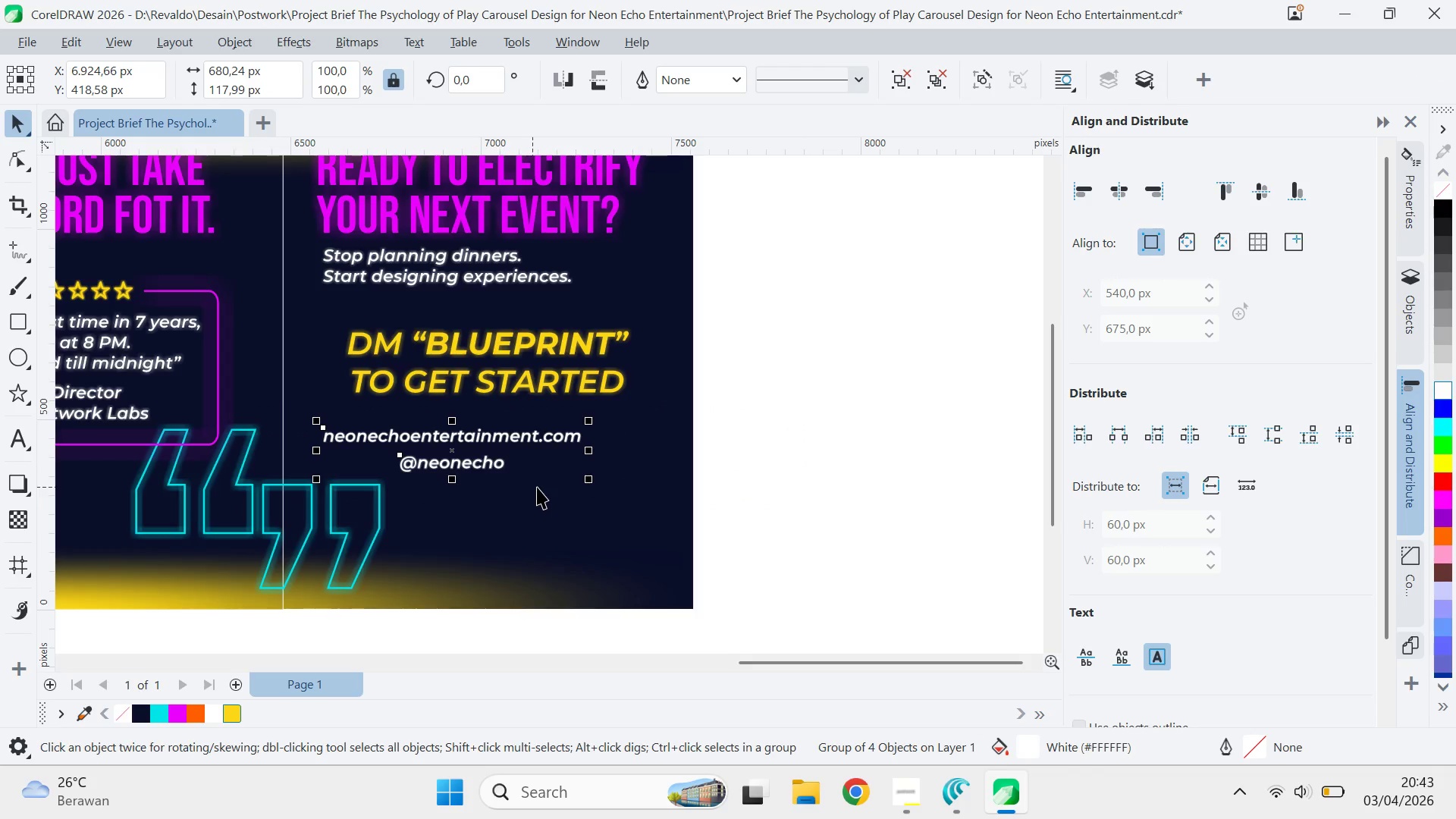 
hold_key(key=ShiftLeft, duration=0.34)
left_click([551, 494])
 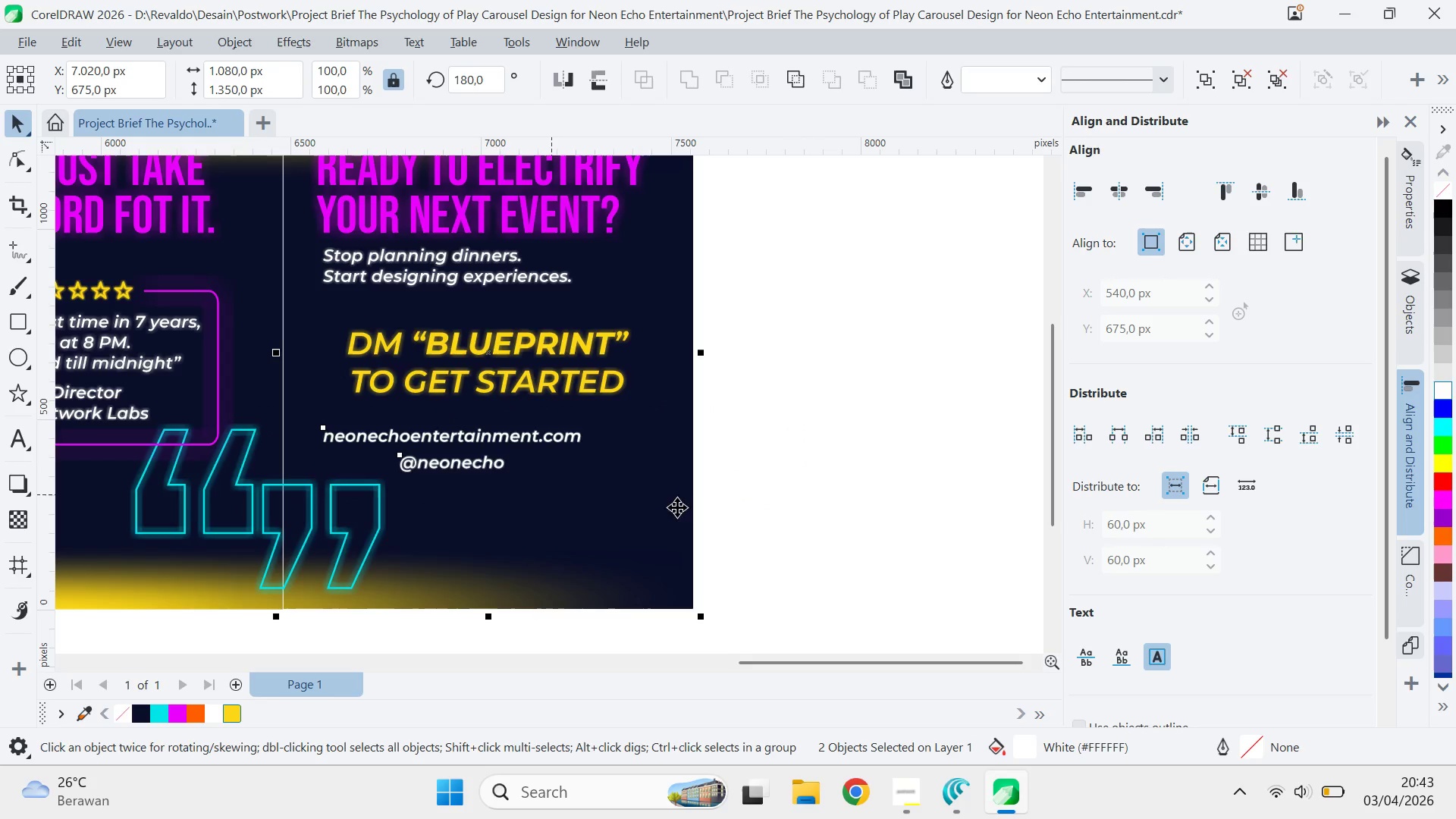 
key(C)
 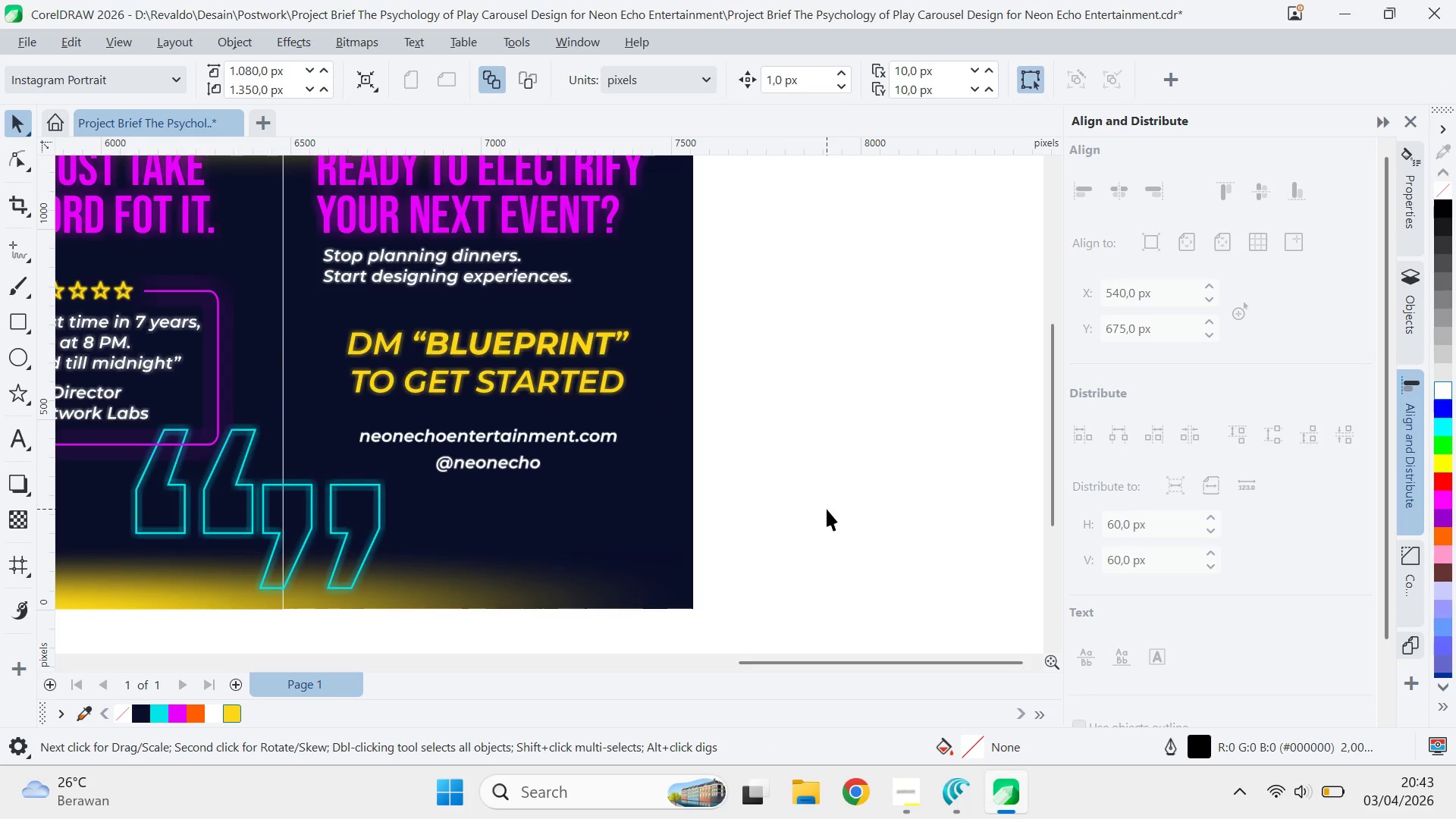 
wait(17.0)
 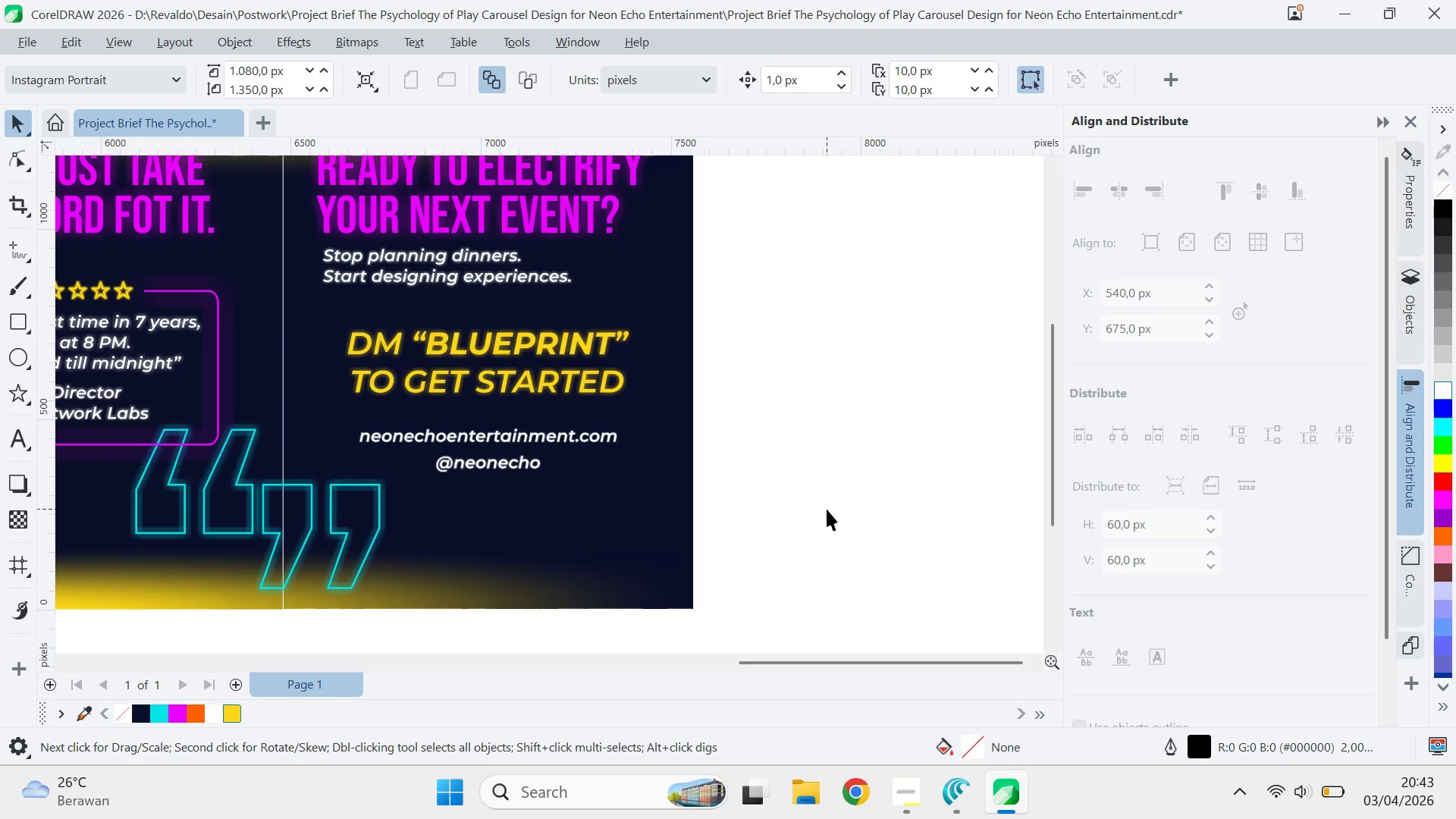 
left_click([523, 463])
 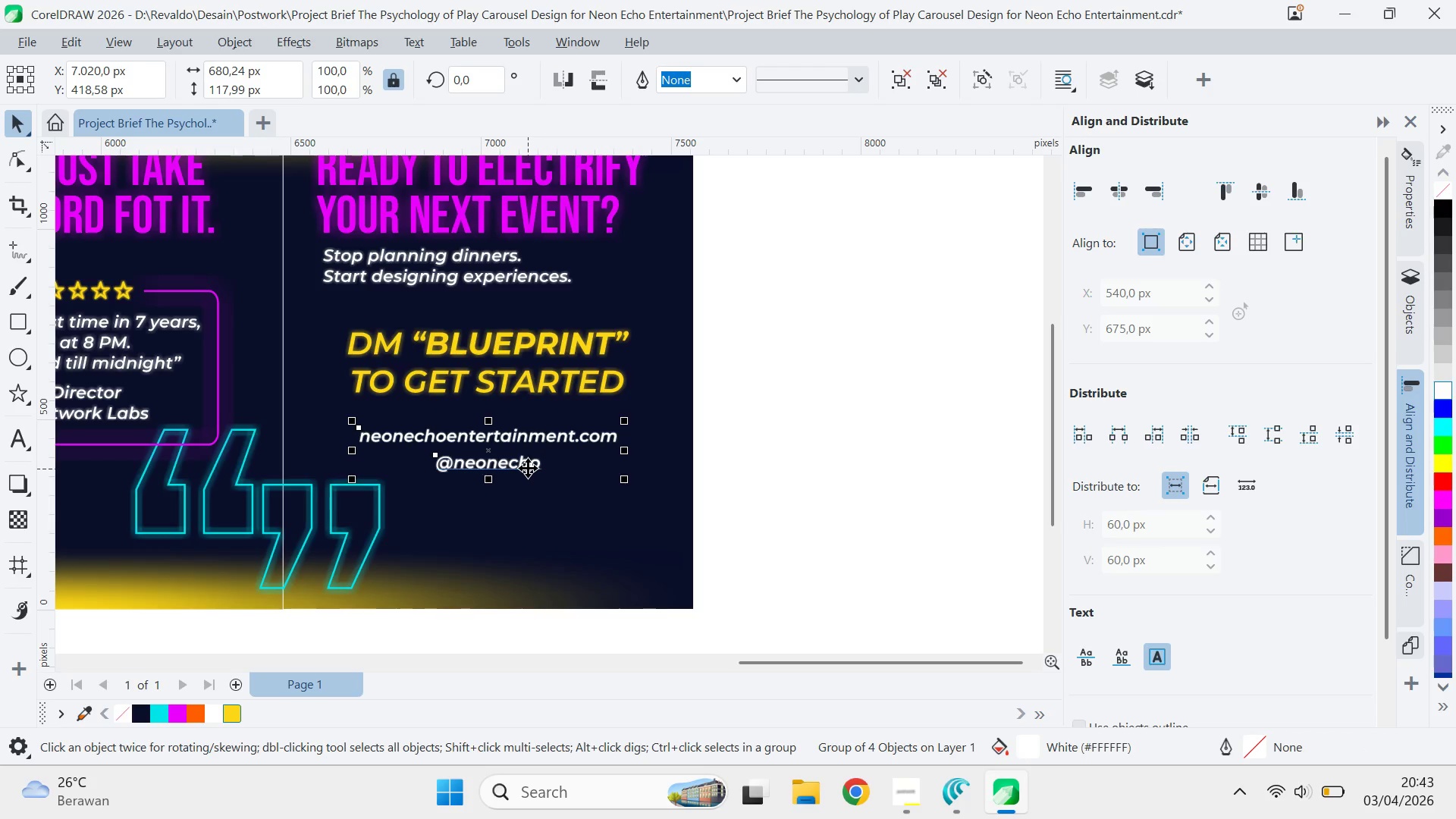 
hold_key(key=ControlLeft, duration=0.44)
left_click([528, 468])
 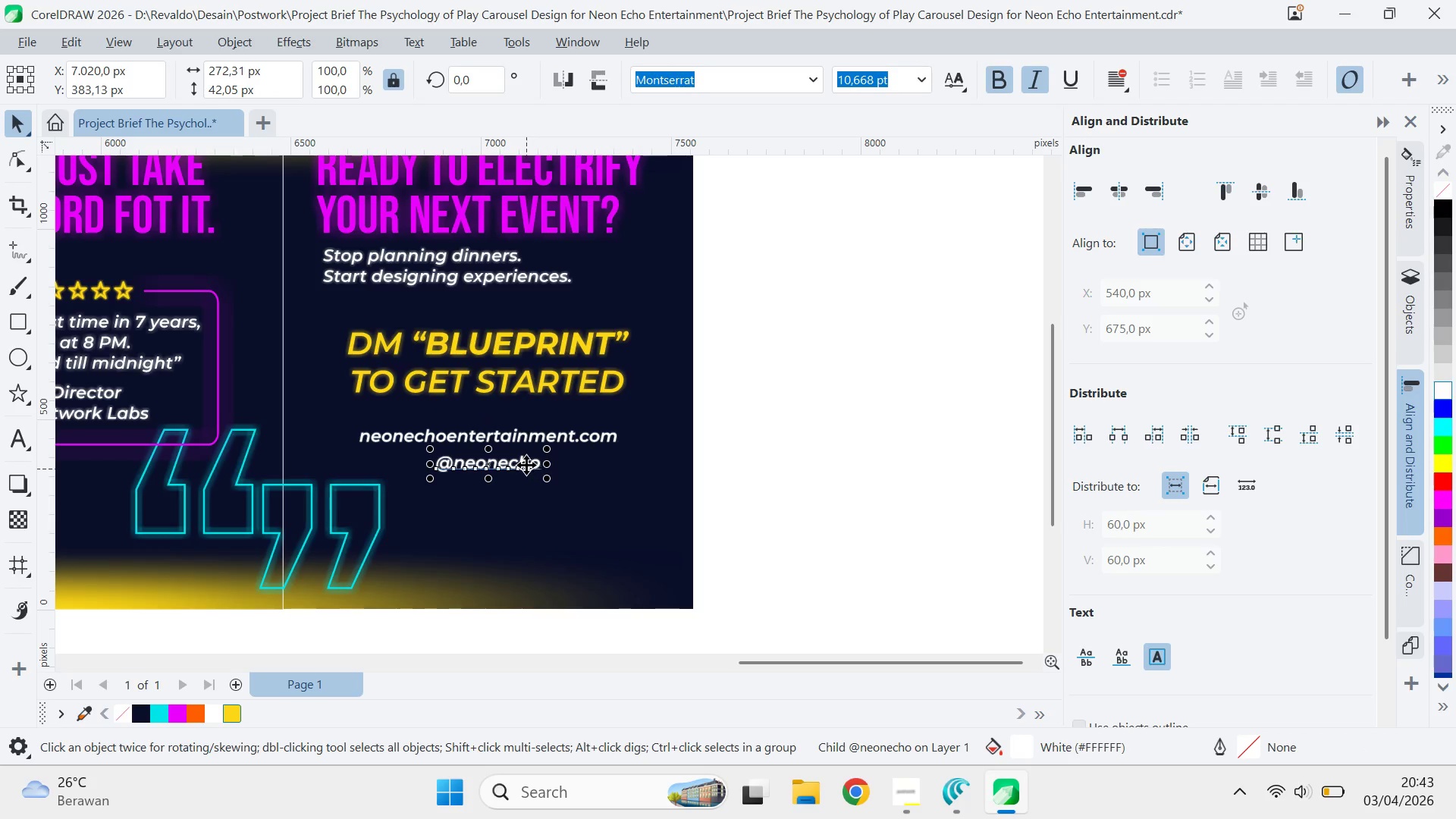 
left_click_drag(start_coordinate=[526, 465], to_coordinate=[525, 459])
 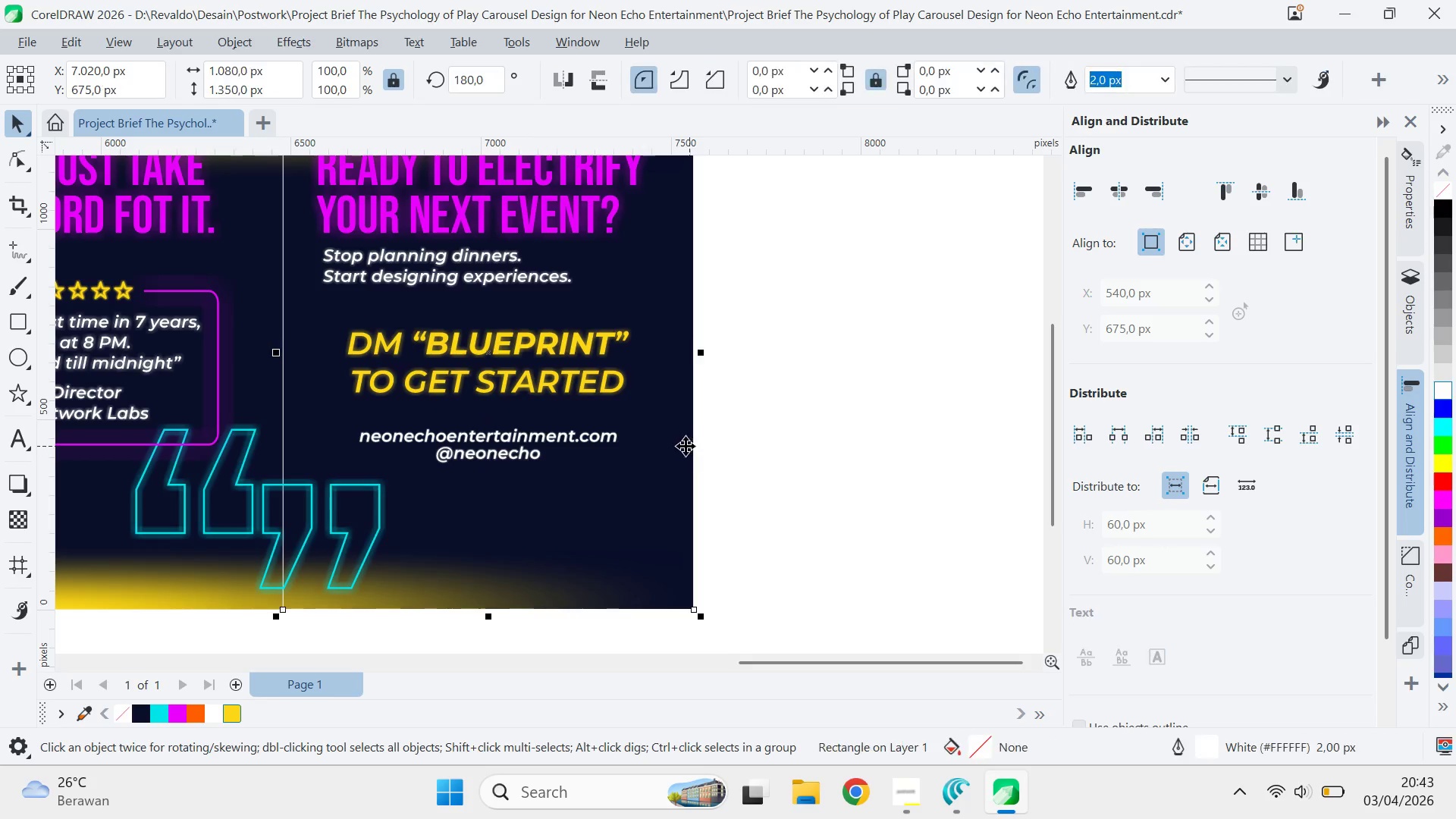 
hold_key(key=ShiftLeft, duration=1.53)
 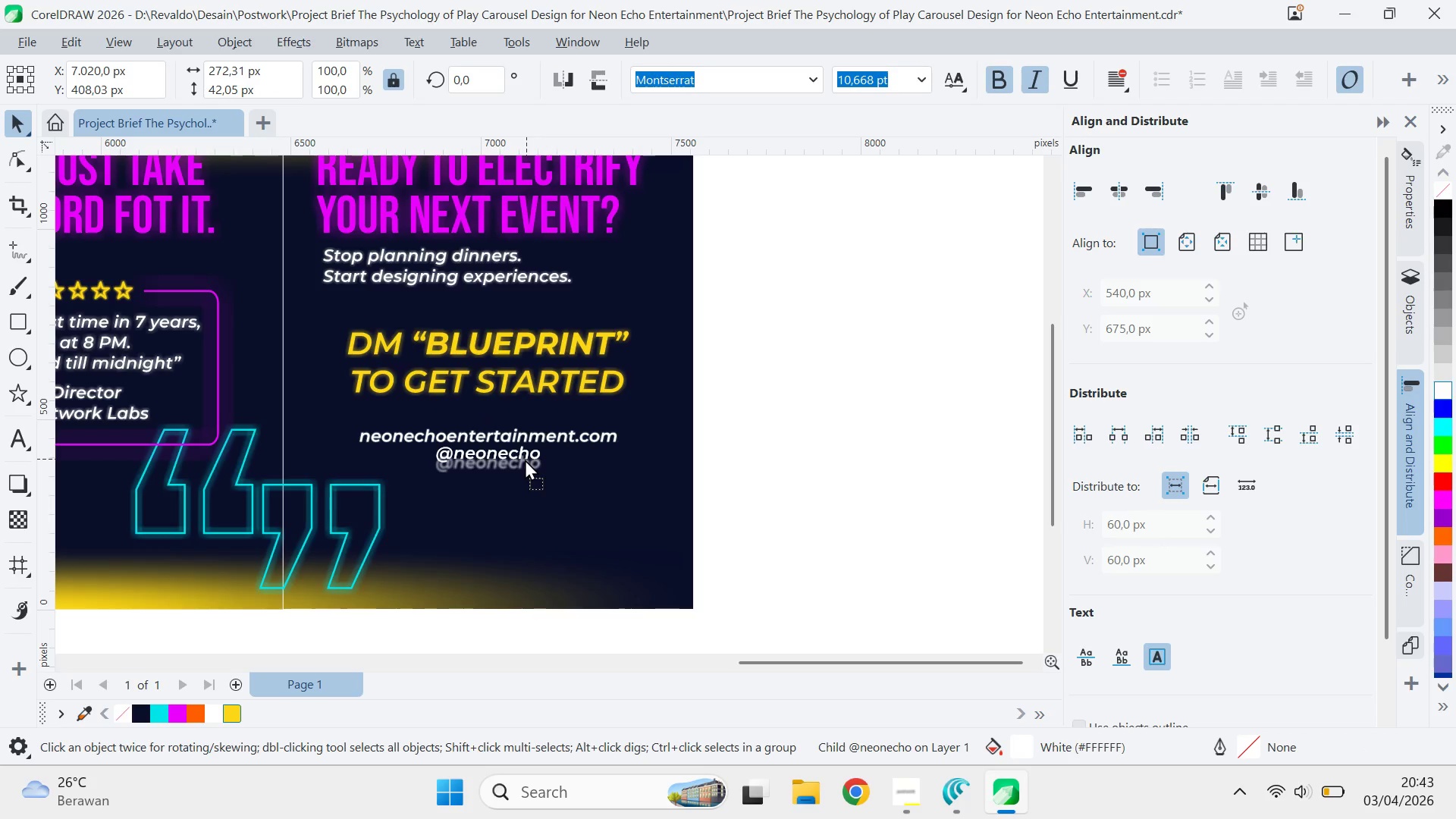 
key(Shift+ShiftLeft)
 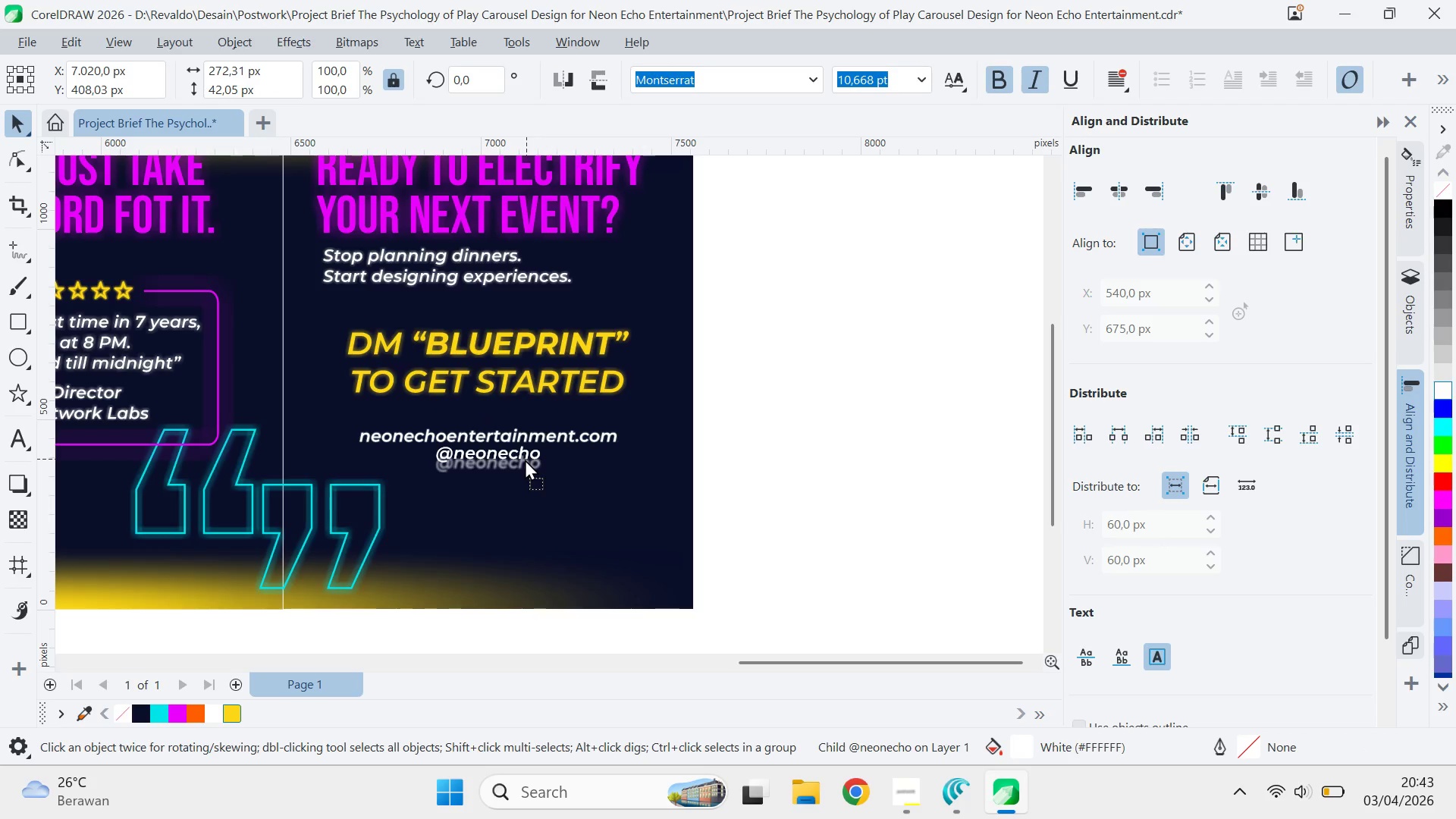 
key(Shift+ShiftLeft)
 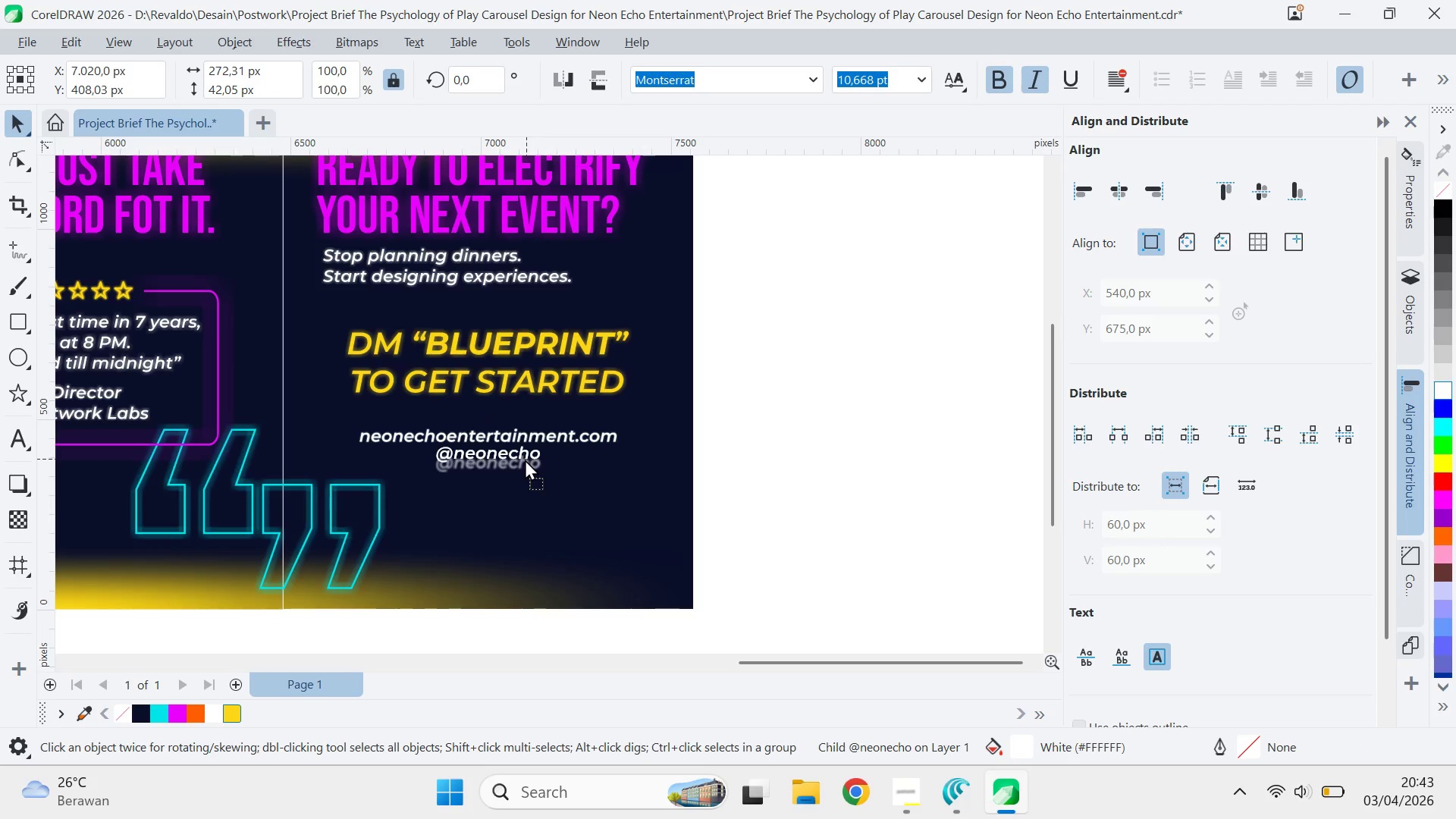 
key(Shift+ShiftLeft)
 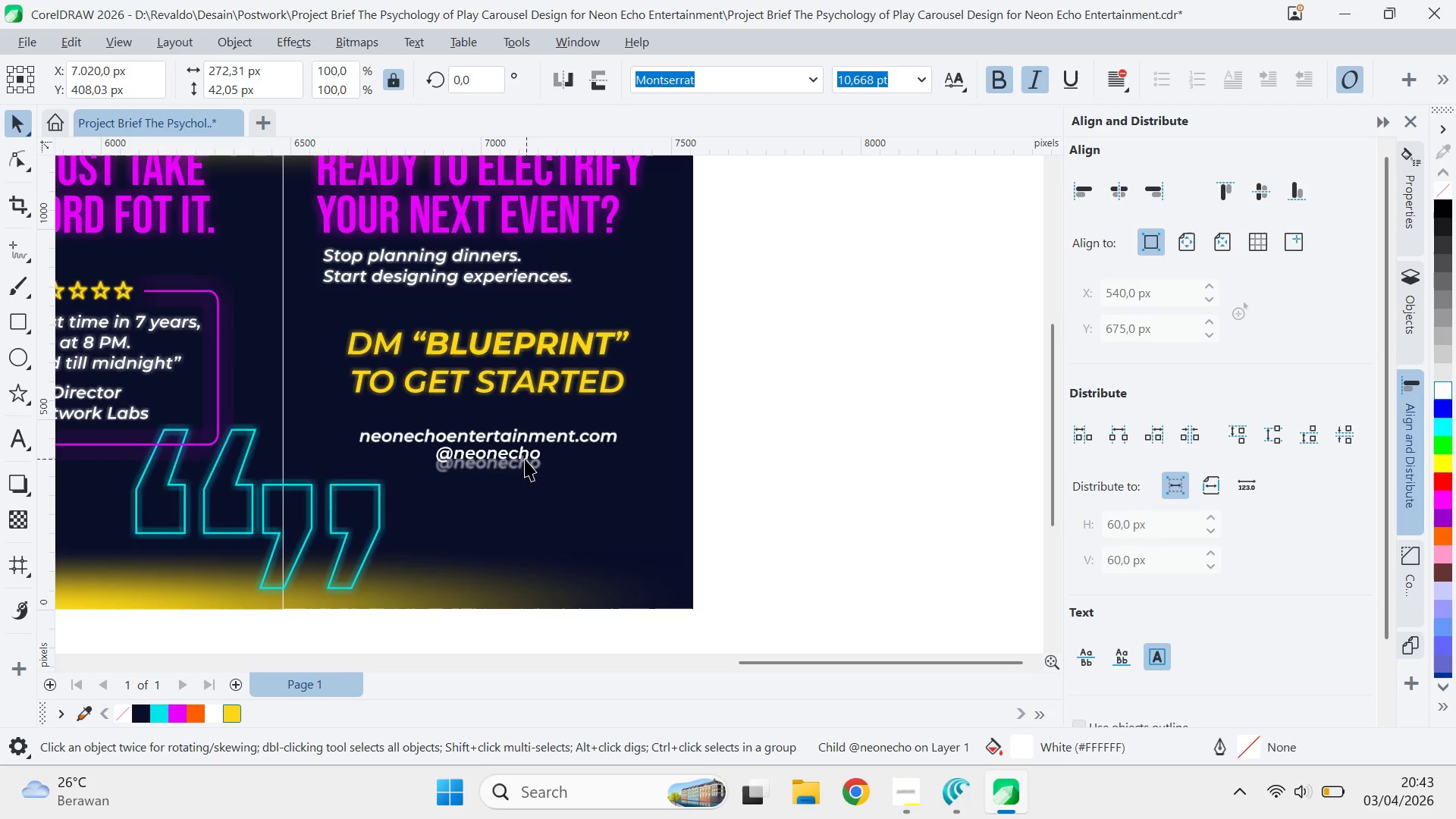 
key(Shift+ShiftLeft)
 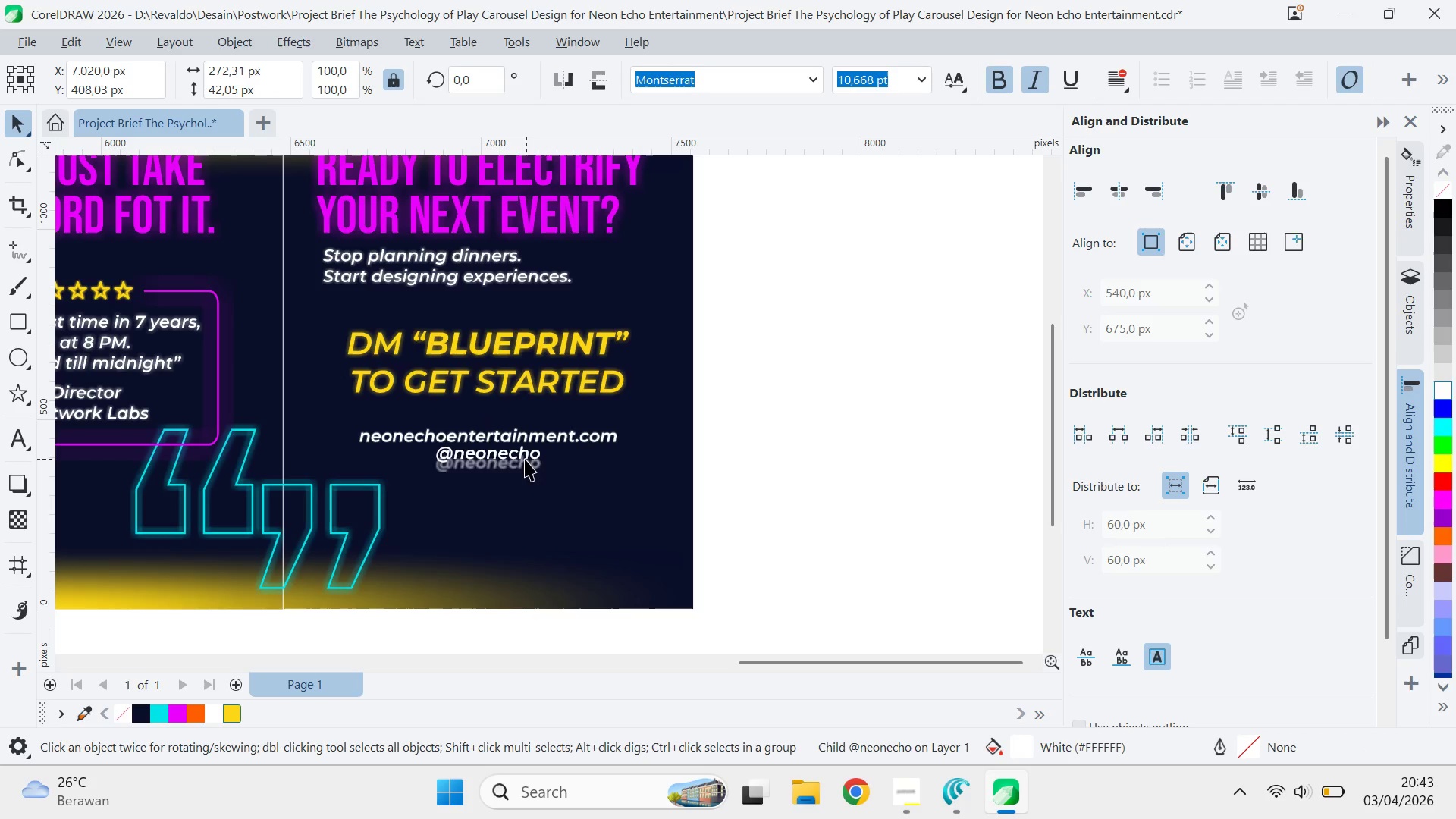 
key(Shift+ShiftLeft)
 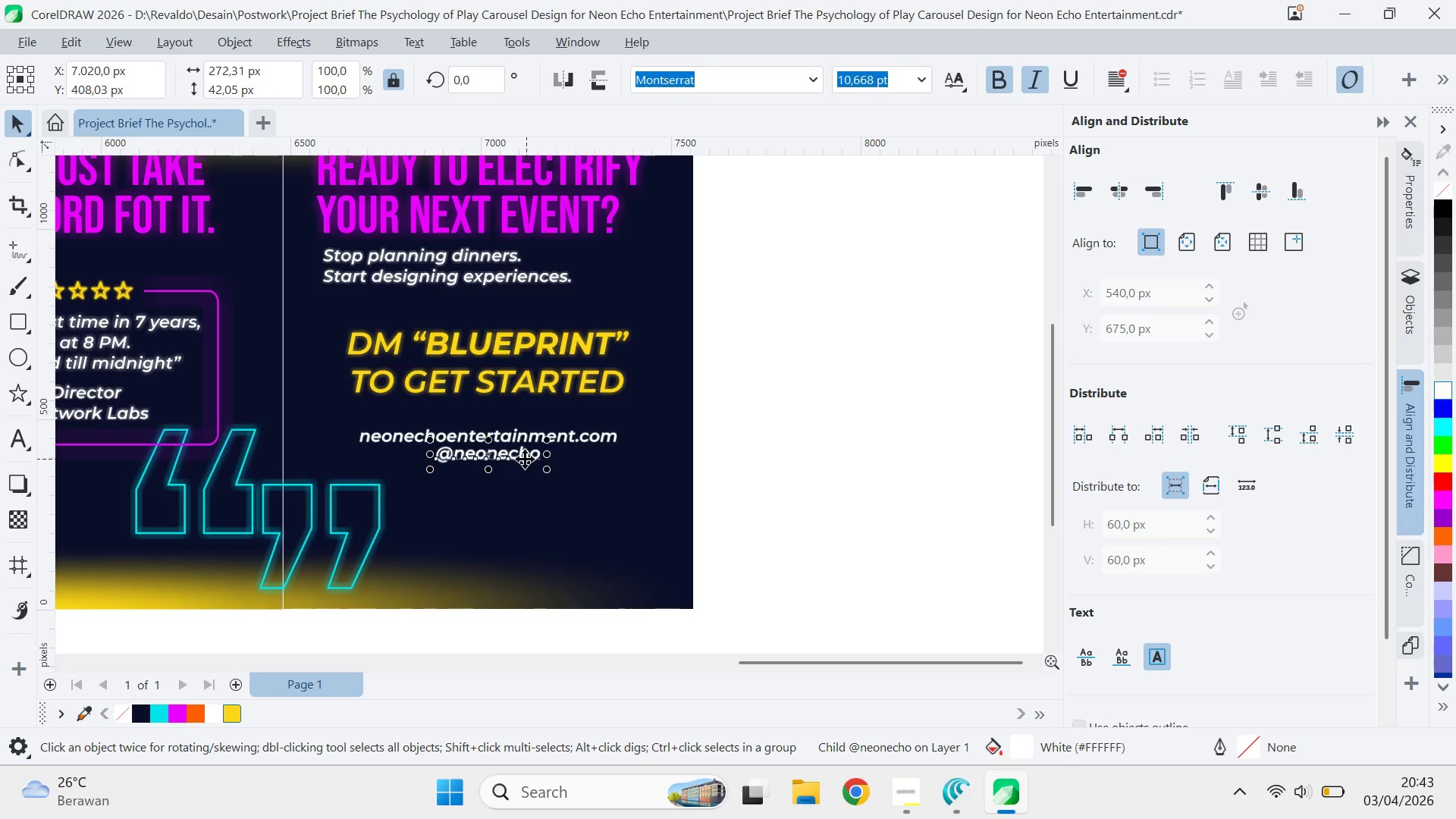 
key(Shift+ShiftLeft)
 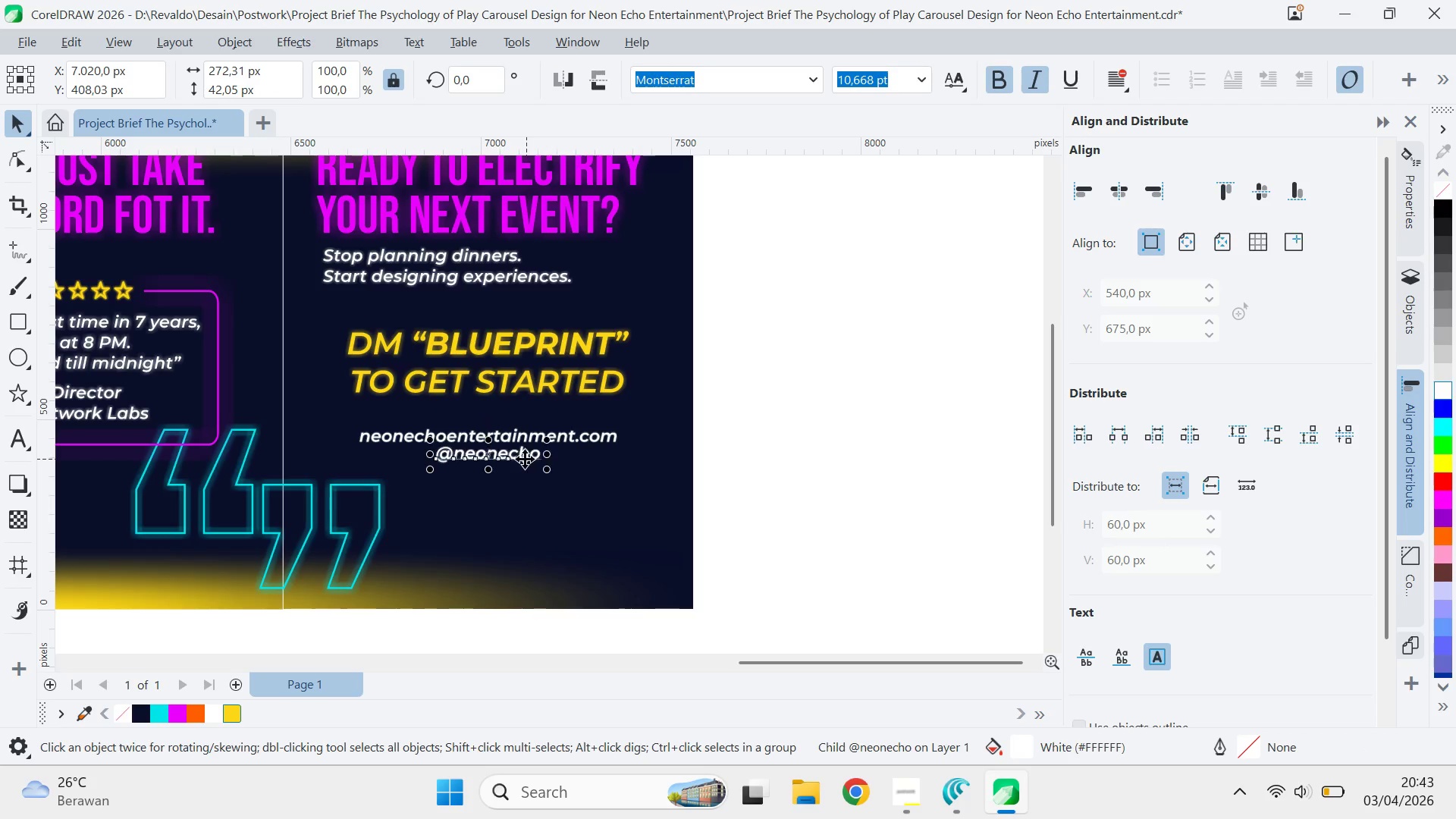 
key(Shift+ShiftLeft)
 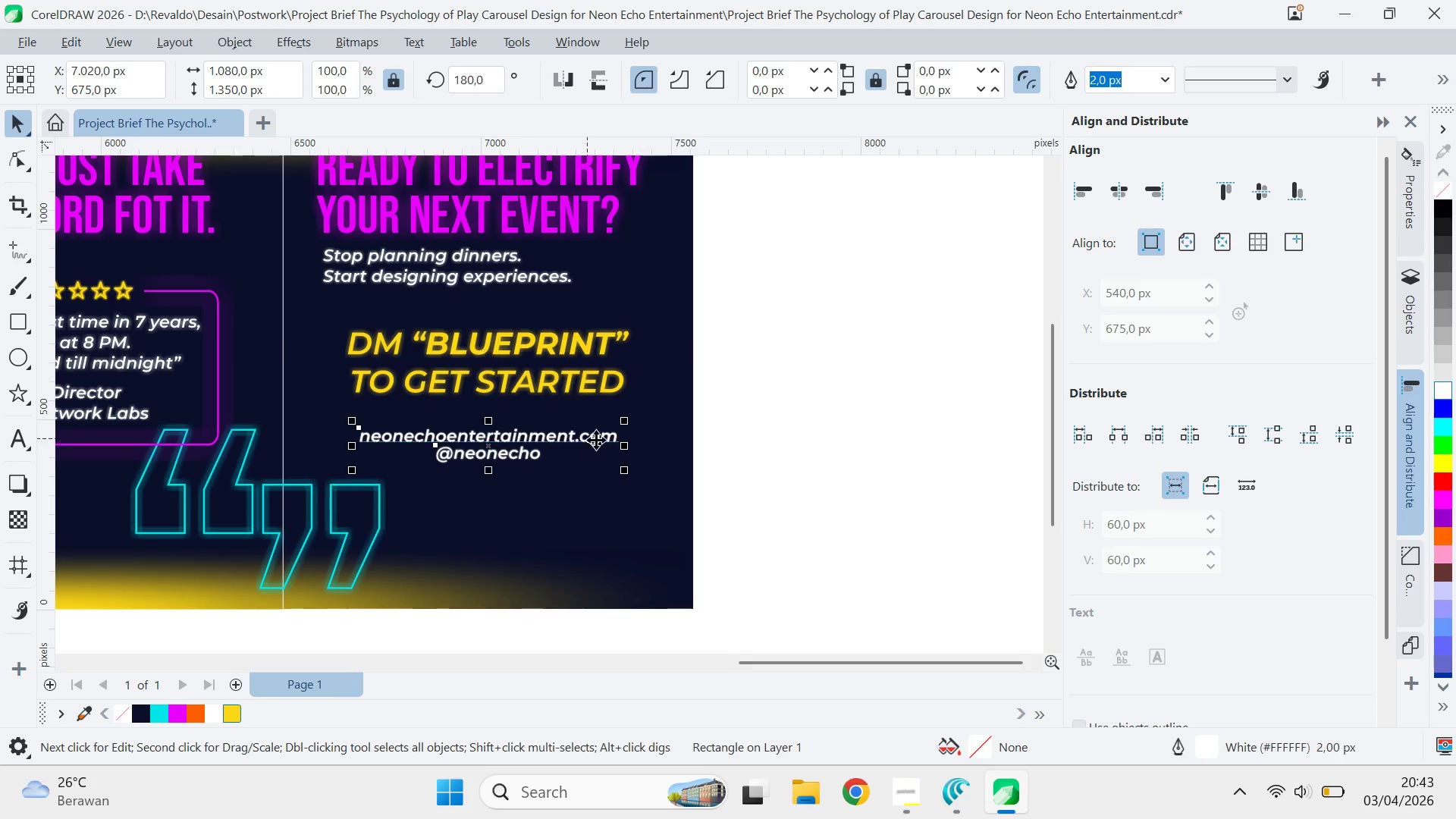 
left_click_drag(start_coordinate=[590, 436], to_coordinate=[585, 460])
 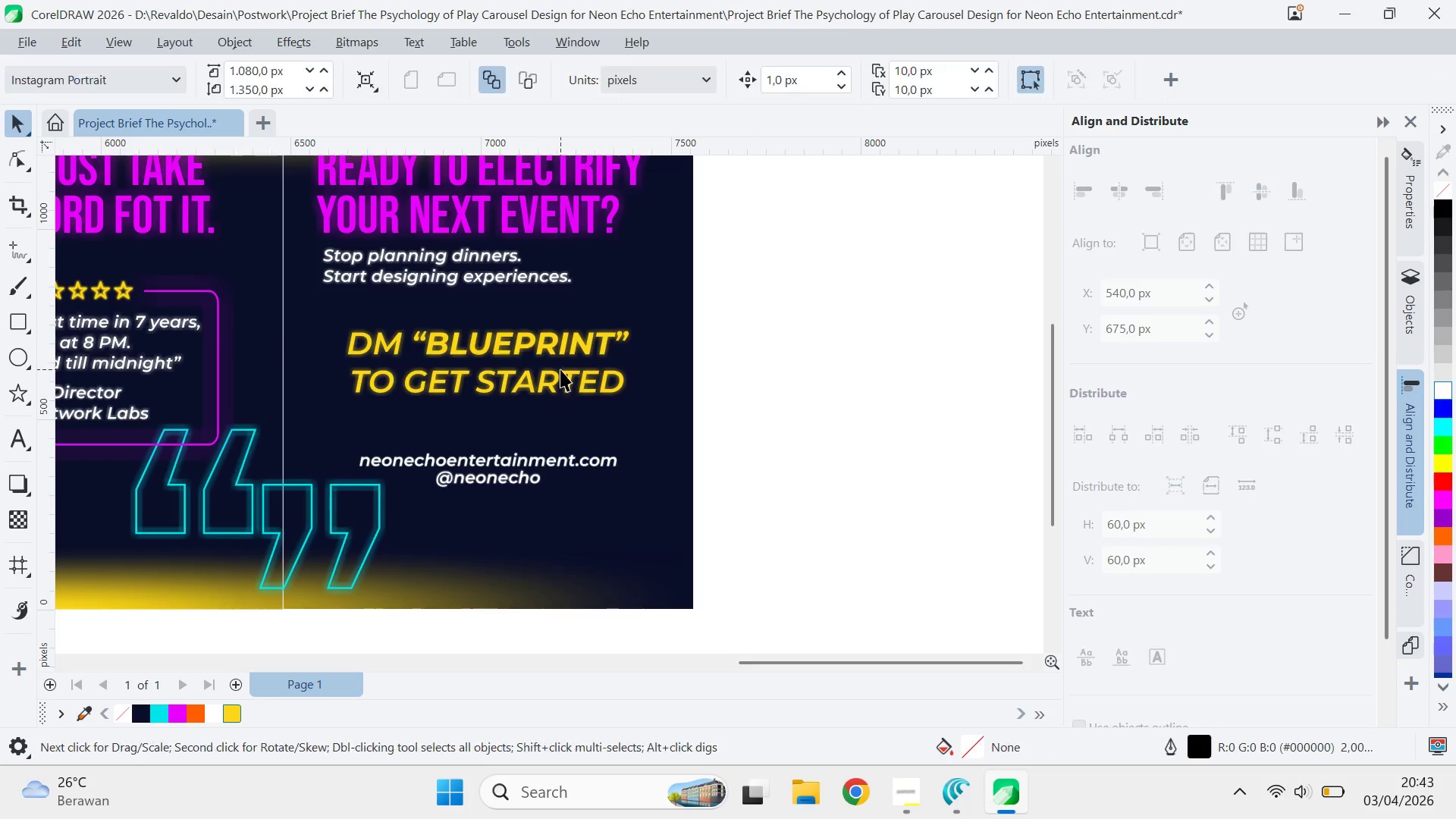 
hold_key(key=ShiftLeft, duration=1.12)
 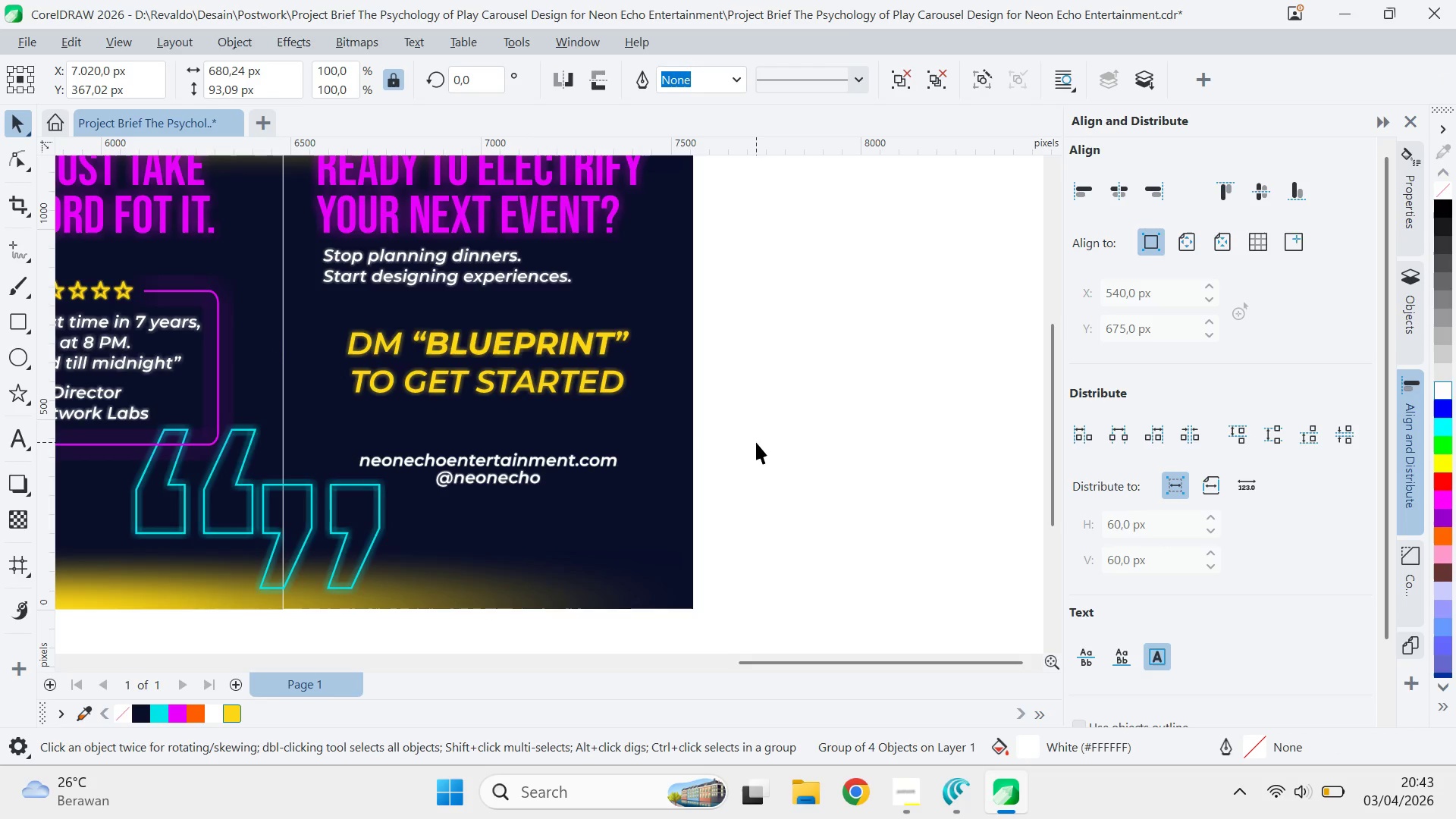 
left_click_drag(start_coordinate=[756, 442], to_coordinate=[747, 439])
 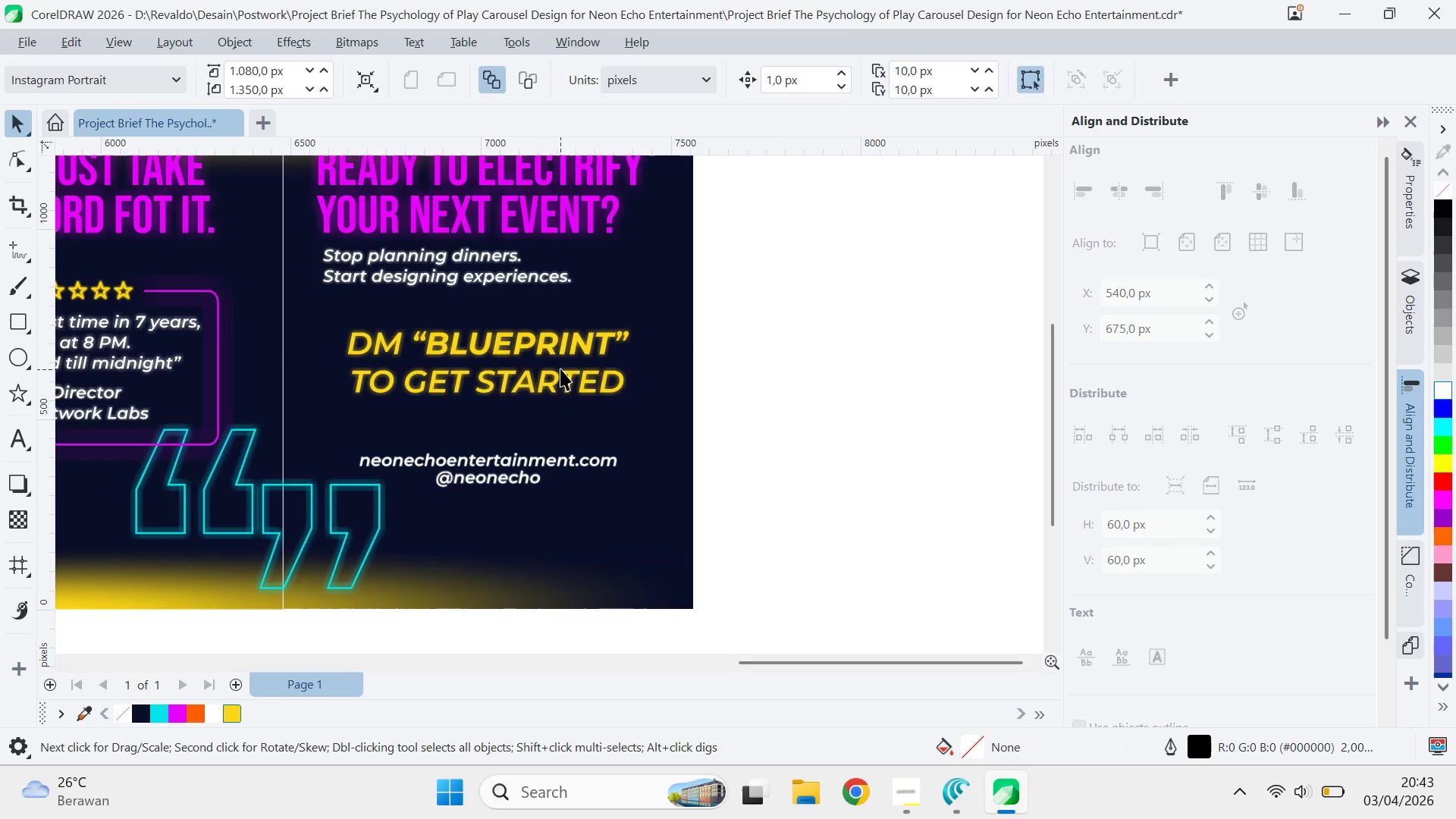 
double_click([560, 369])
 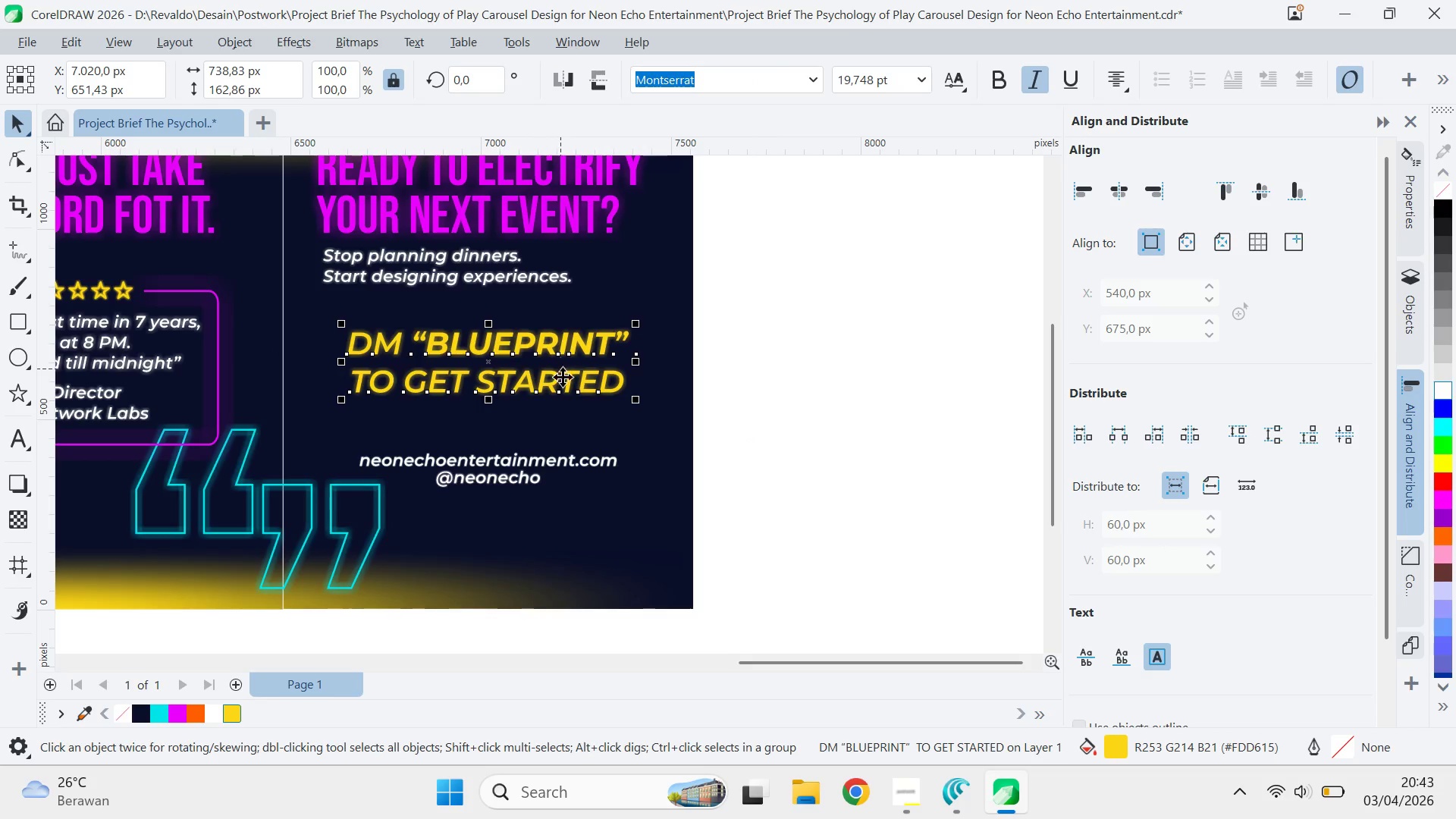 
hold_key(key=ShiftLeft, duration=1.45)
left_click([533, 283])
 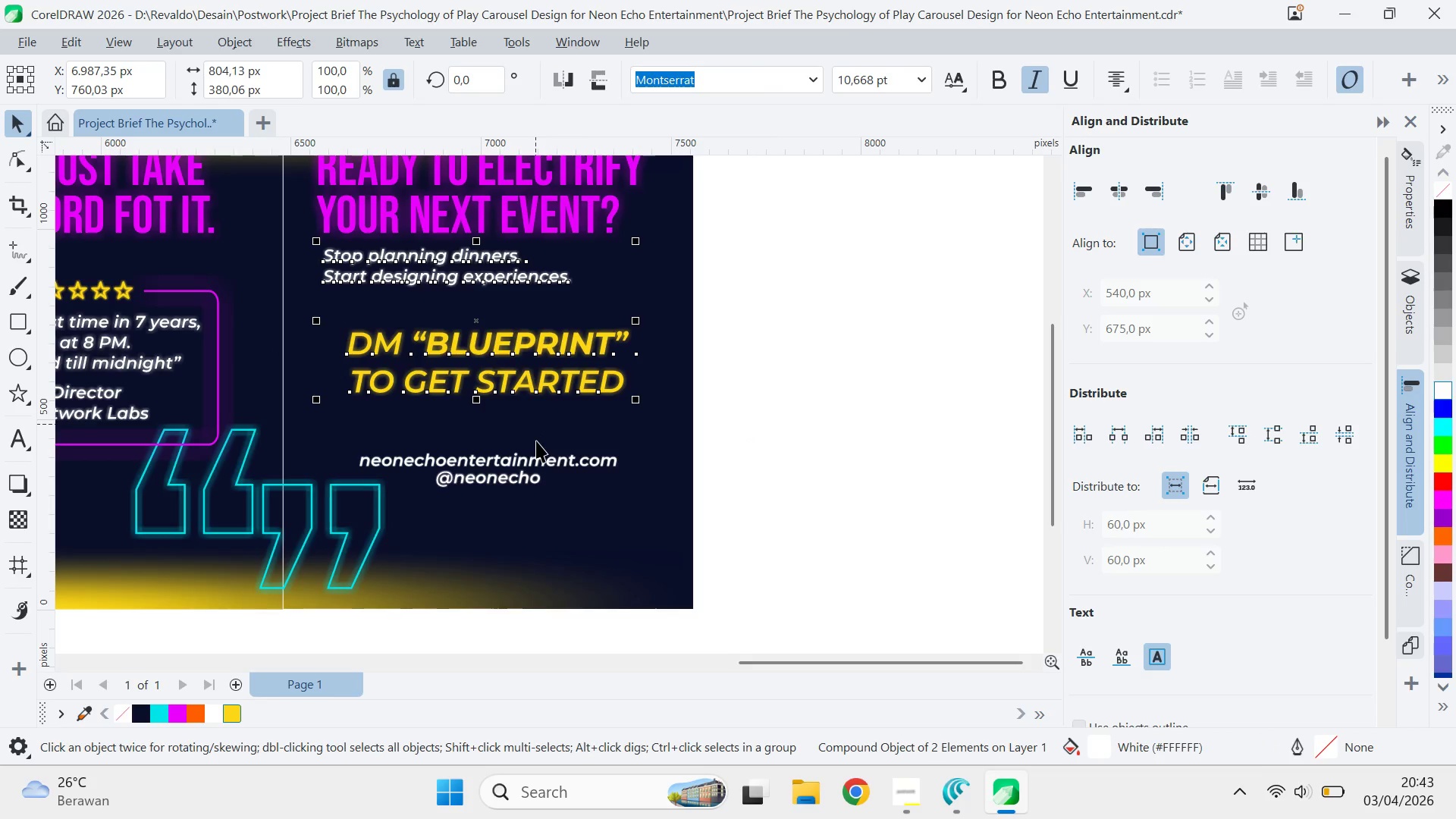 
left_click([538, 459])
 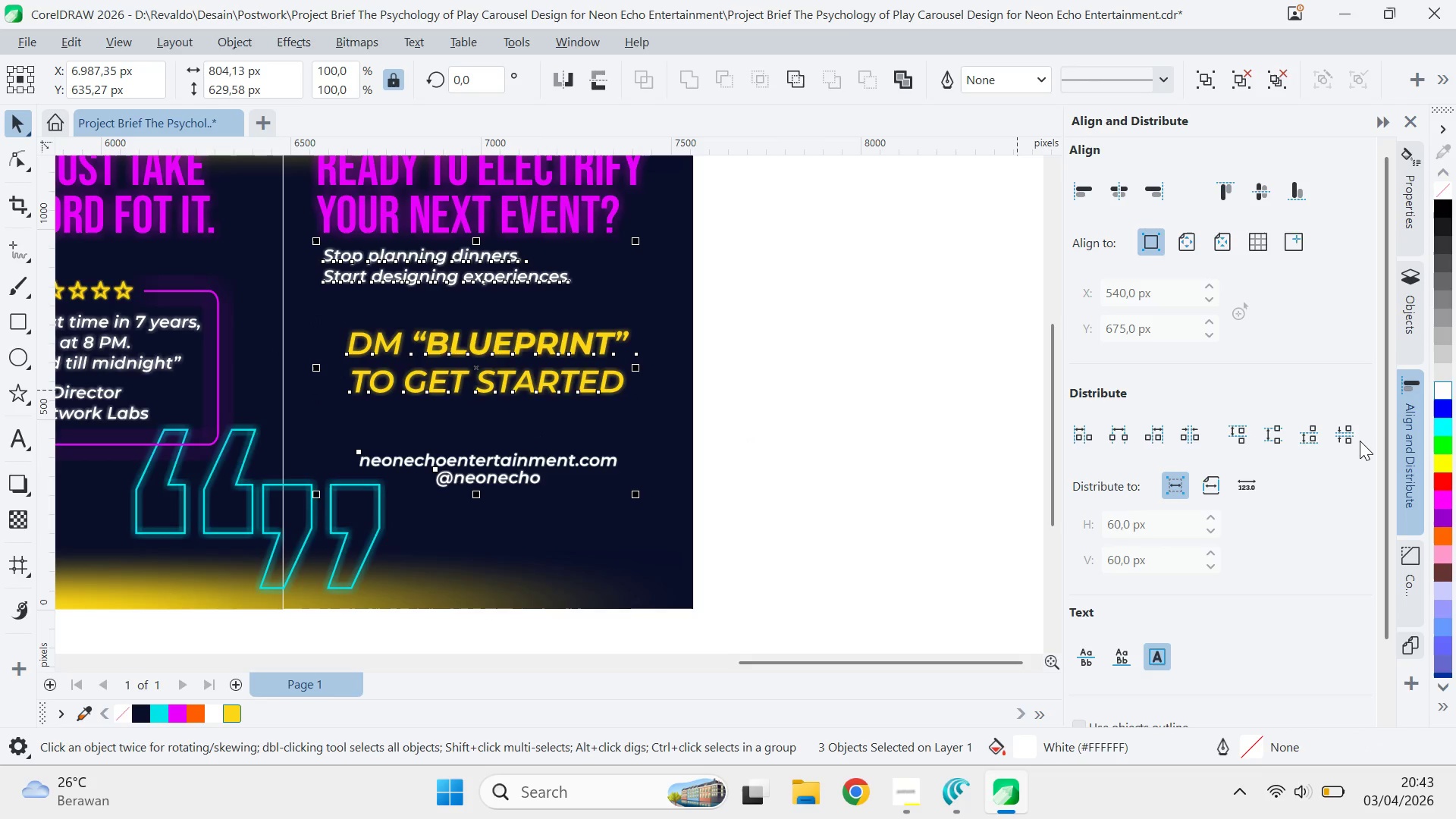 
left_click([1360, 438])
 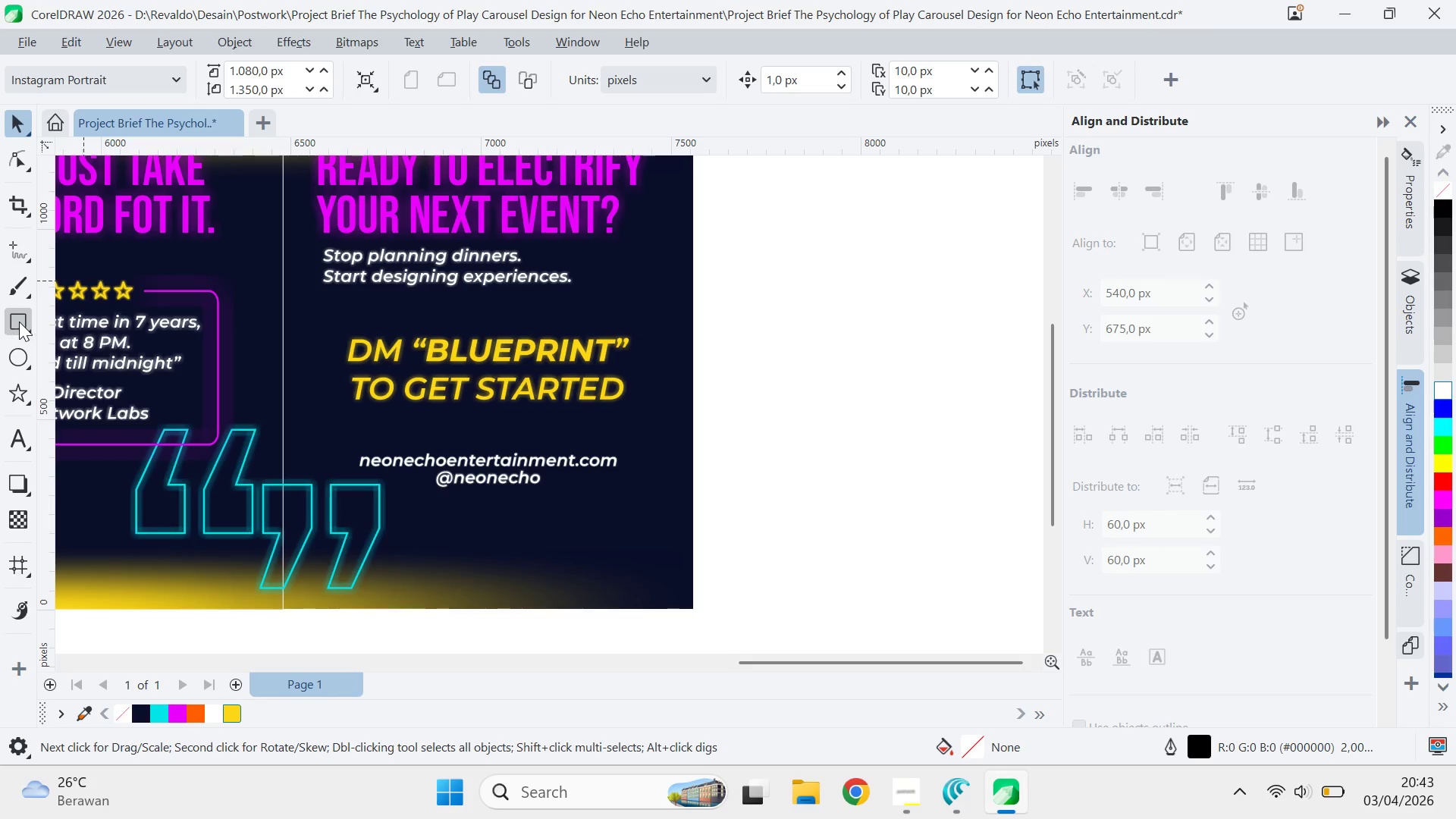 
left_click_drag(start_coordinate=[329, 334], to_coordinate=[654, 431])
 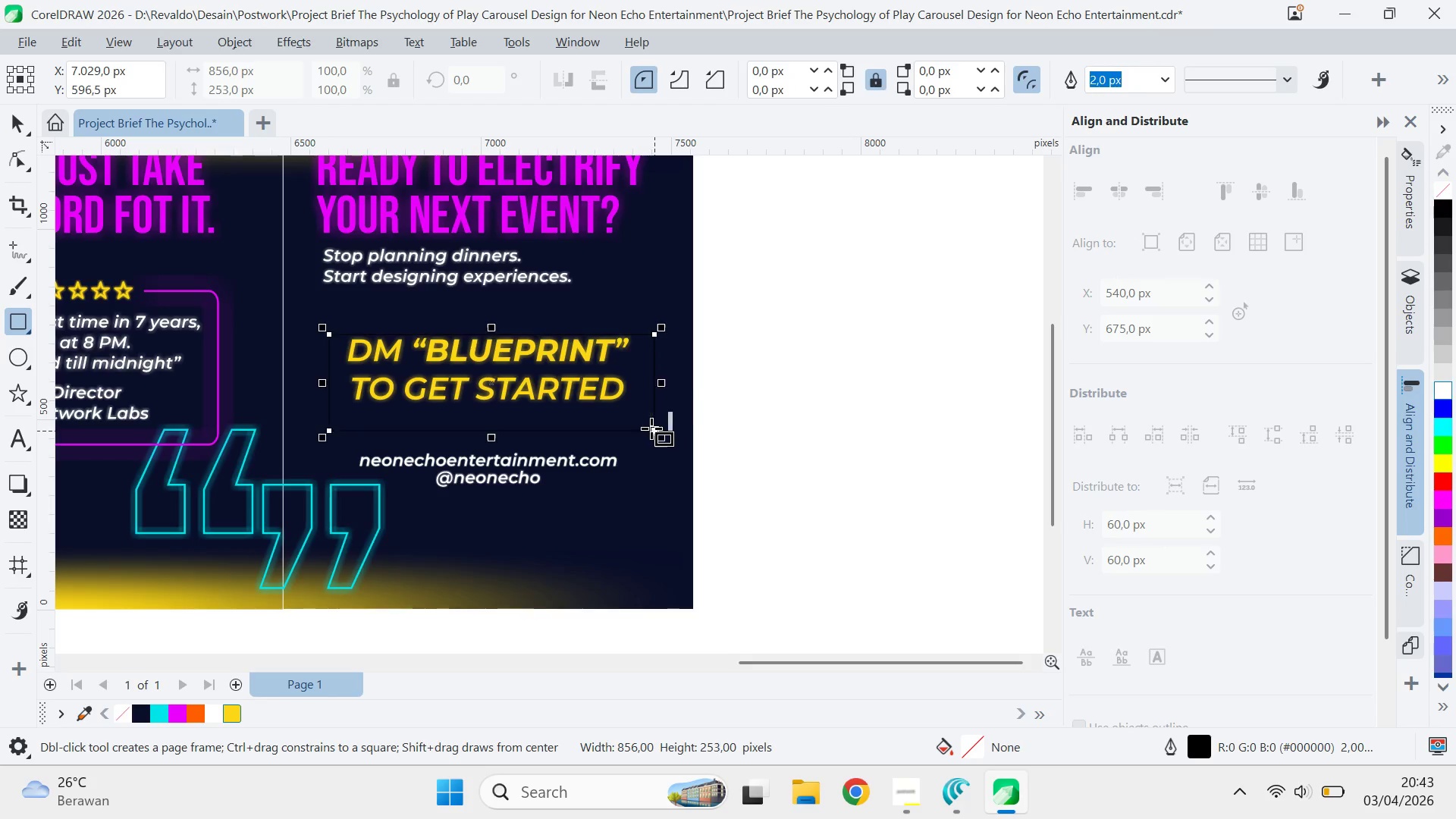 
type(vav)
 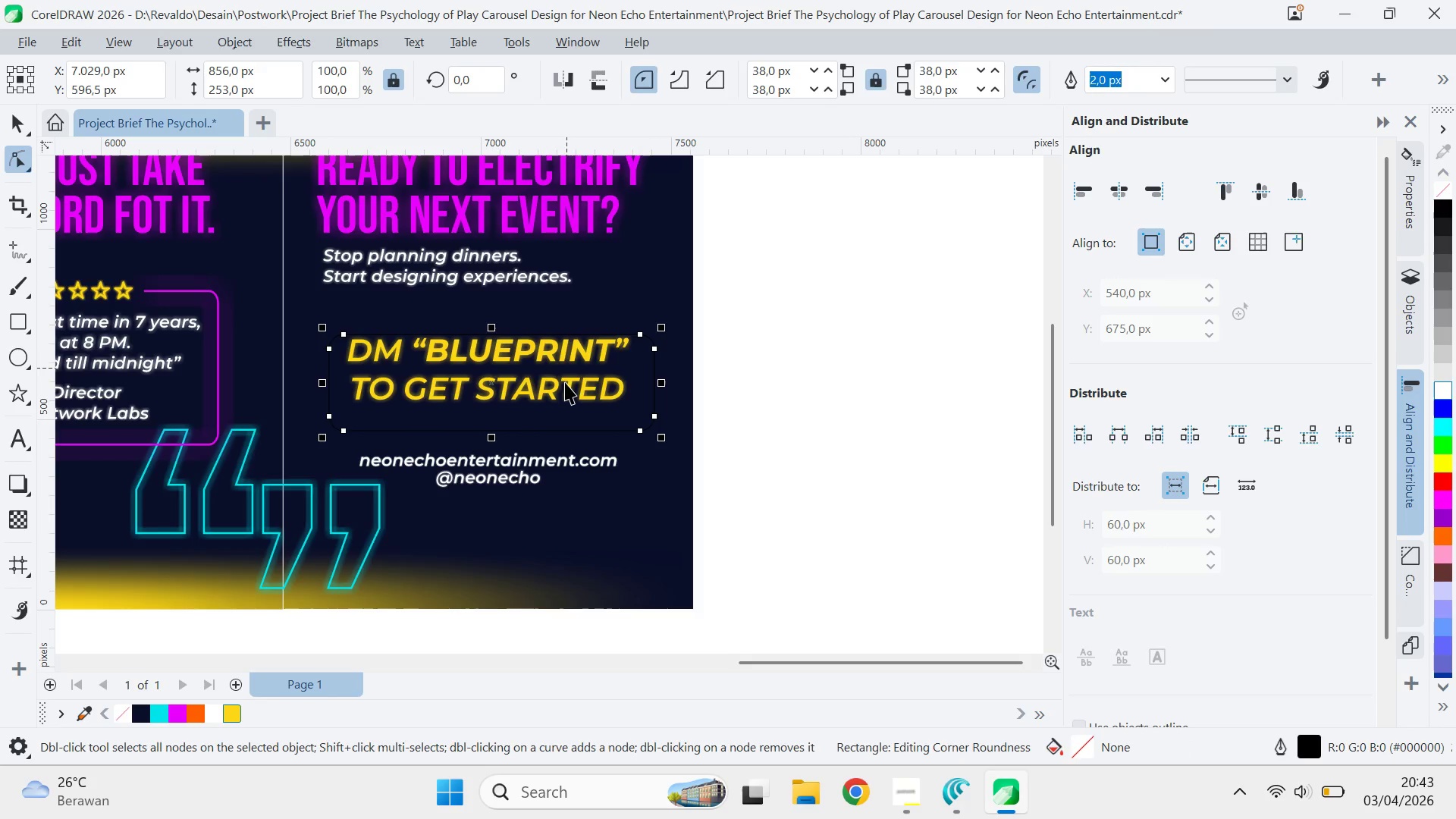 
left_click_drag(start_coordinate=[659, 336], to_coordinate=[674, 349])
 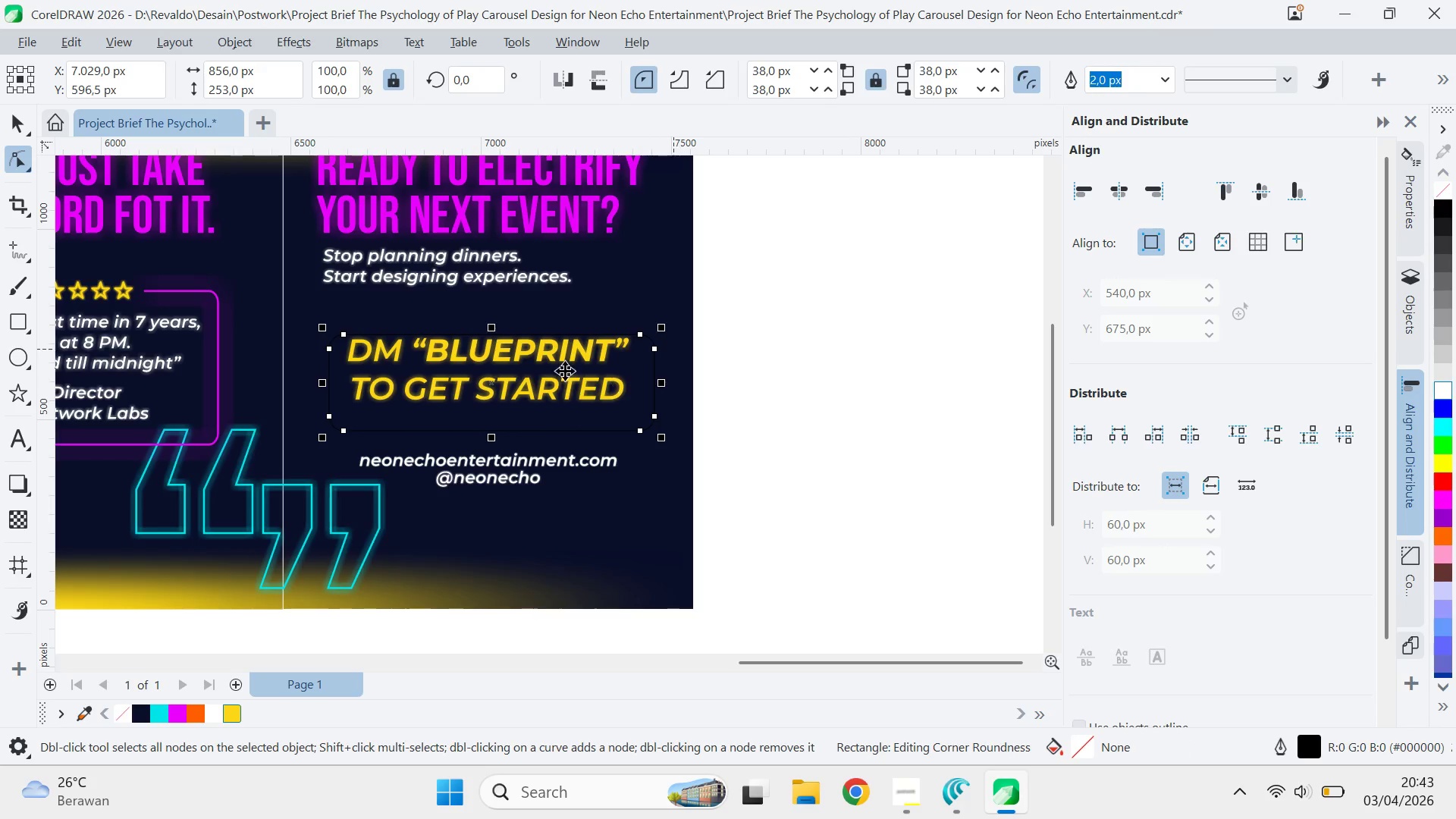 
hold_key(key=ShiftLeft, duration=0.59)
 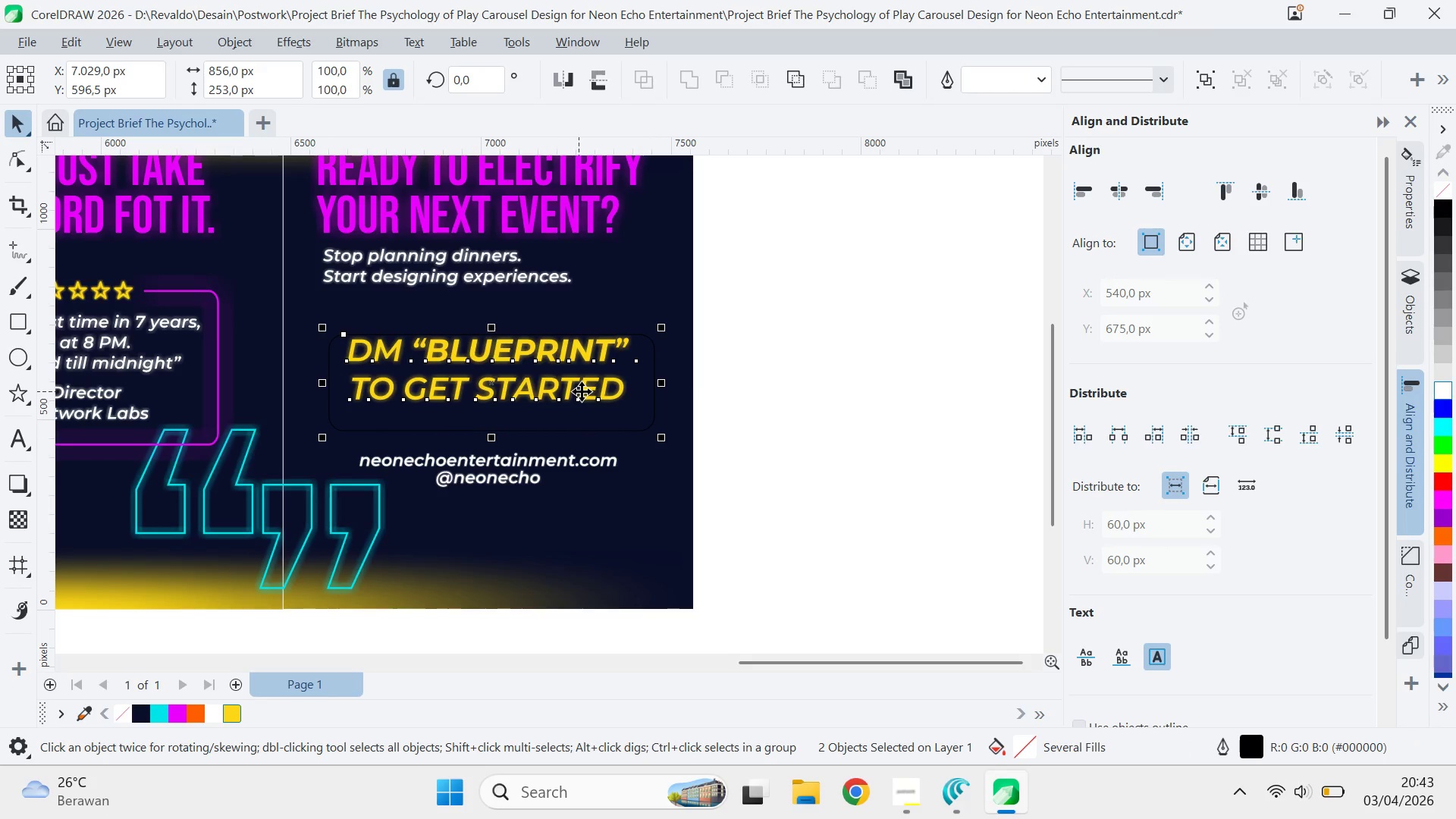 
type(ce)
 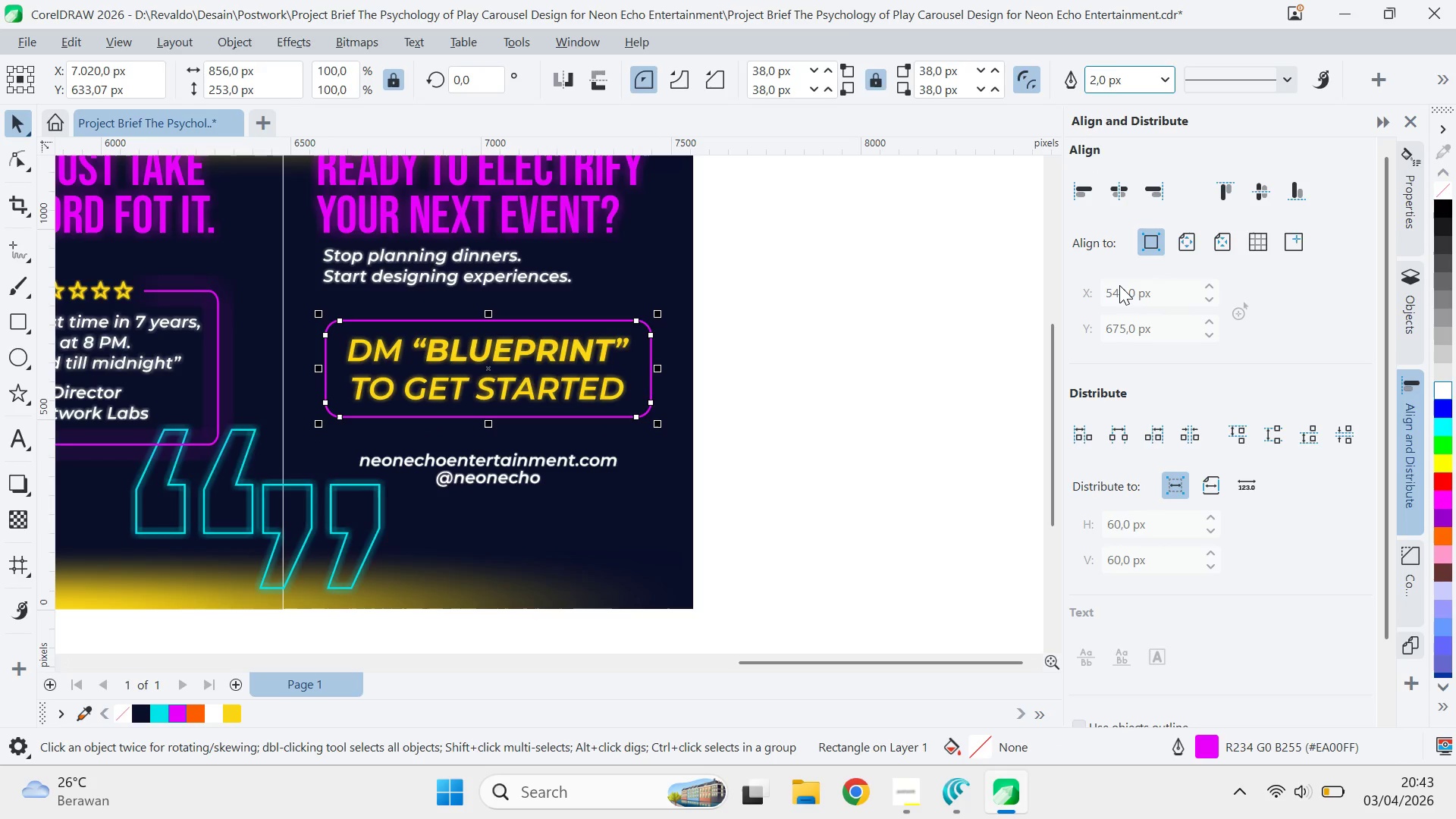 
wait(6.16)
 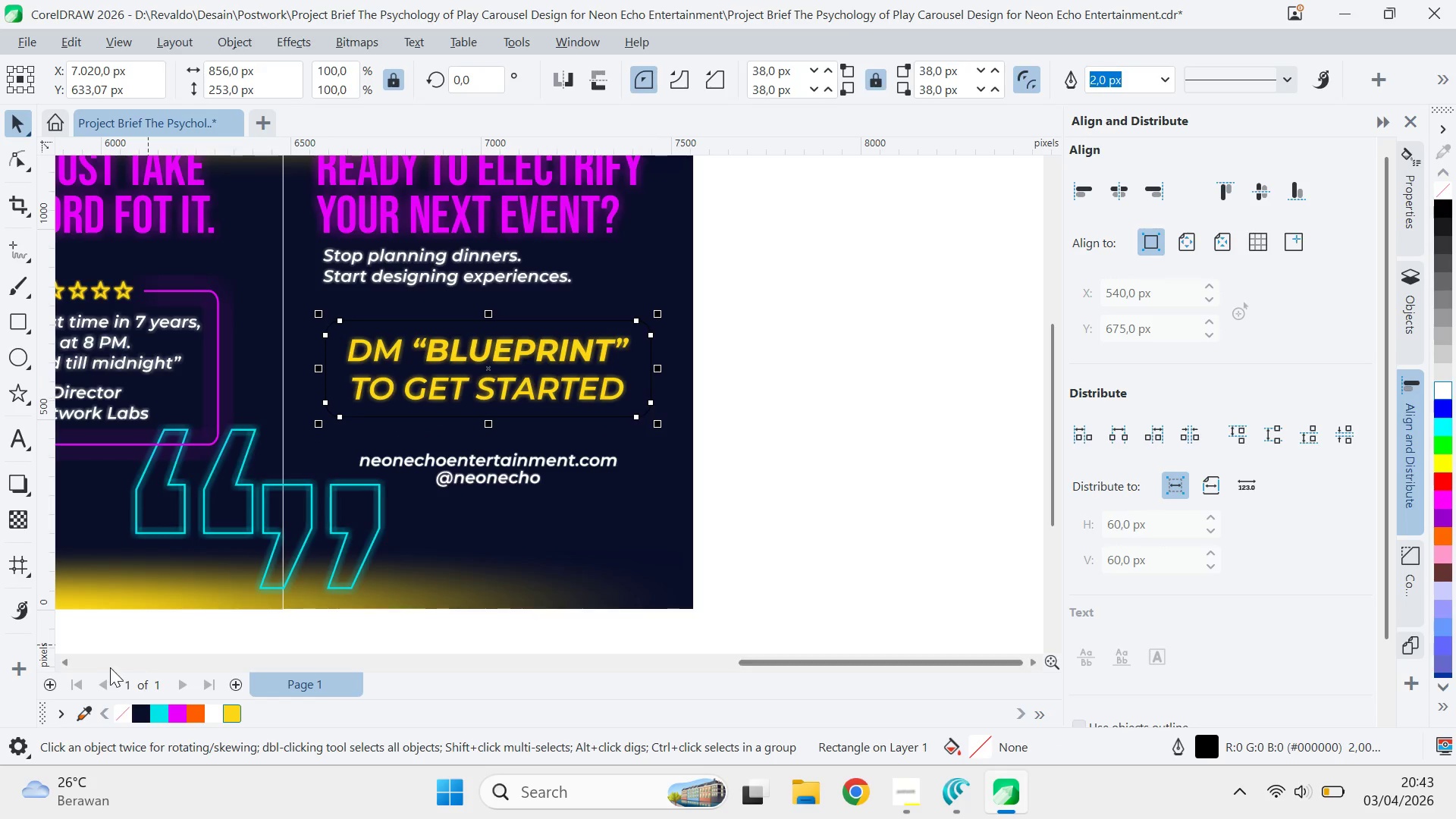 
key(V)
 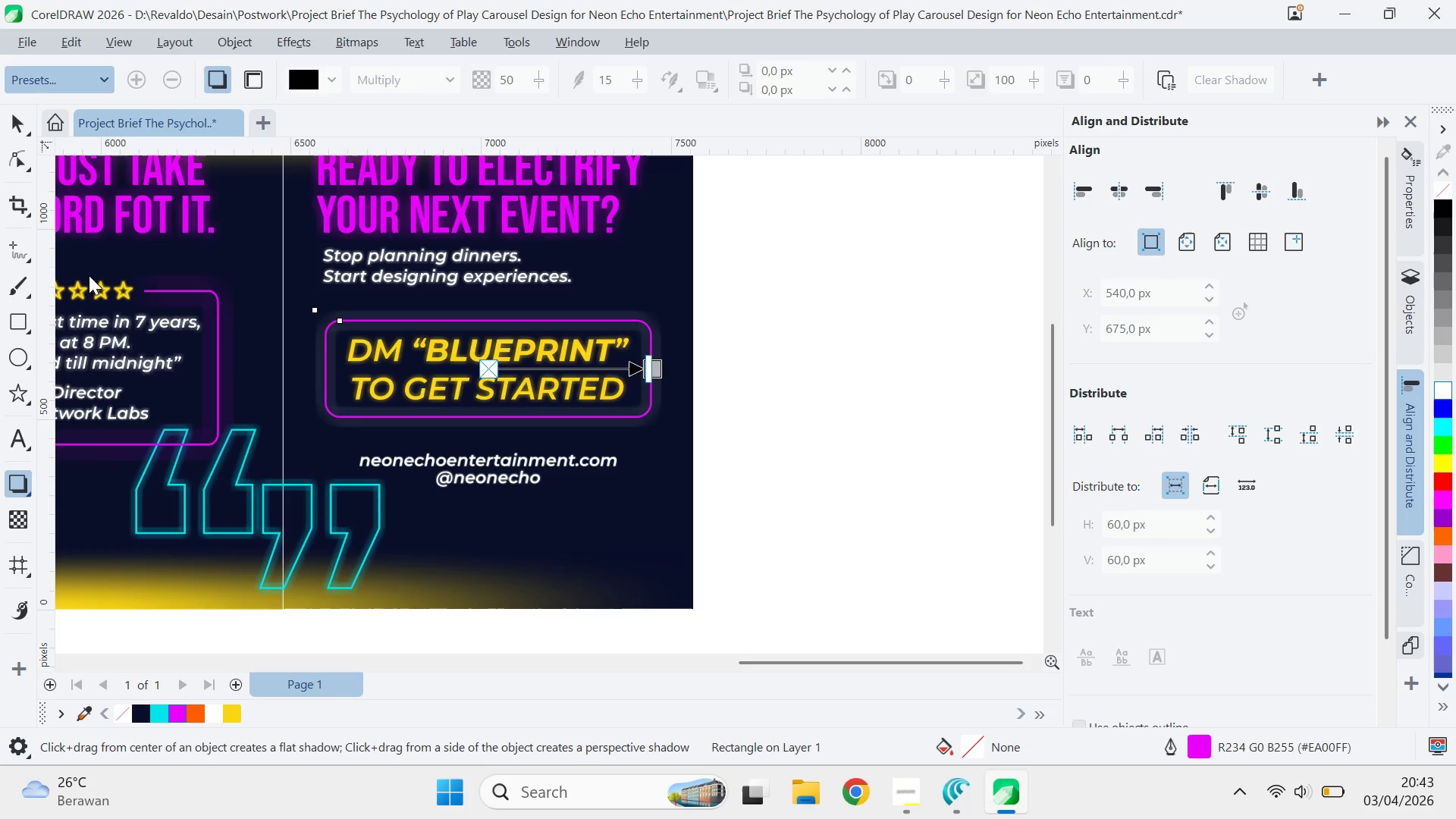 
left_click([324, 91])
 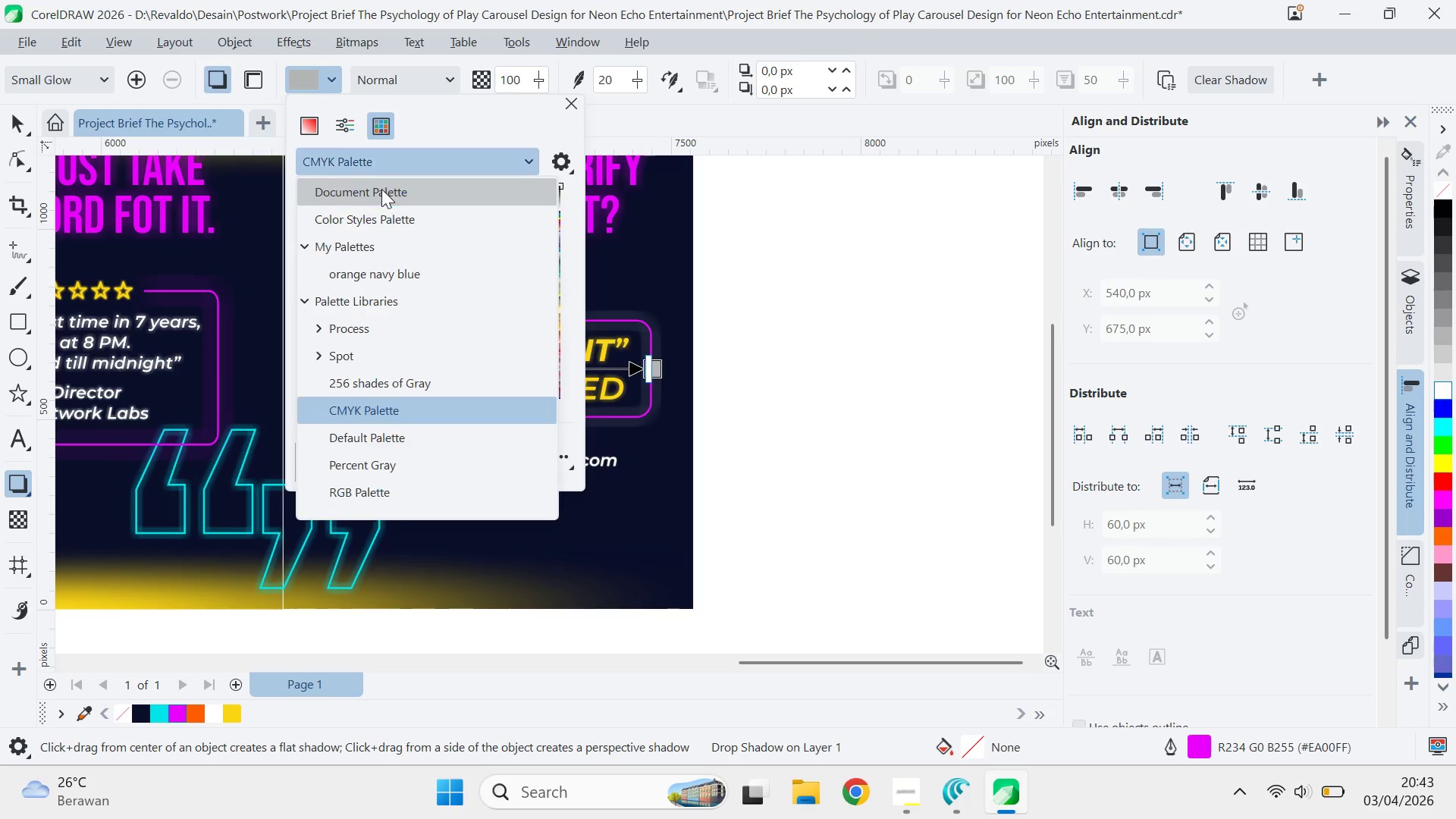 
double_click([381, 190])
 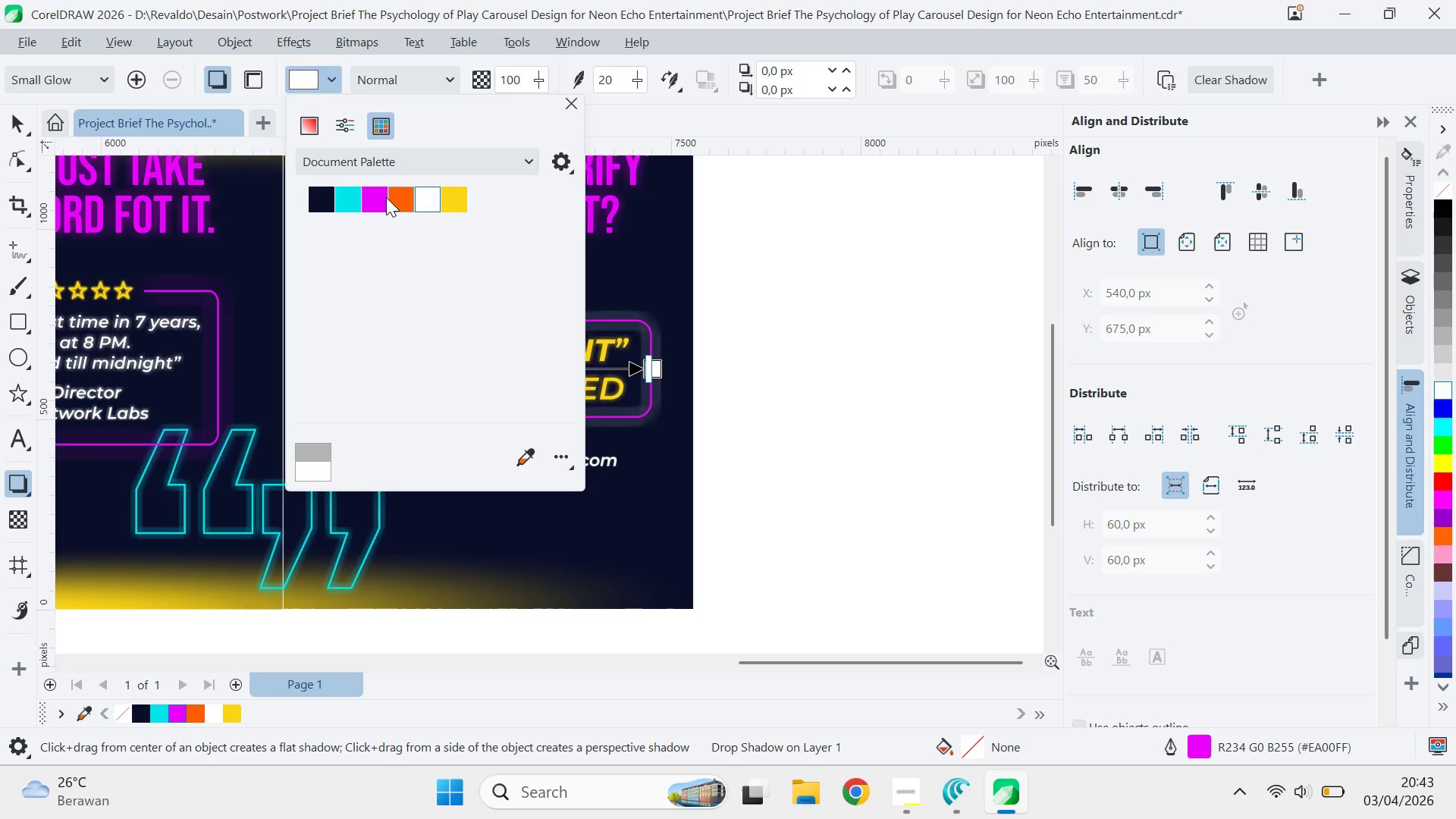 
double_click([376, 198])
 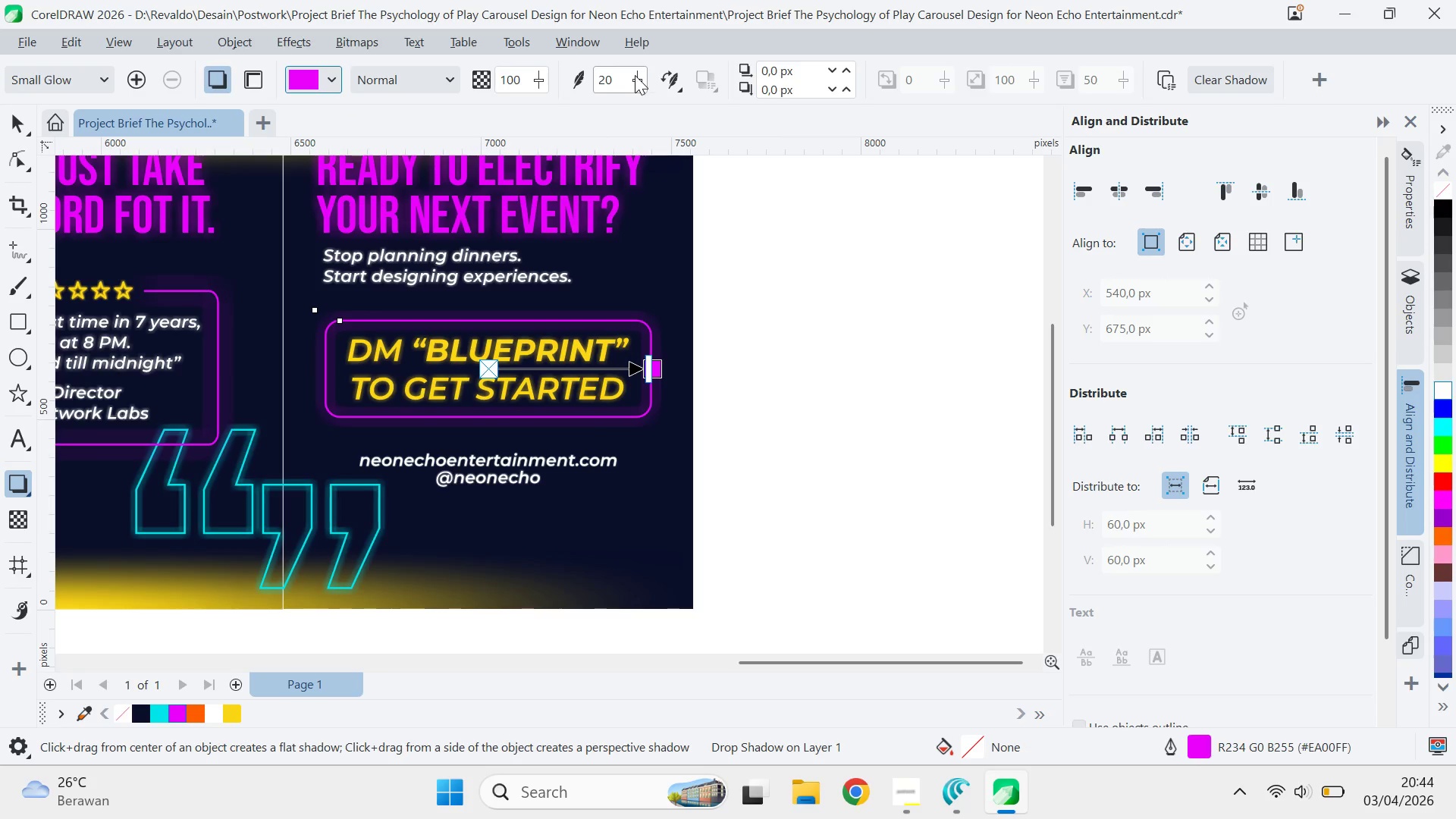 
left_click_drag(start_coordinate=[635, 75], to_coordinate=[641, 80])
 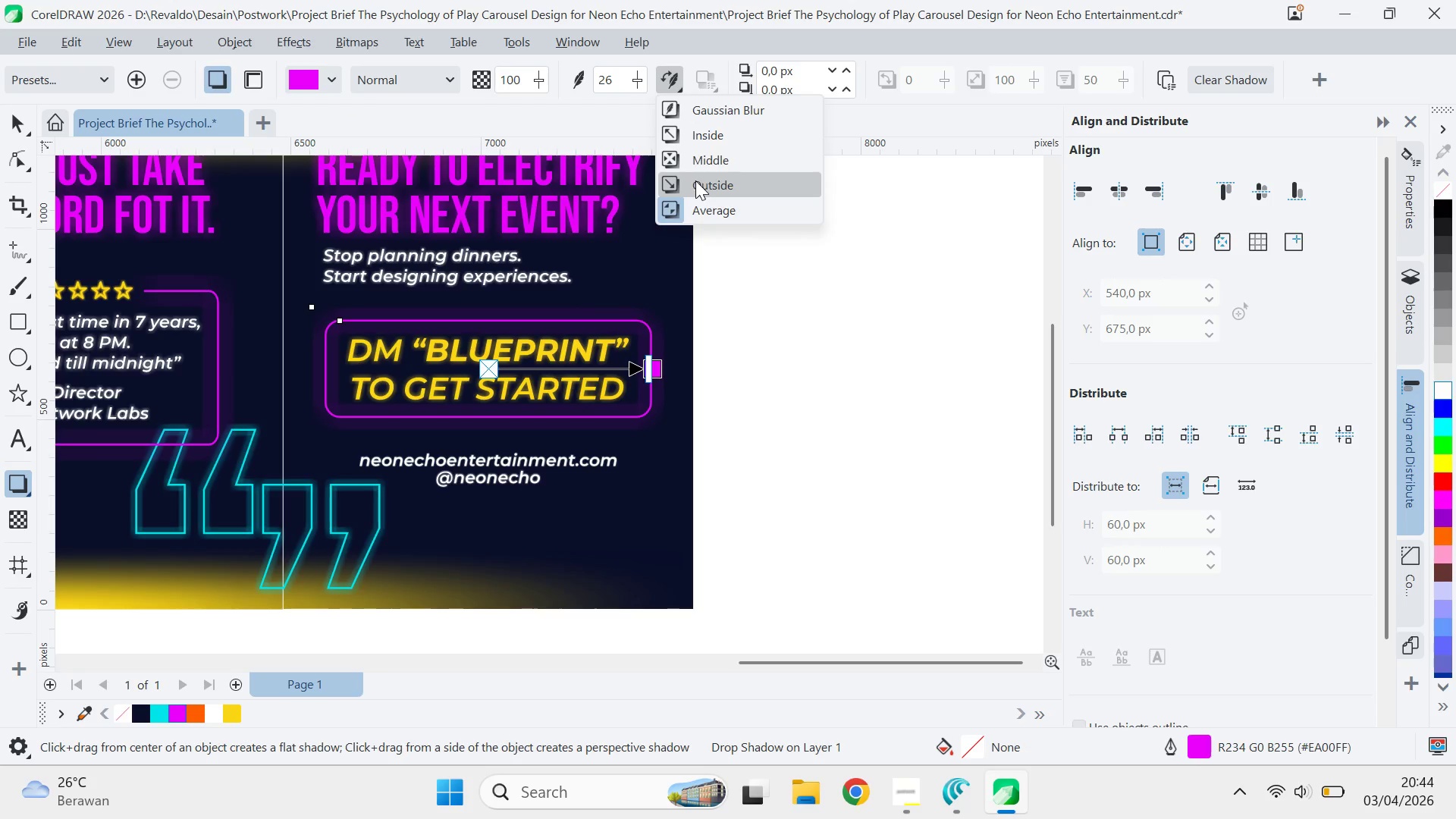 
left_click([695, 180])
 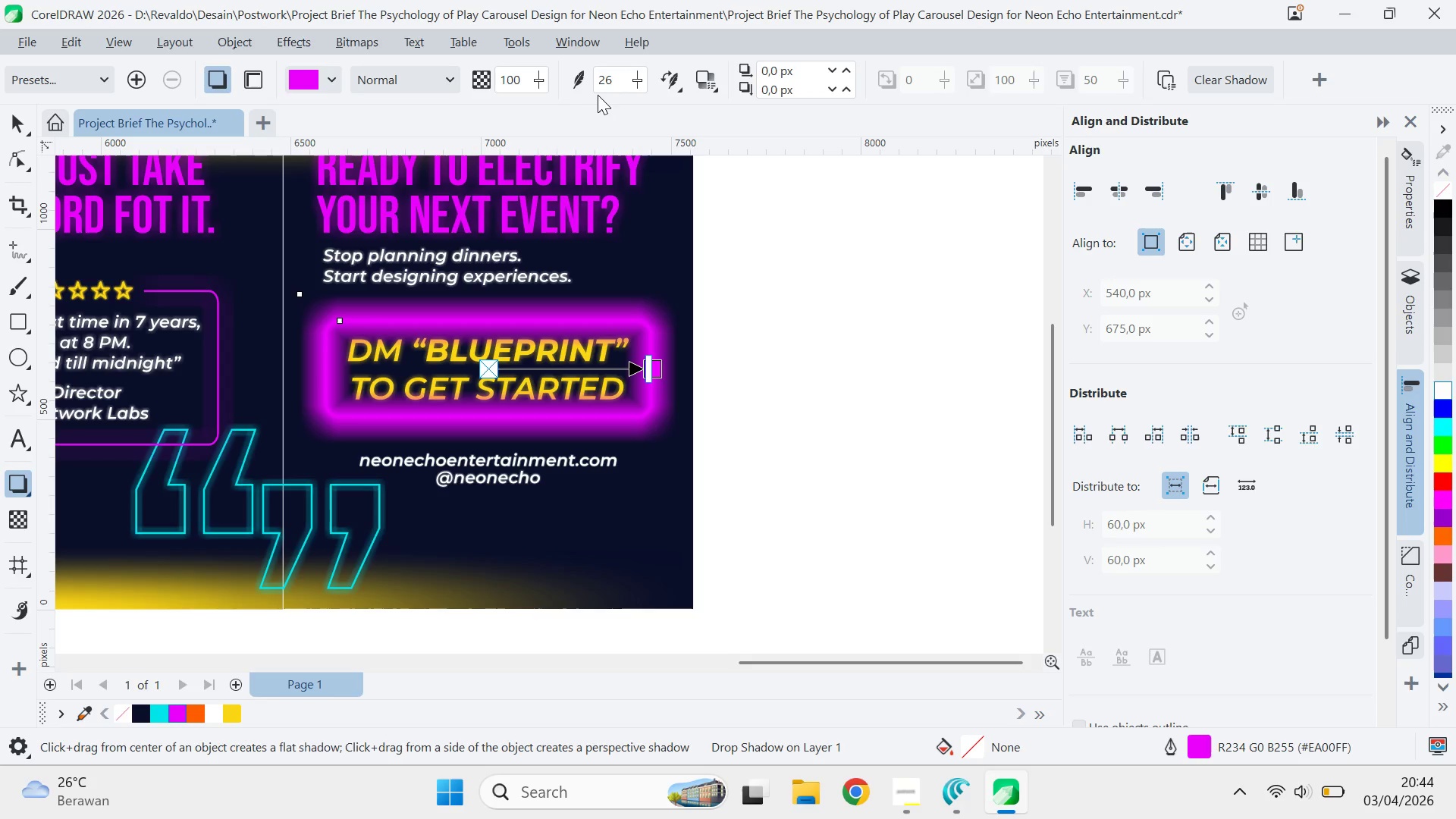 
left_click_drag(start_coordinate=[633, 80], to_coordinate=[623, 83])
 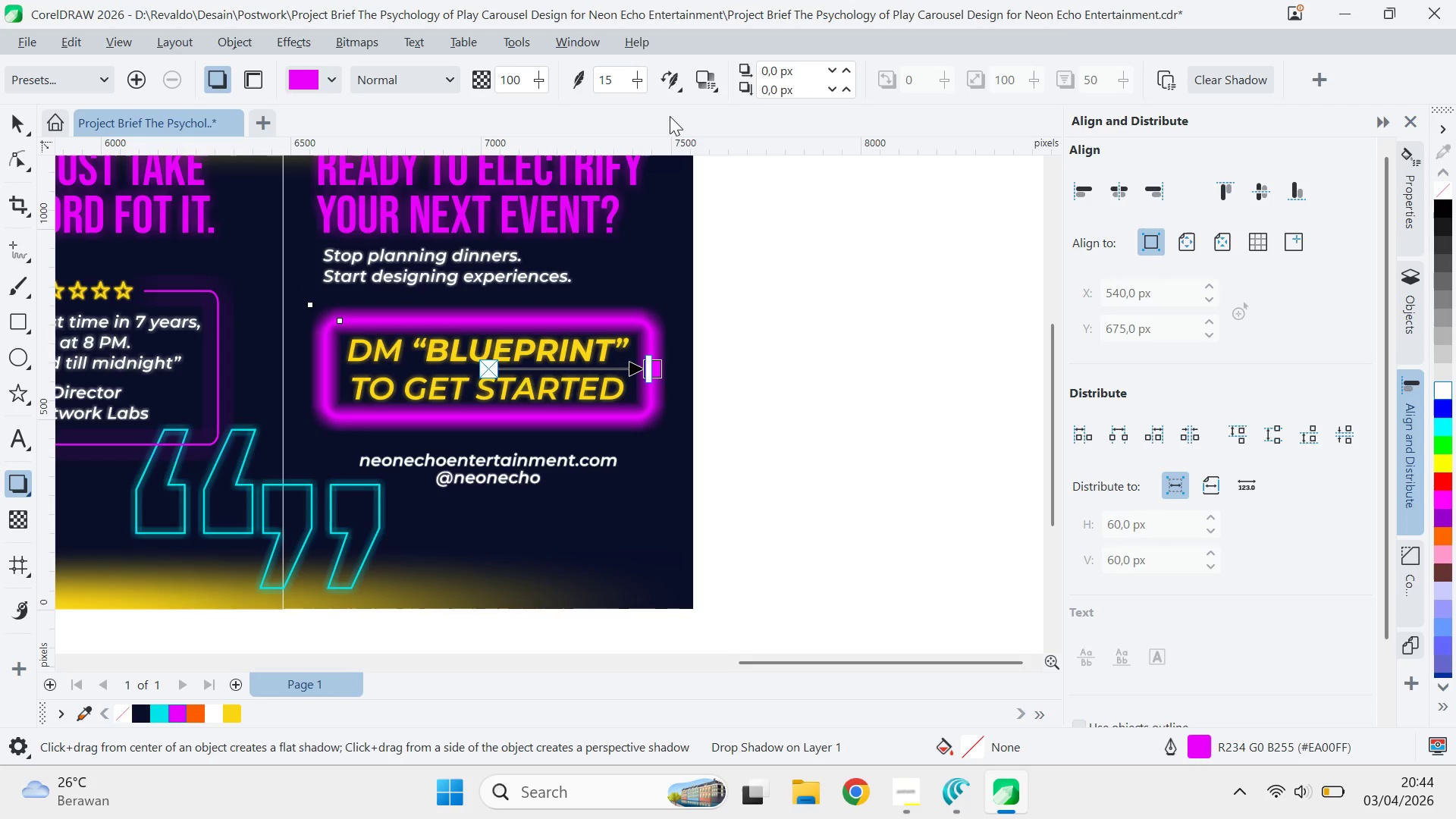 
type(va)
 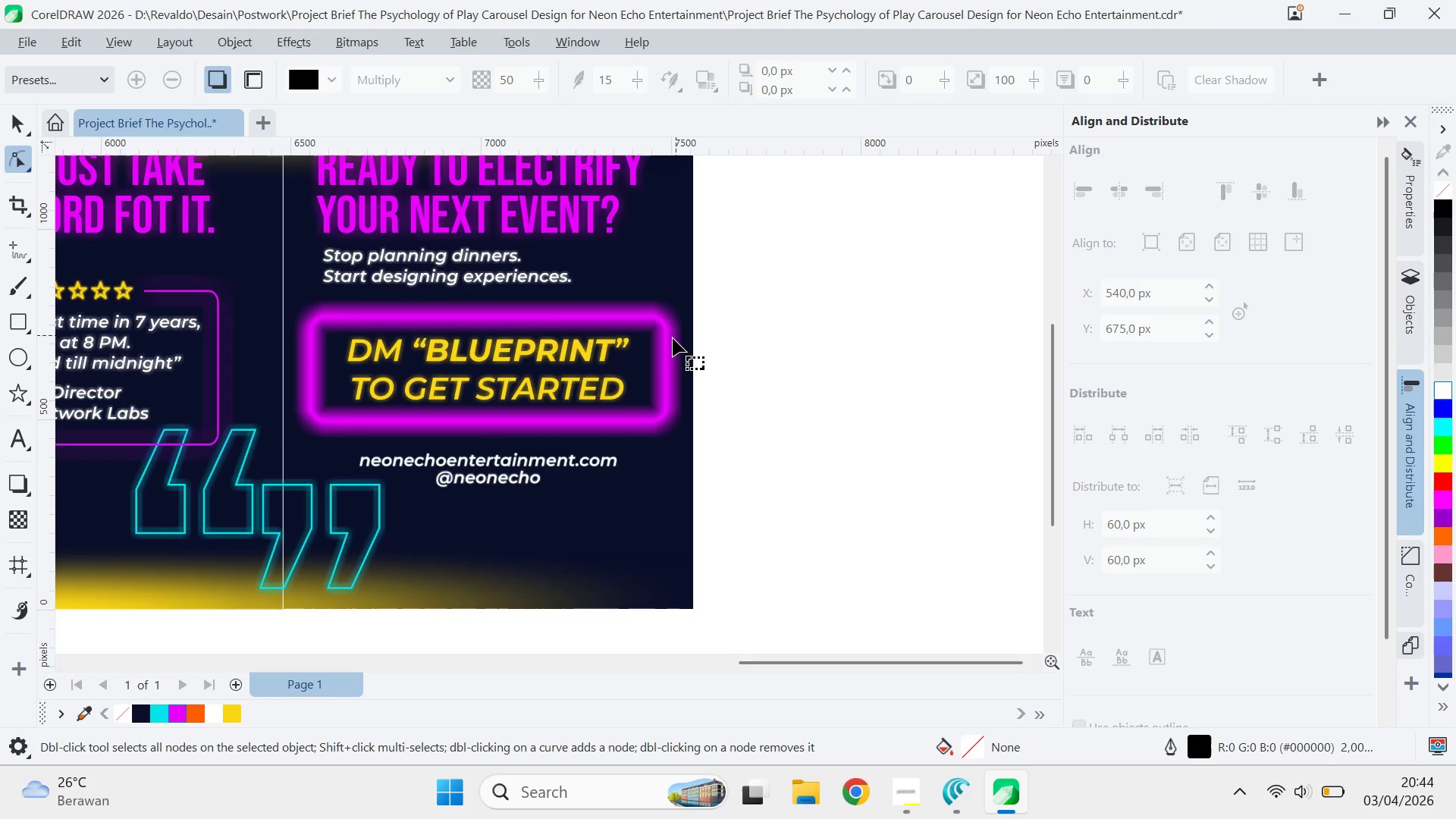 
left_click_drag(start_coordinate=[674, 291], to_coordinate=[691, 271])
 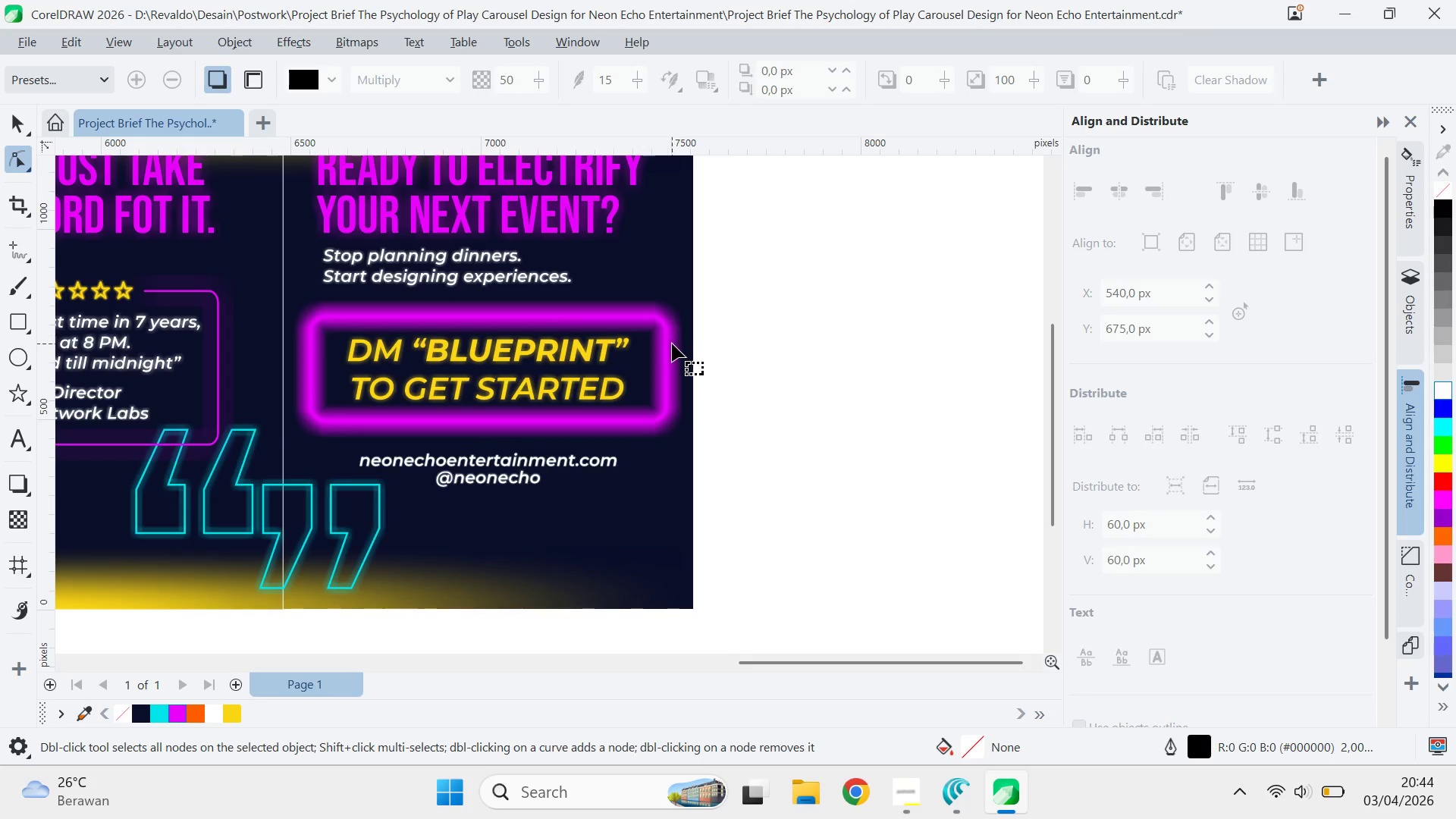 
double_click([664, 343])
 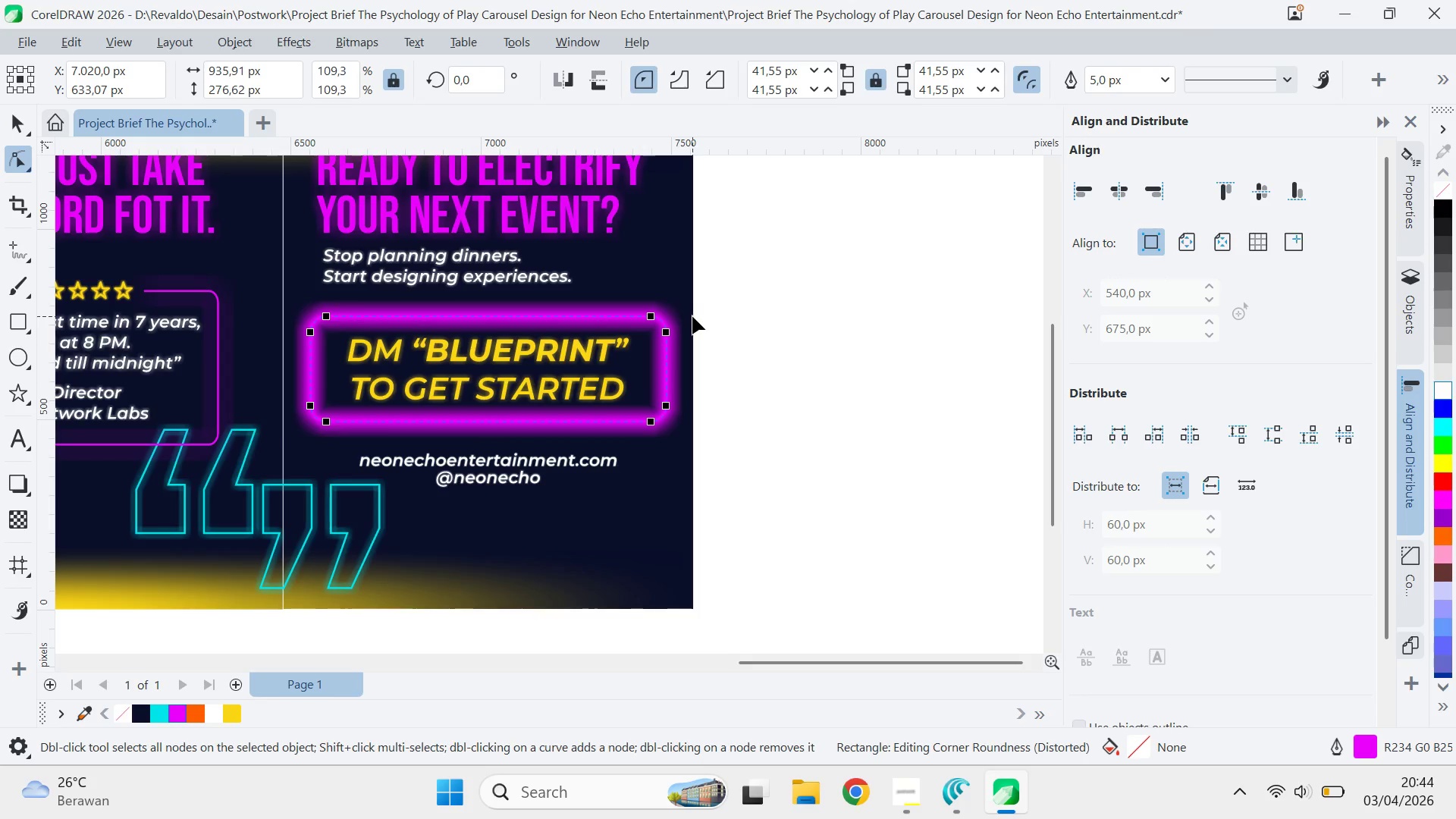 
hold_key(key=ControlLeft, duration=0.72)
 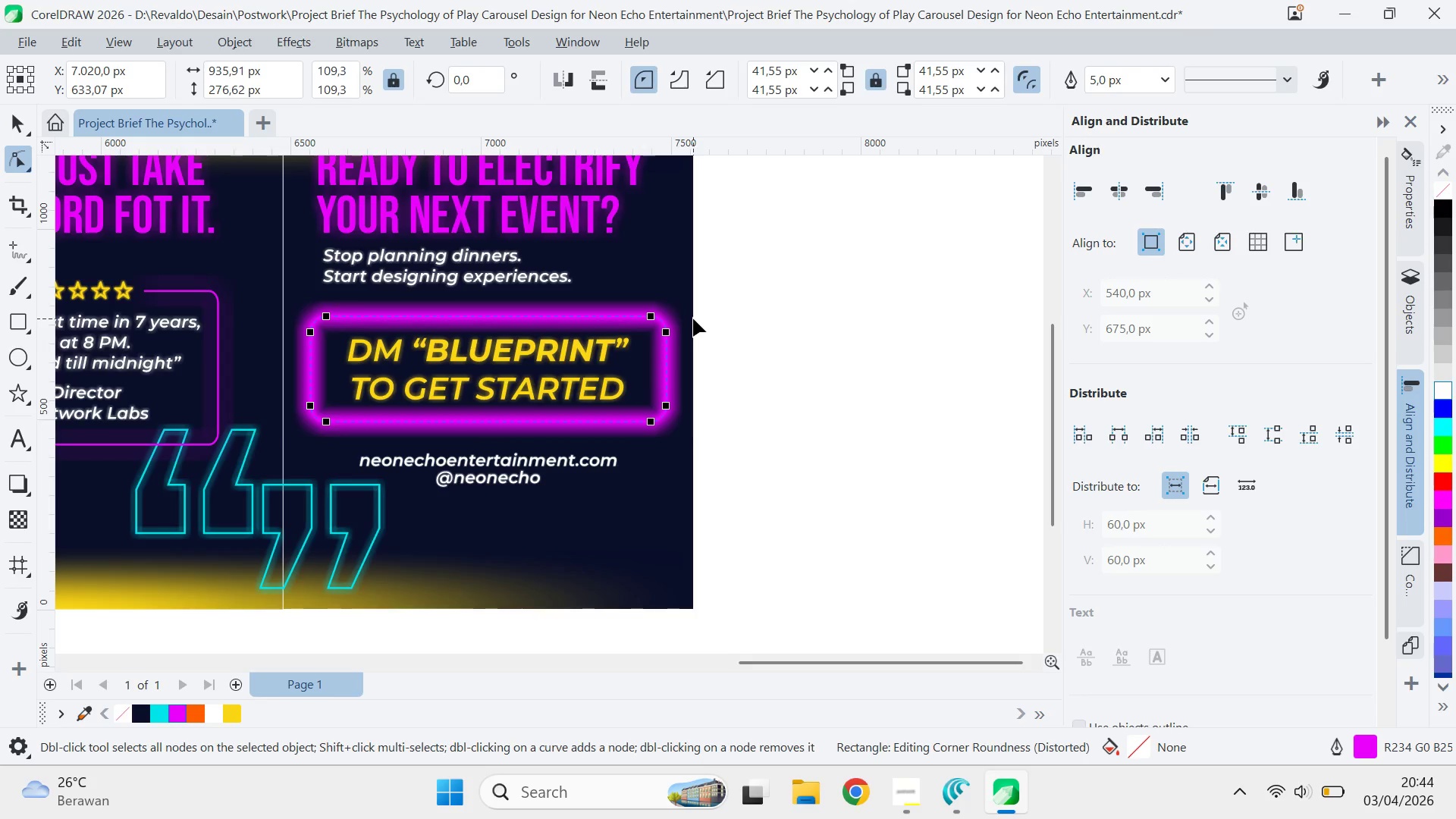 
hold_key(key=ControlLeft, duration=1.52)
 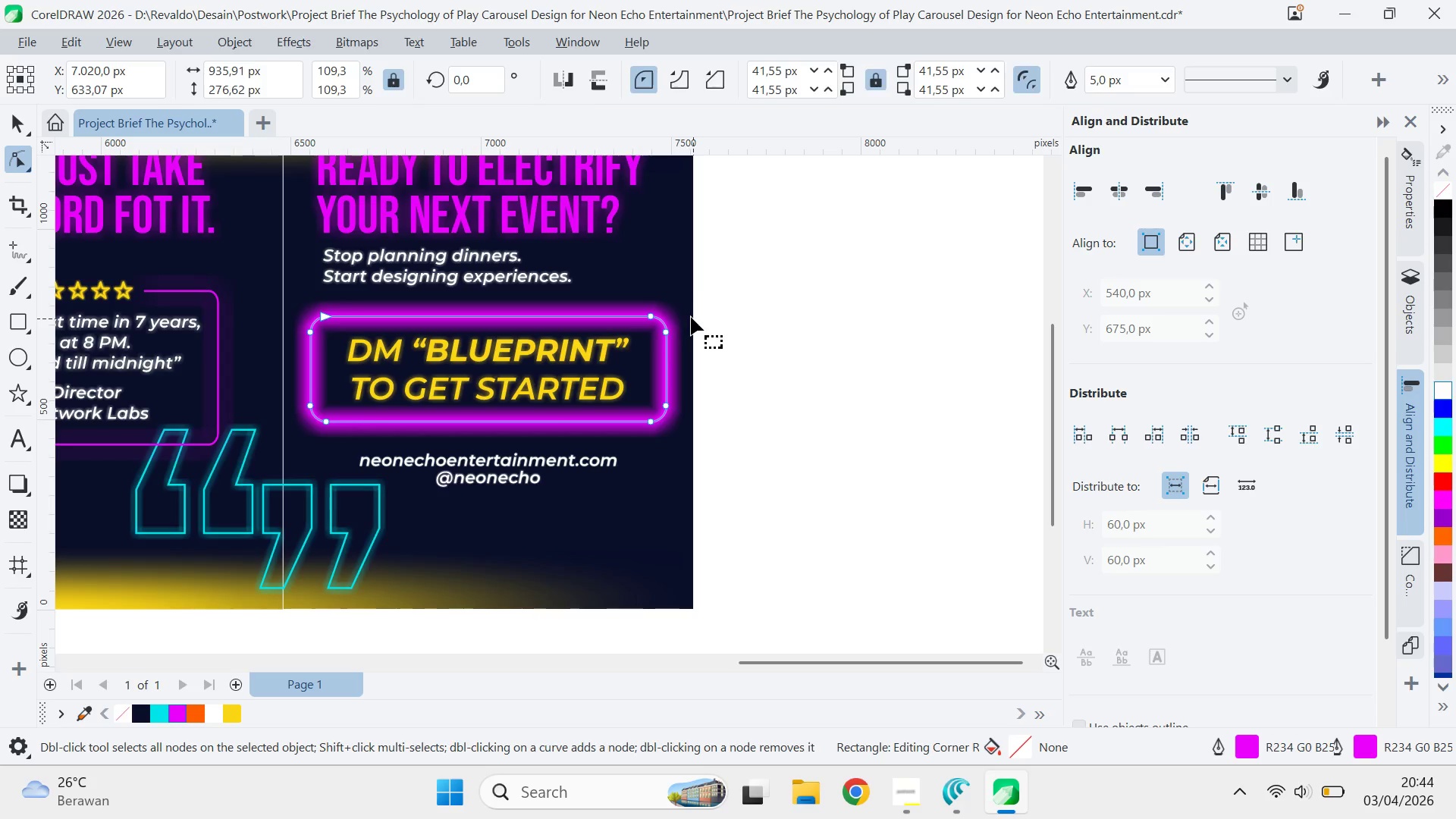 
key(Control+Q)
 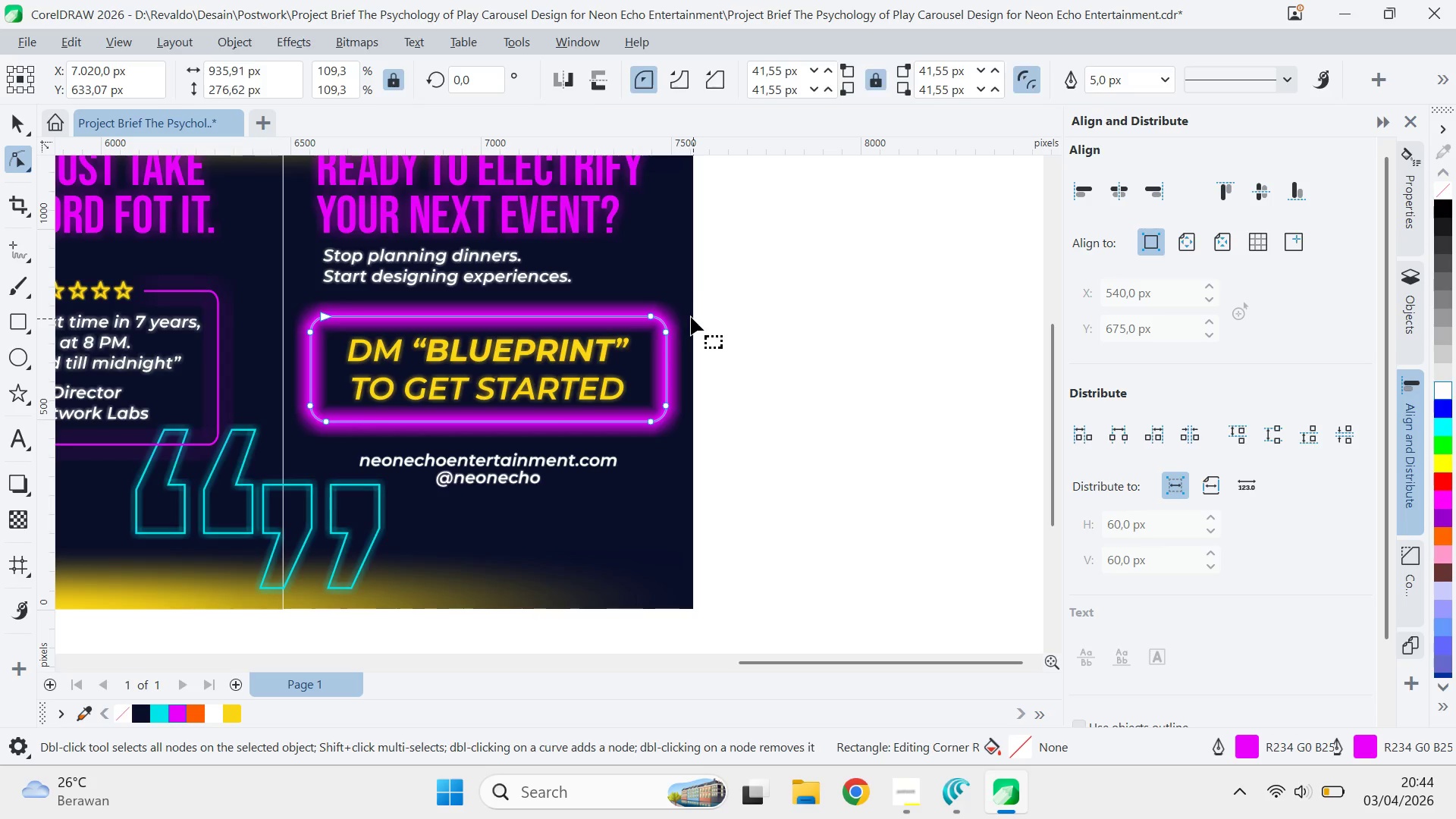 
left_click_drag(start_coordinate=[694, 290], to_coordinate=[617, 435])
 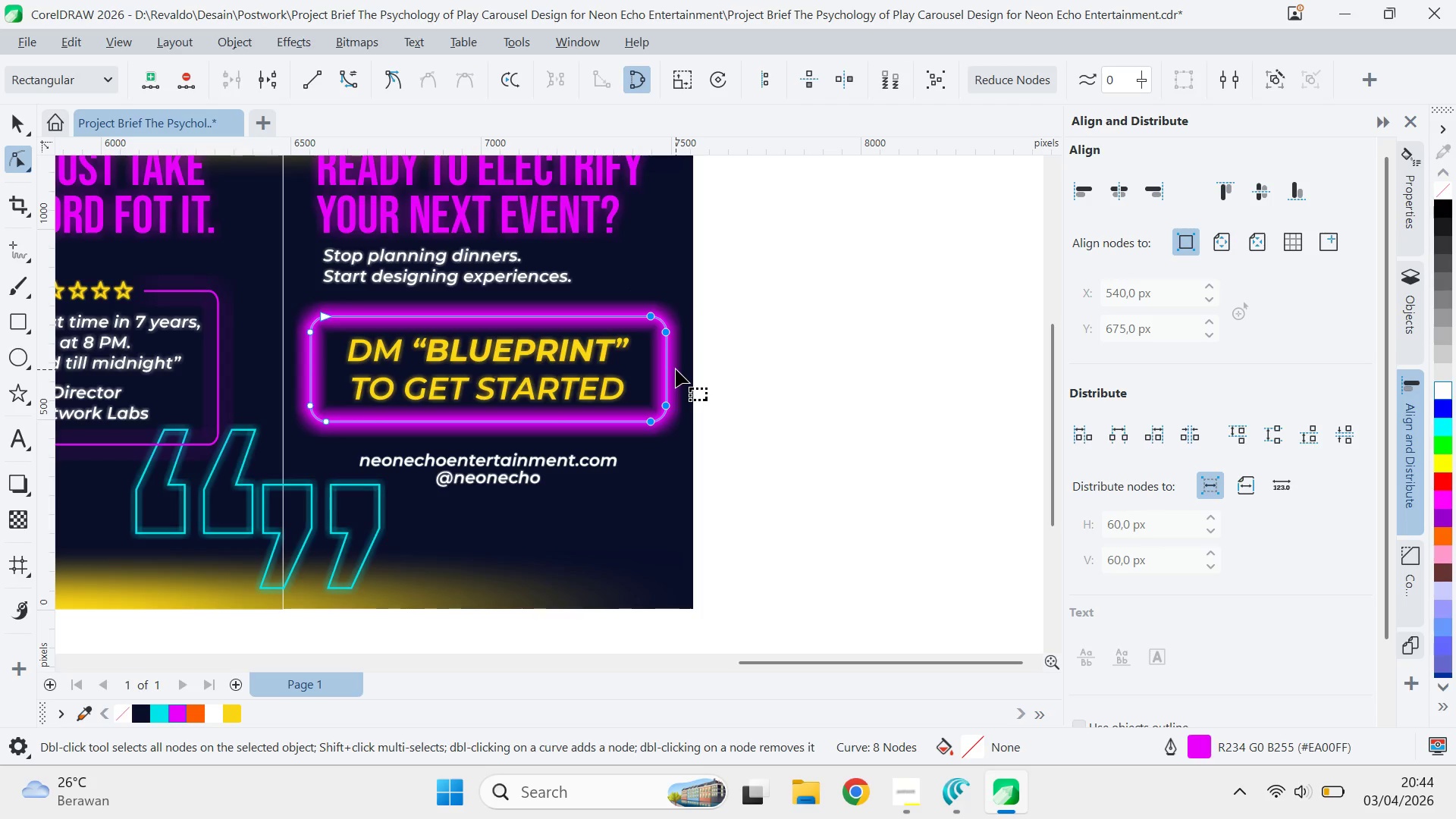 
type(vv)
 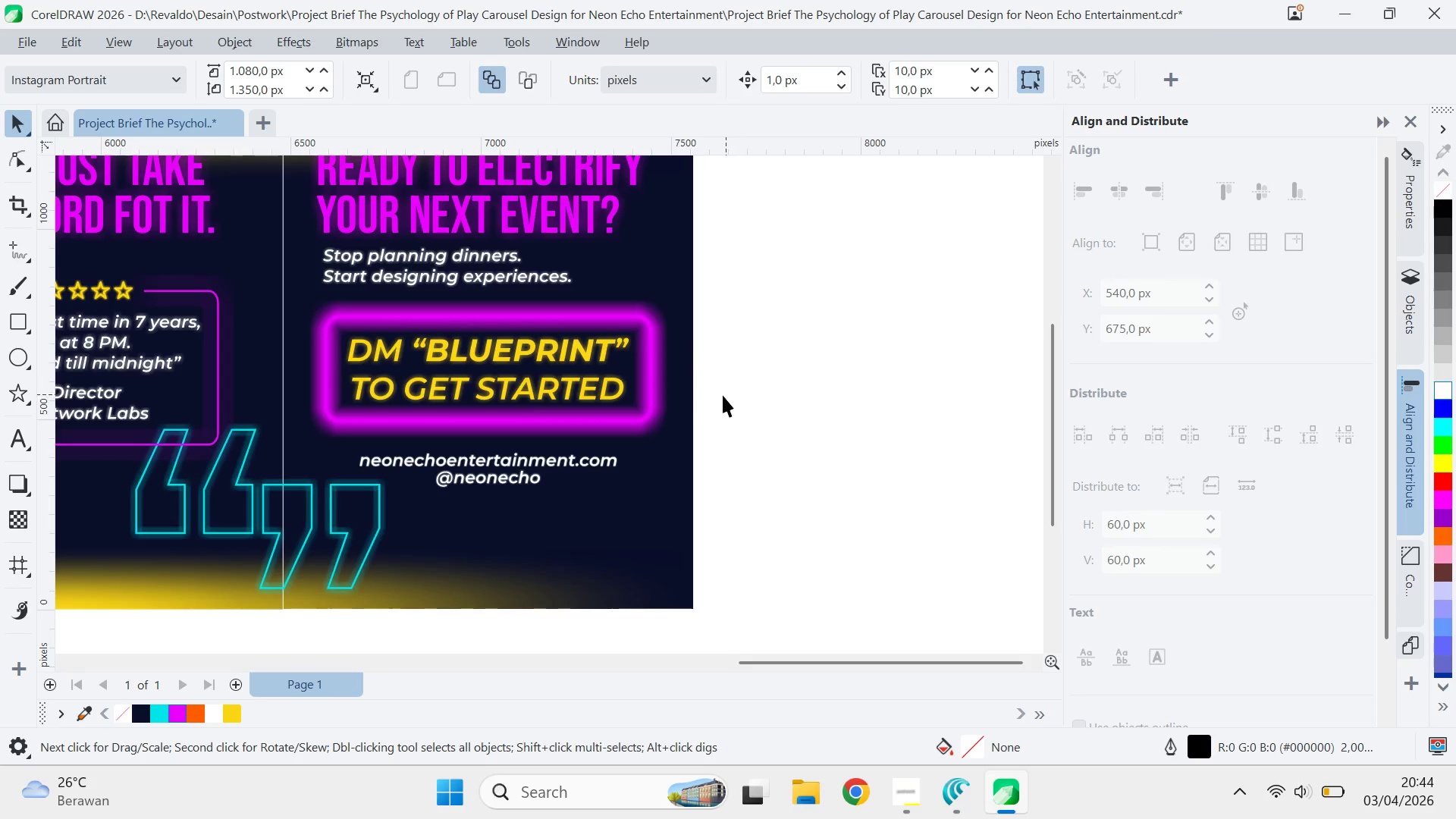 
left_click_drag(start_coordinate=[676, 371], to_coordinate=[661, 380])
 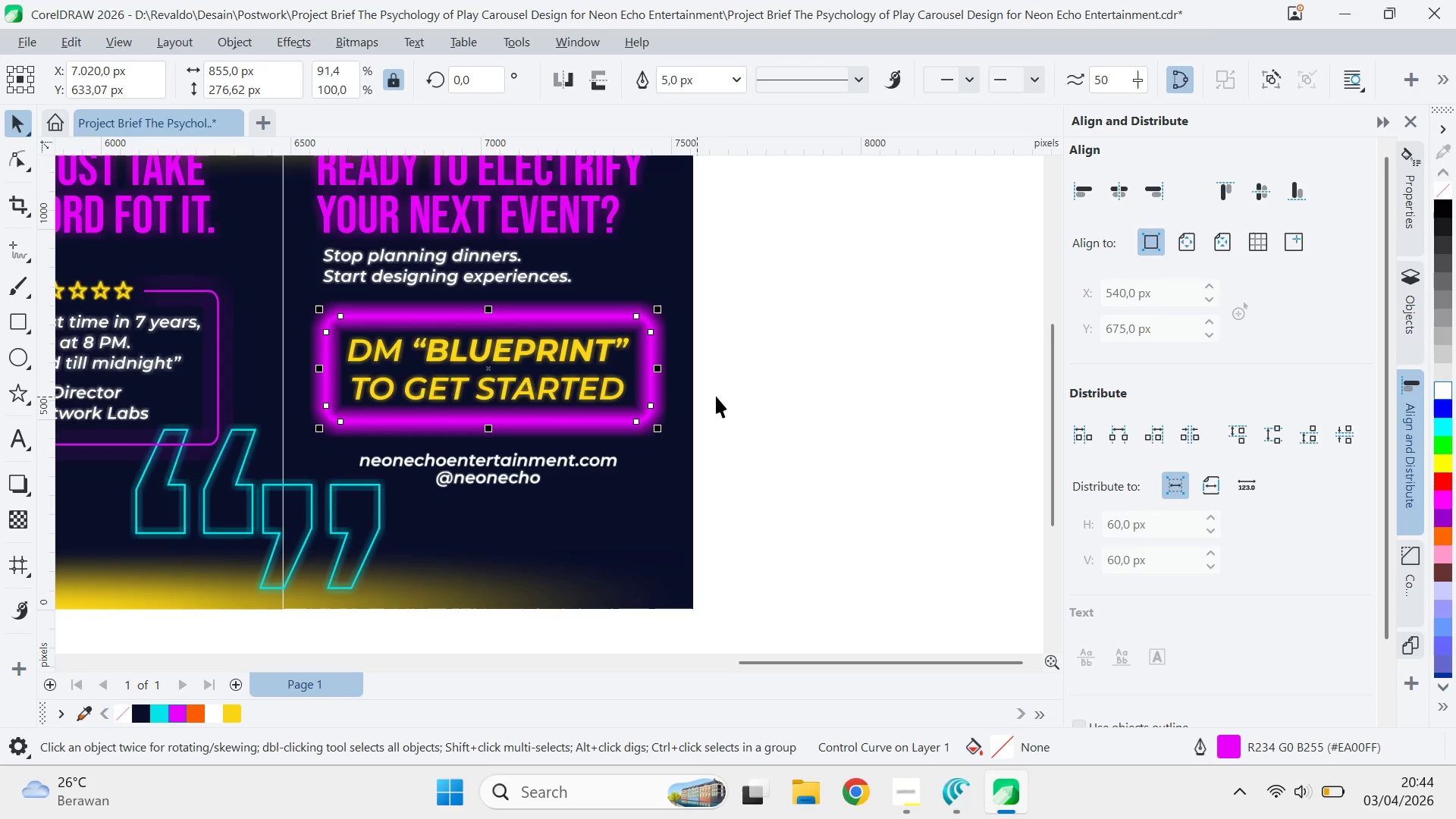 
left_click([742, 392])
 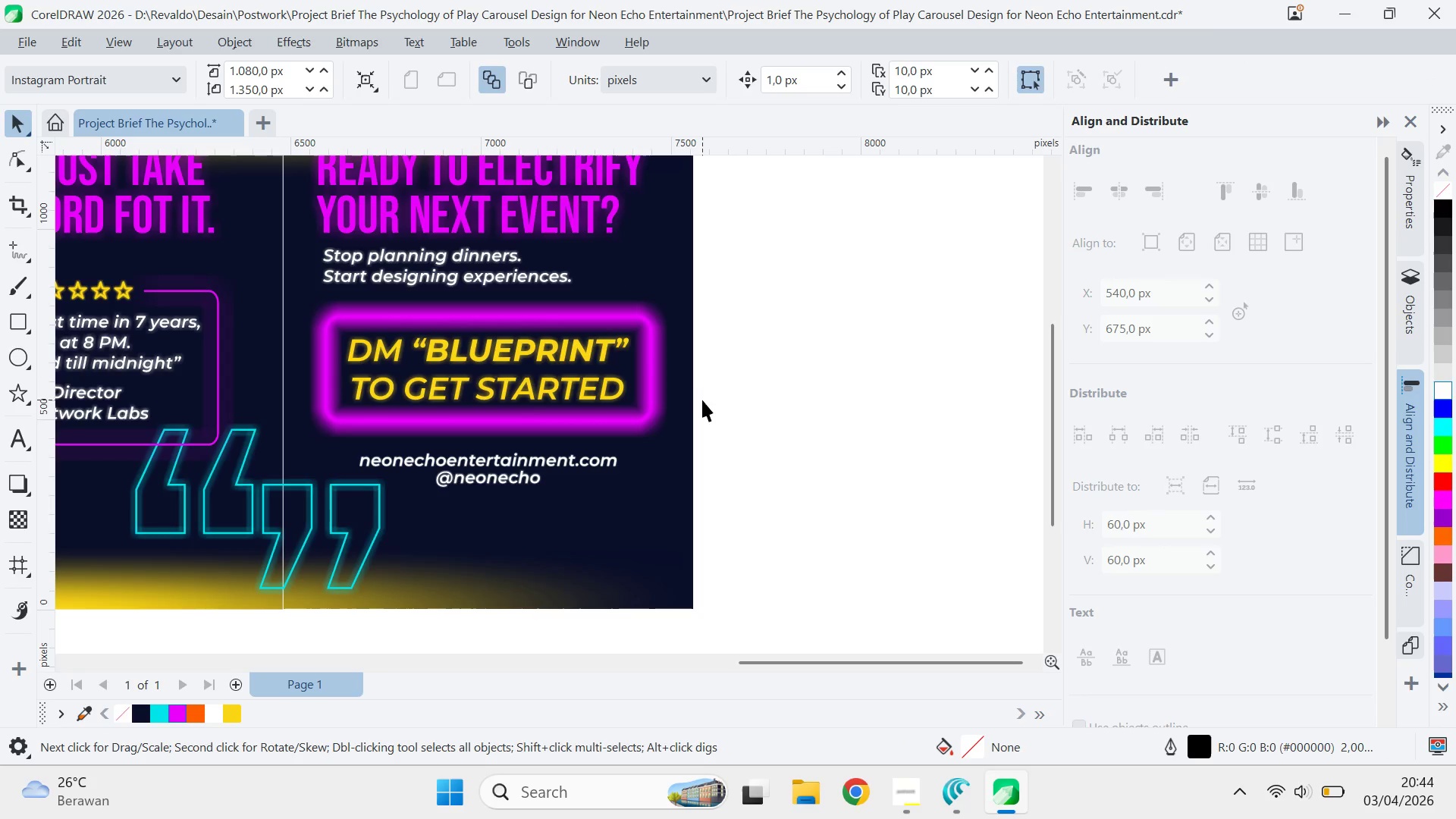 
scroll: coordinate [712, 403], scroll_direction: down, amount: 3.0
 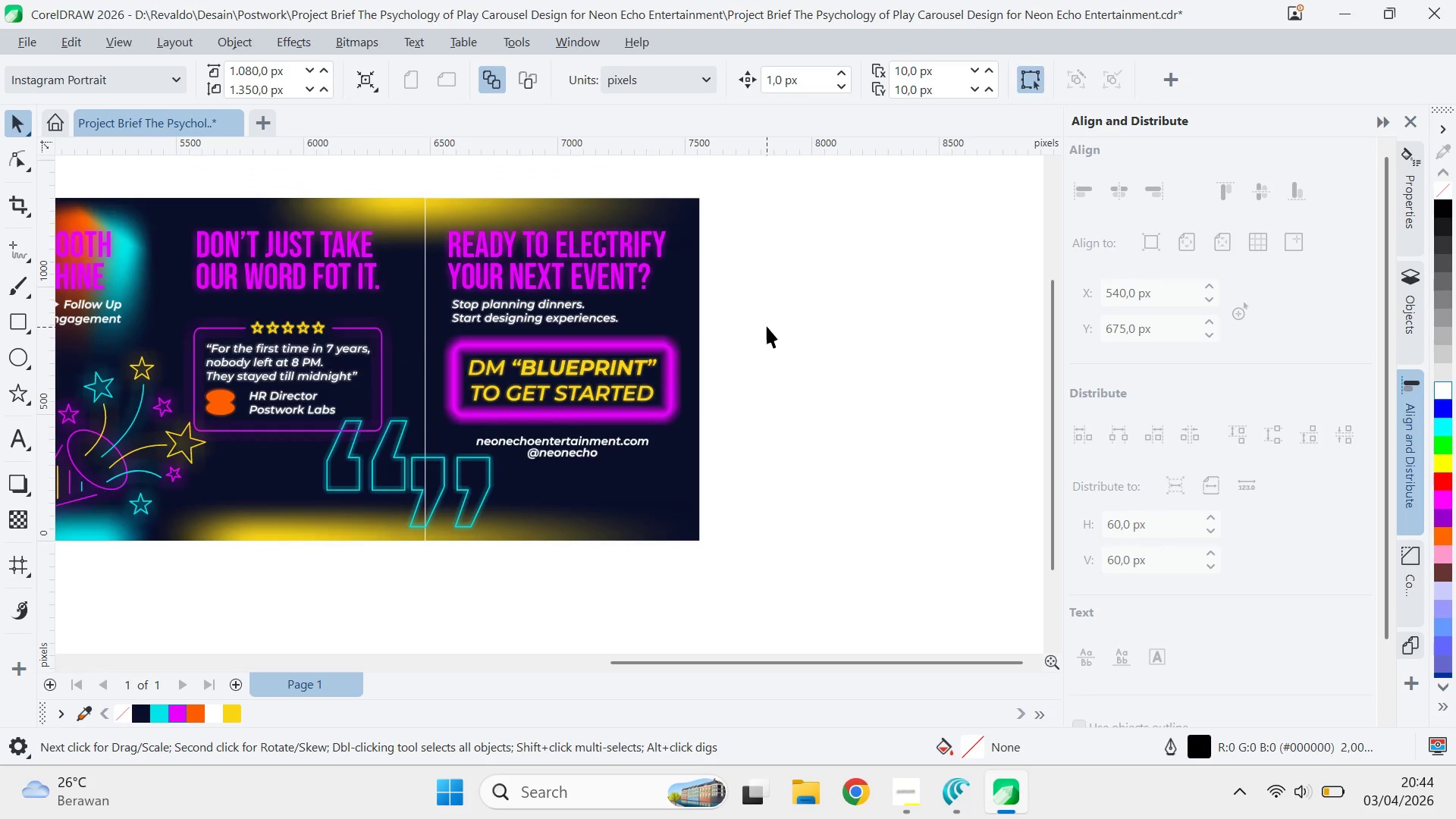 
left_click_drag(start_coordinate=[767, 325], to_coordinate=[406, 438])
 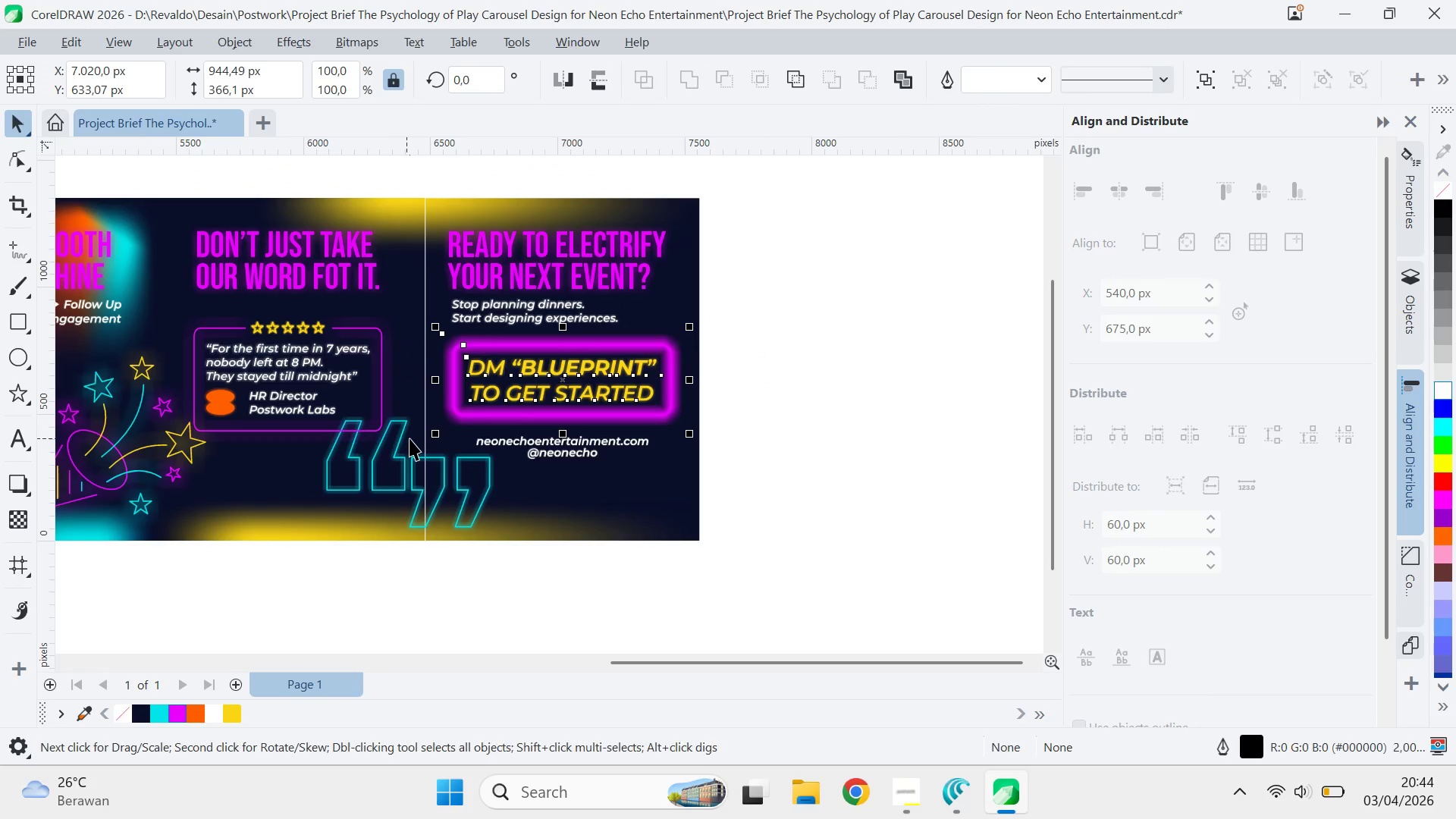 
key(Control+G)
 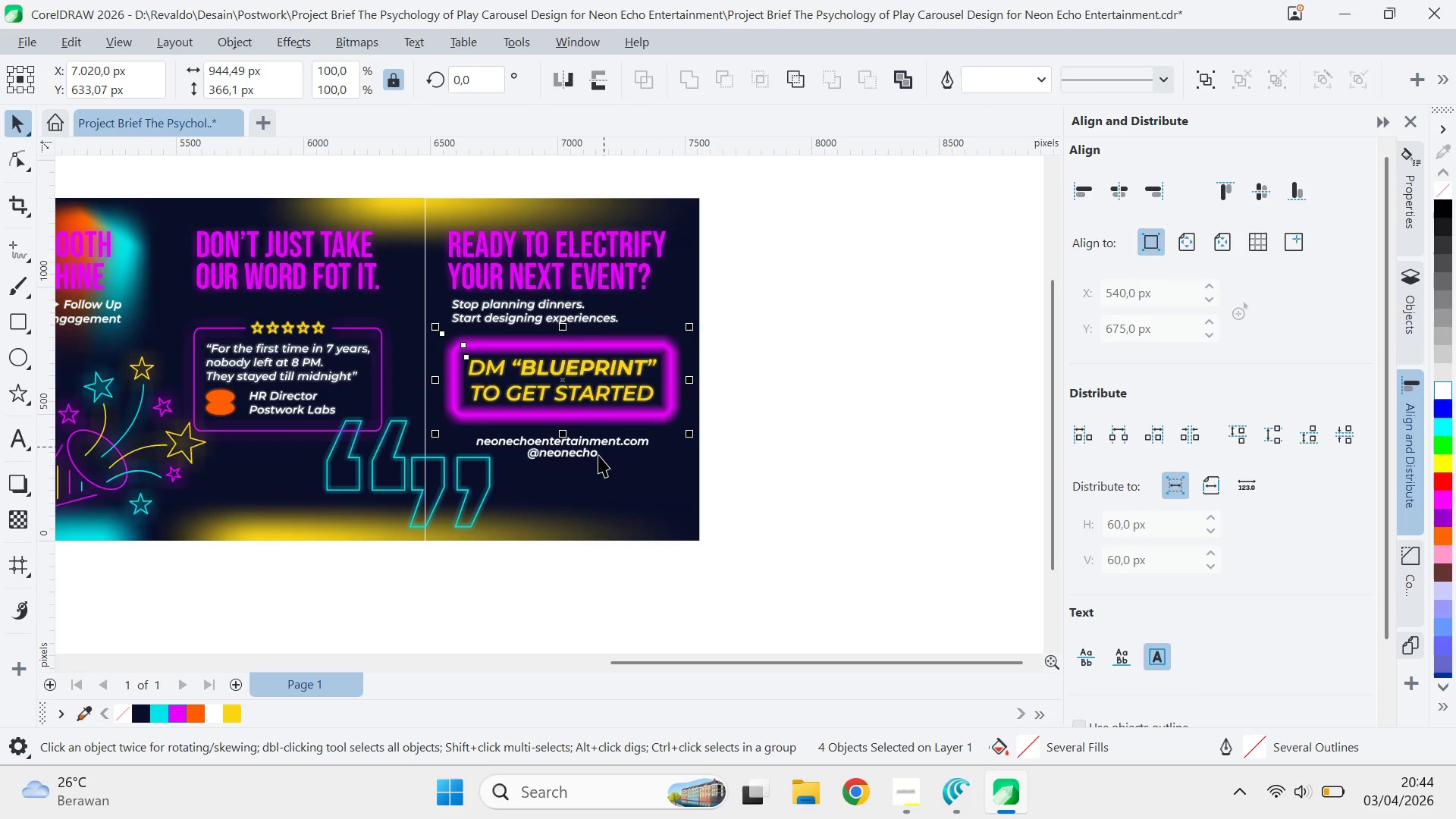 
hold_key(key=ShiftLeft, duration=1.38)
 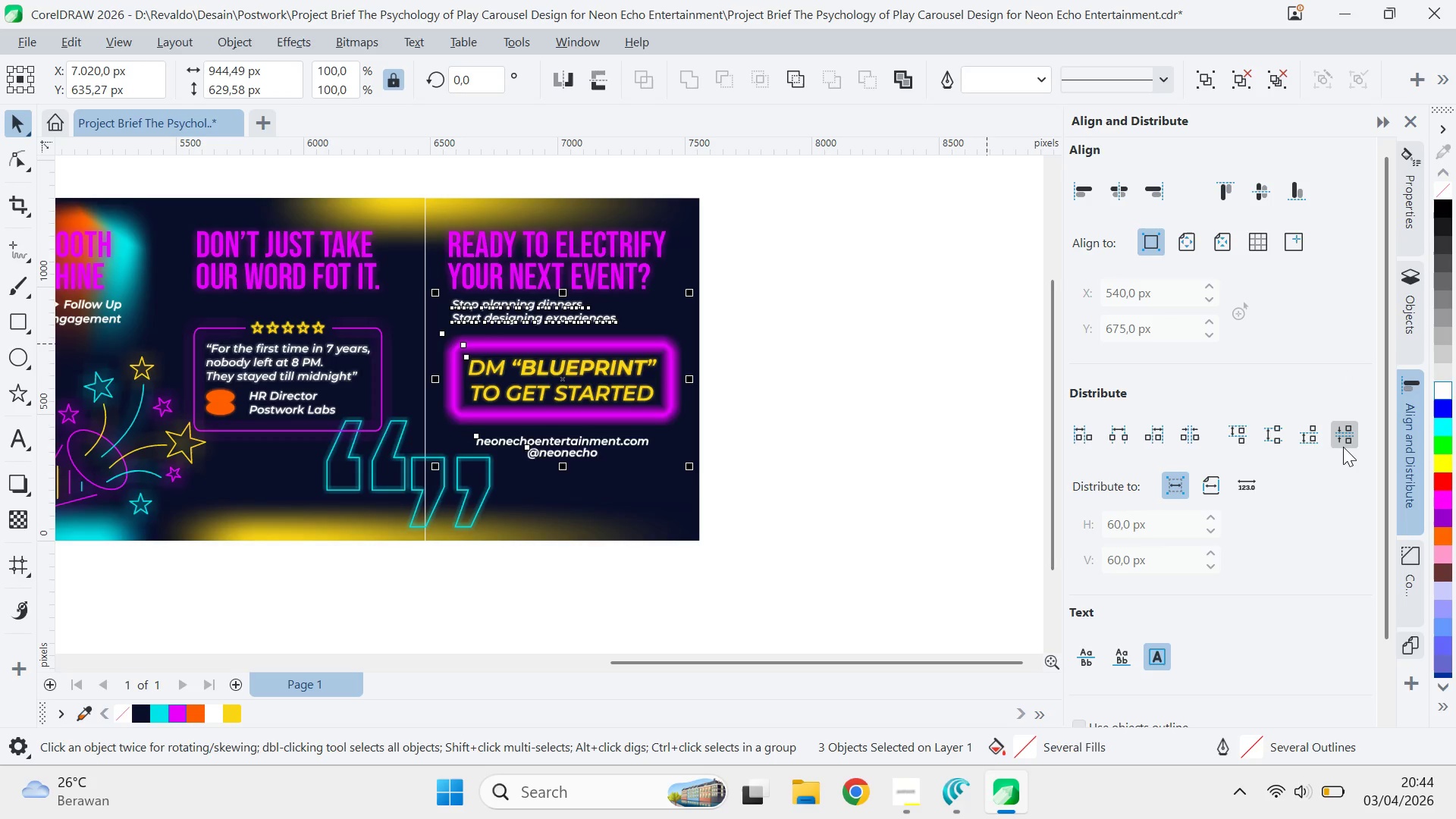 
left_click([1343, 447])
 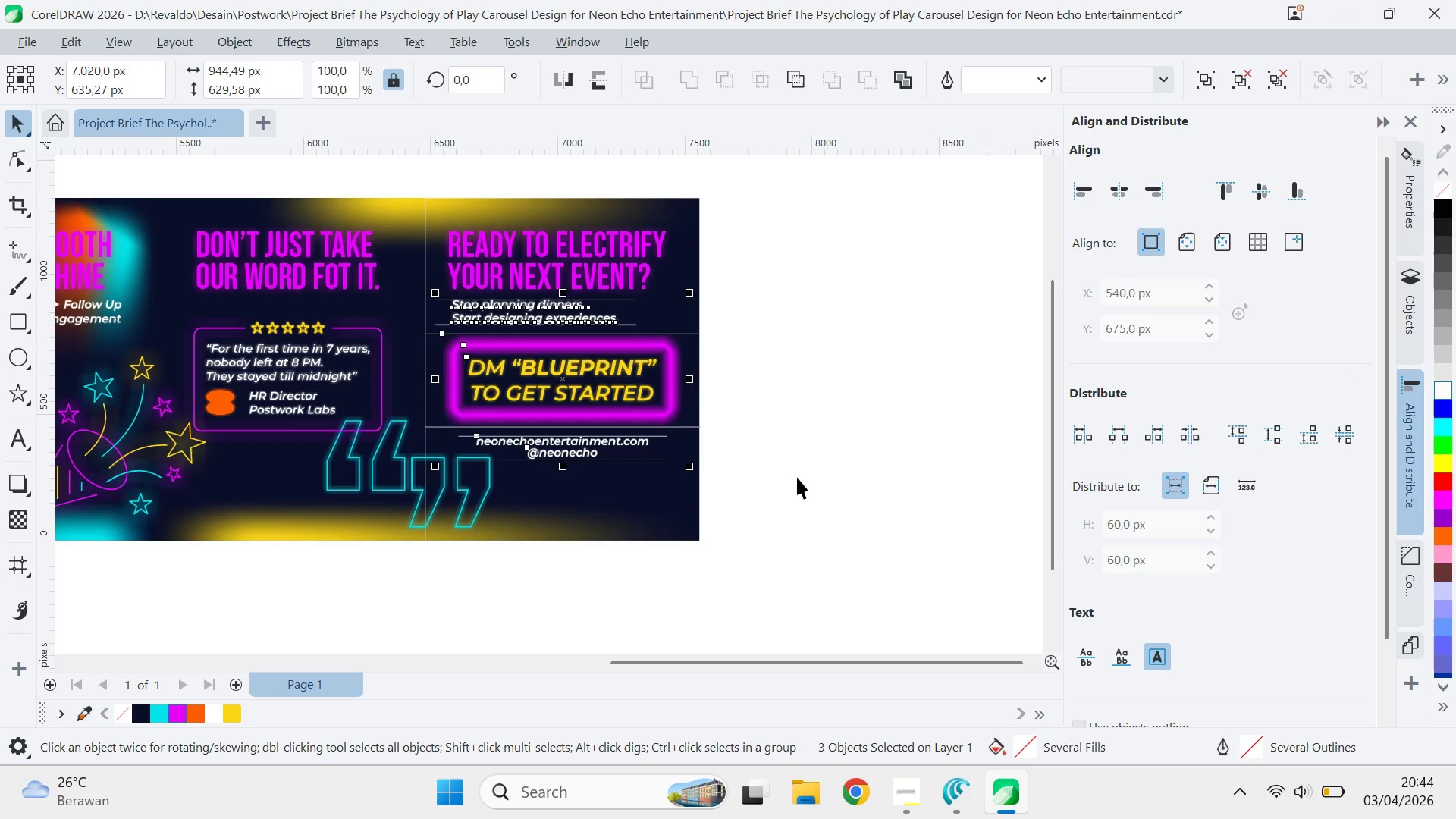 
left_click([797, 477])
 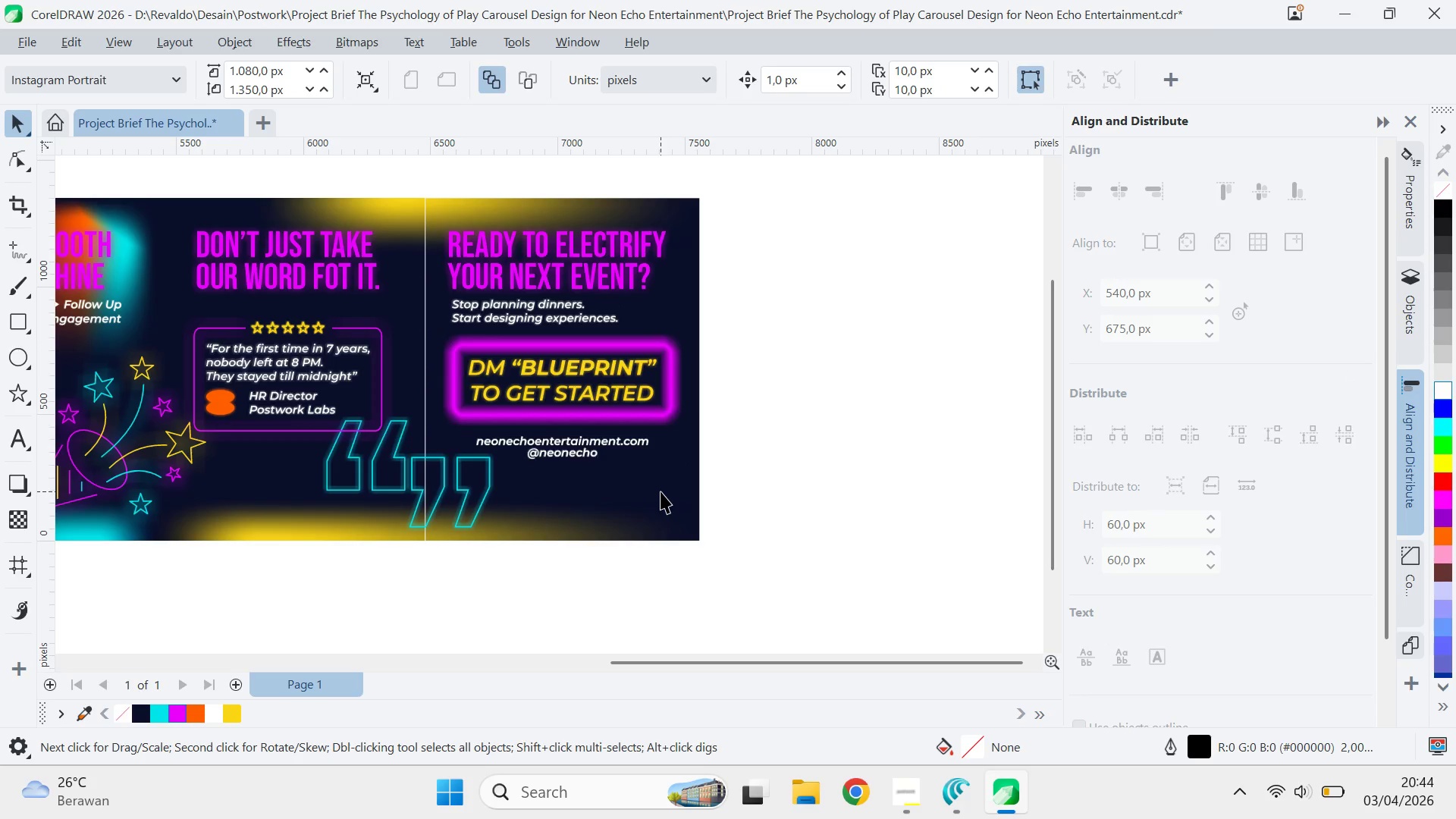 
wait(7.73)
 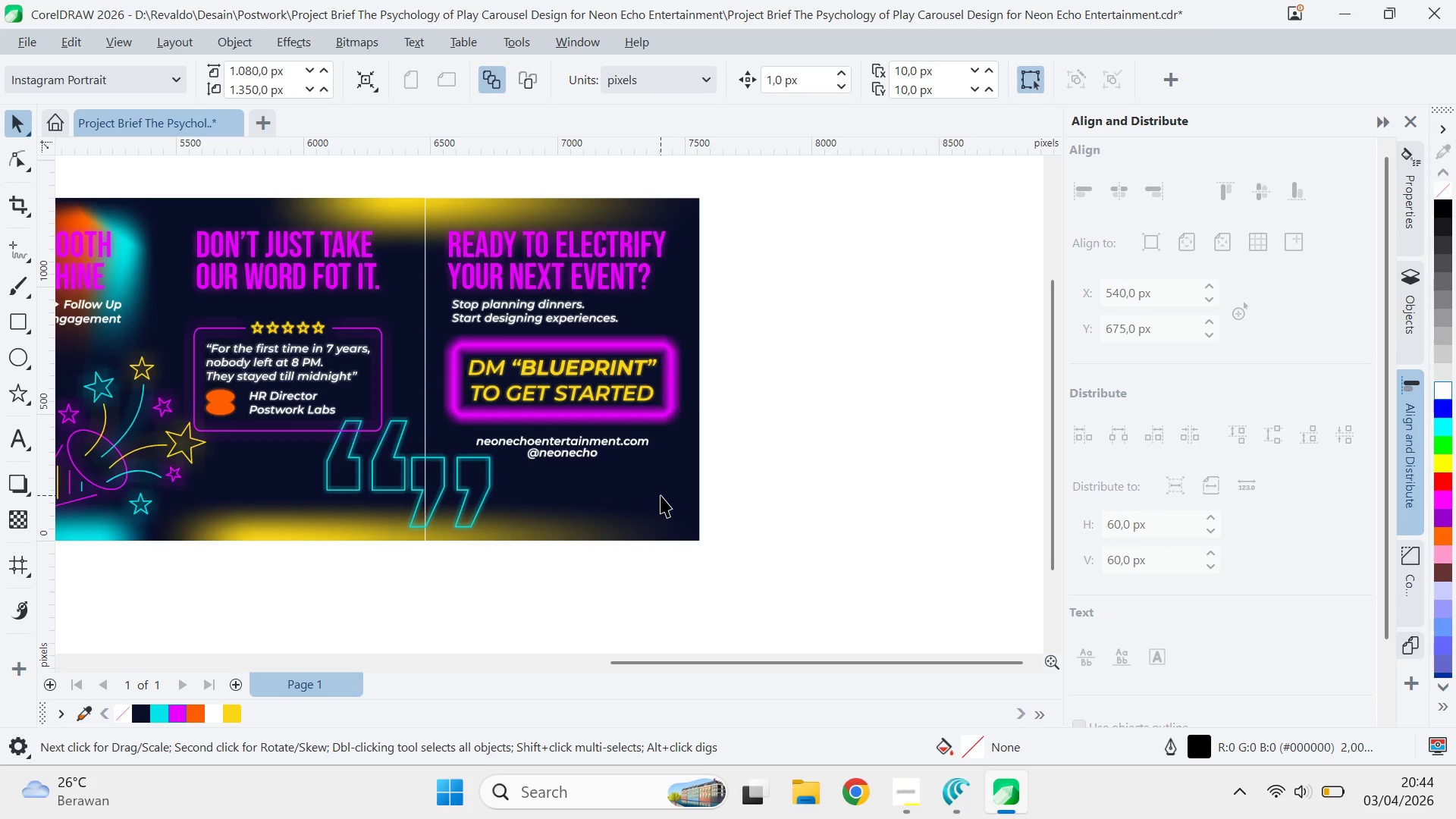 
left_click([607, 441])
 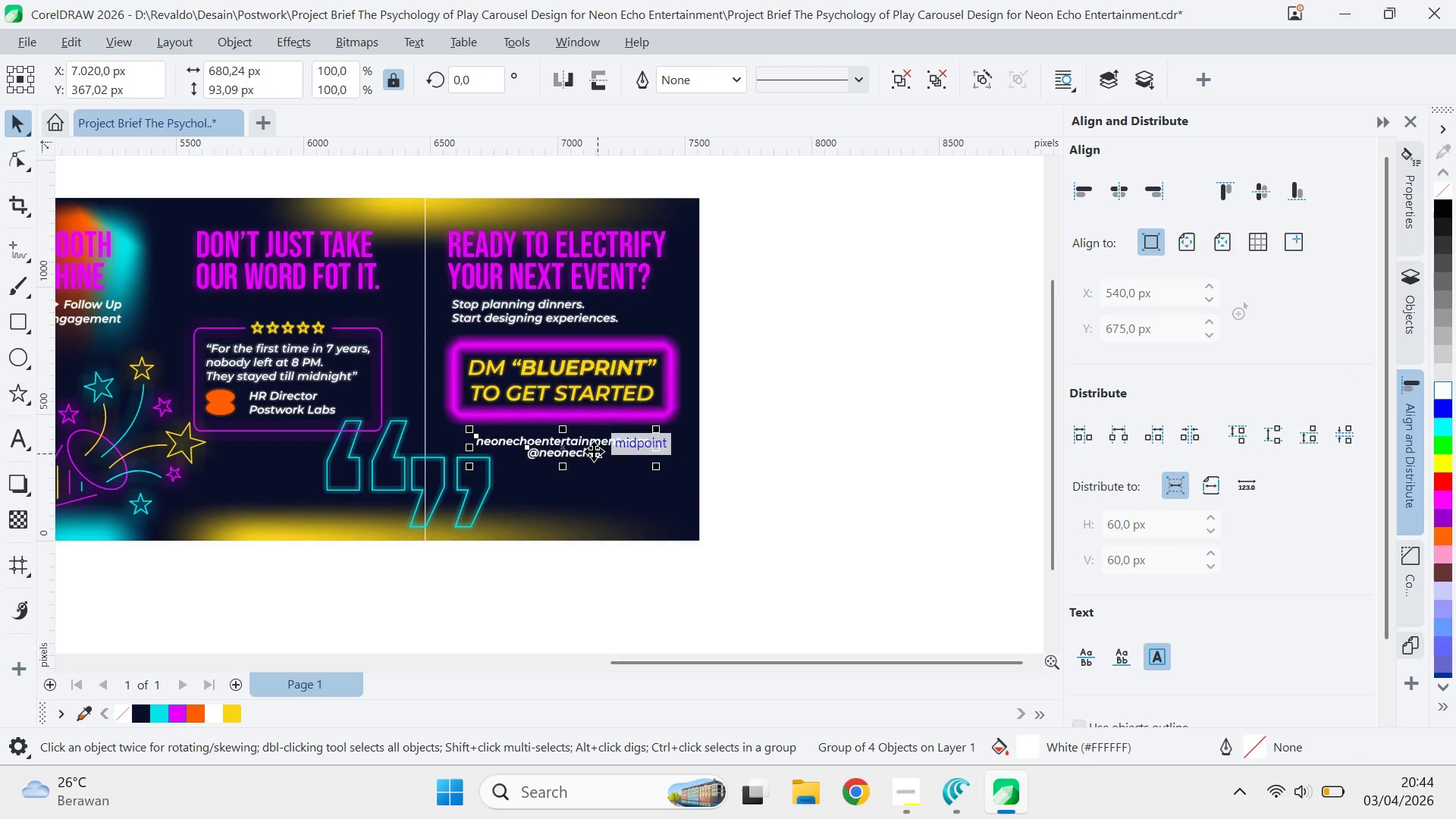 
left_click_drag(start_coordinate=[594, 450], to_coordinate=[592, 500])
 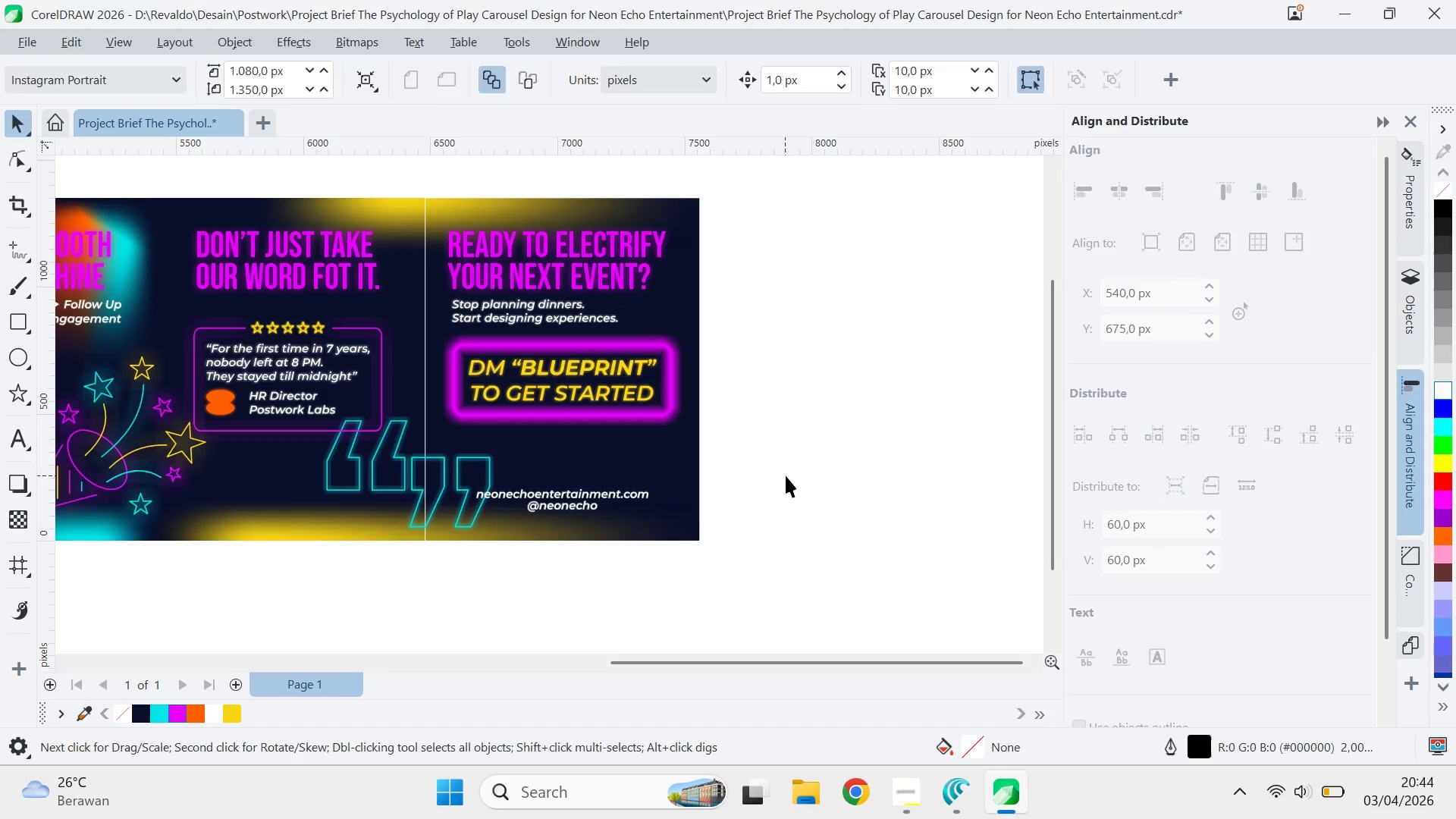 
hold_key(key=ShiftLeft, duration=0.78)
 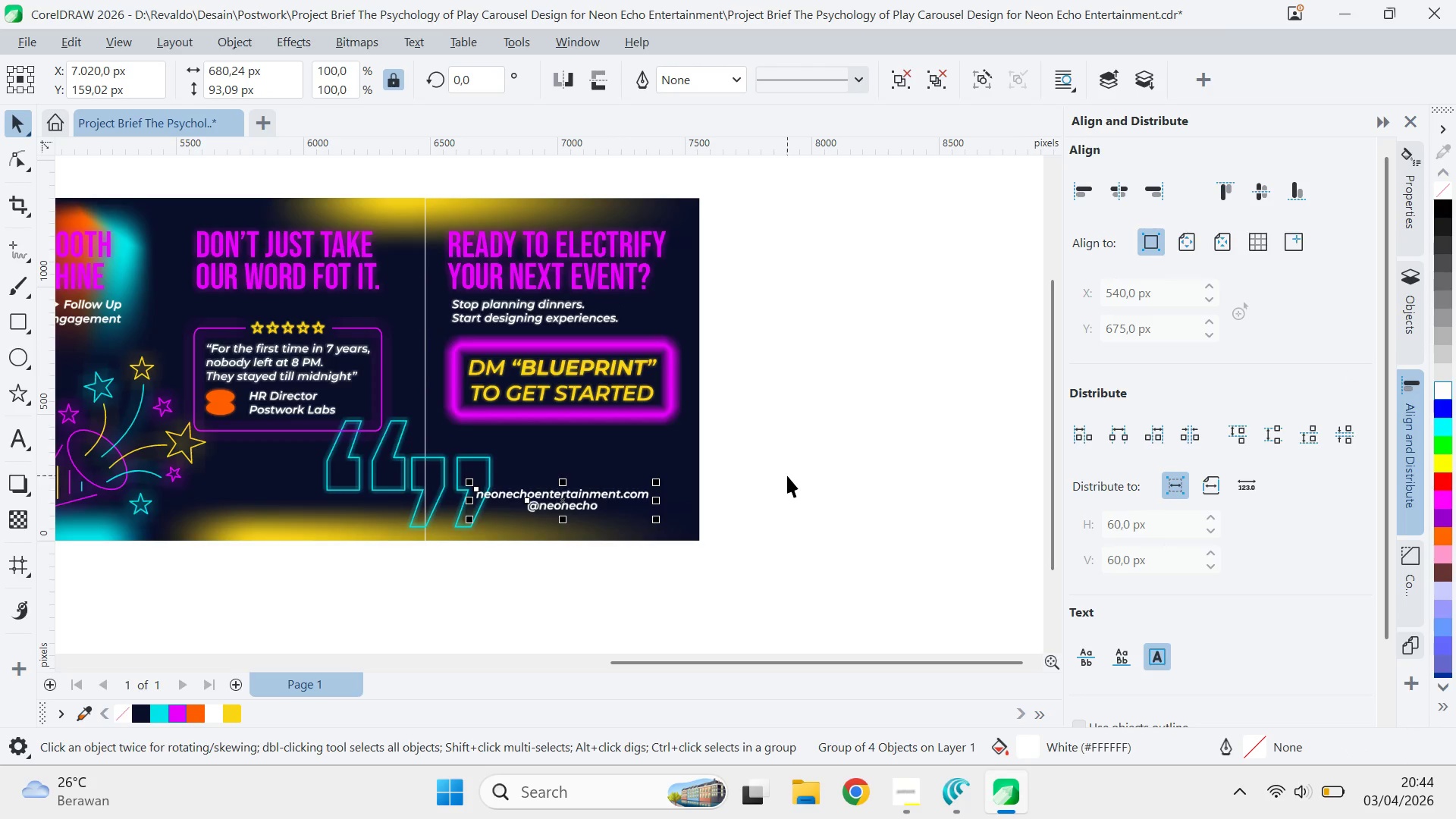 
left_click([787, 475])
 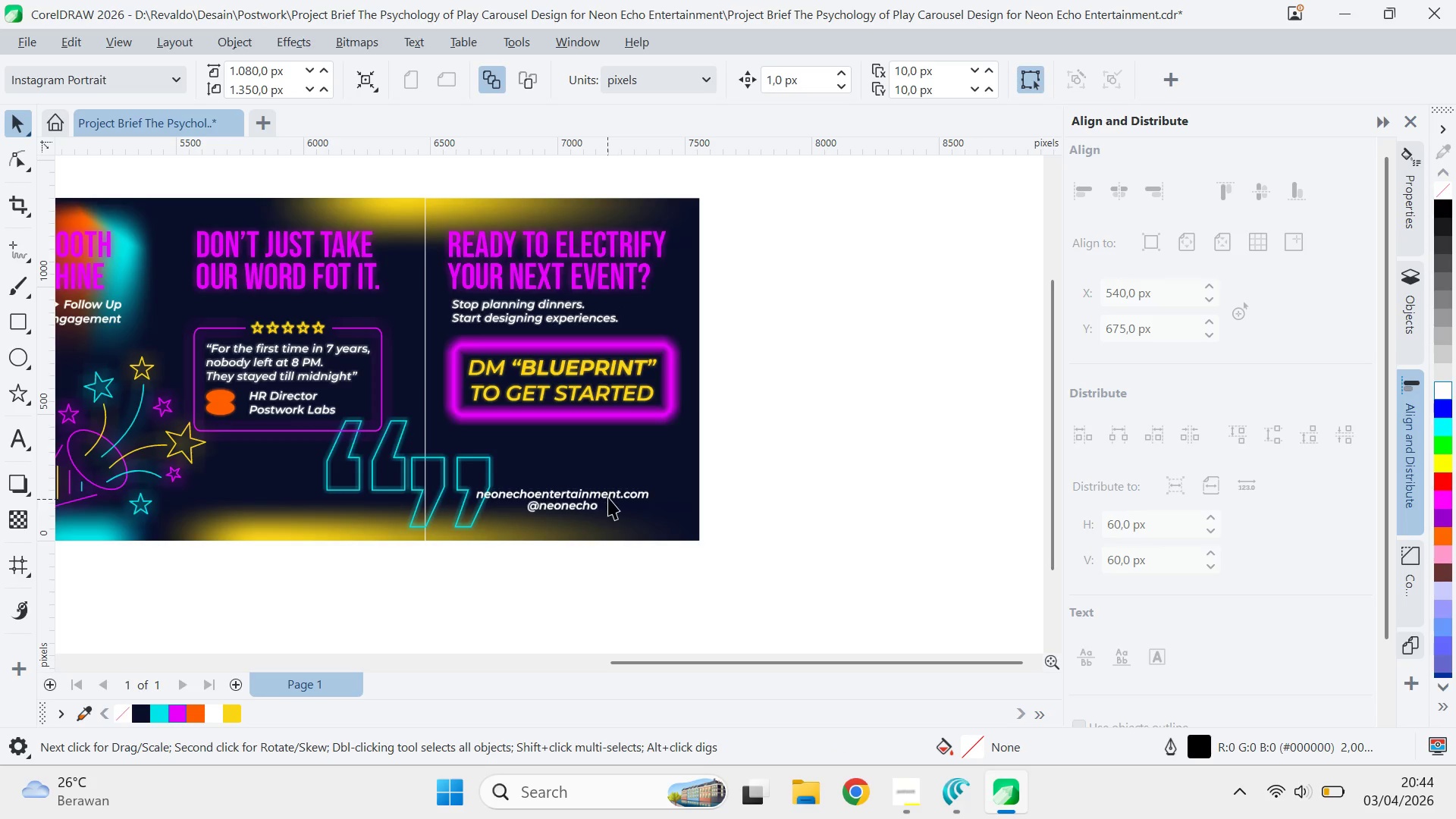 
key(Control+ControlLeft)
 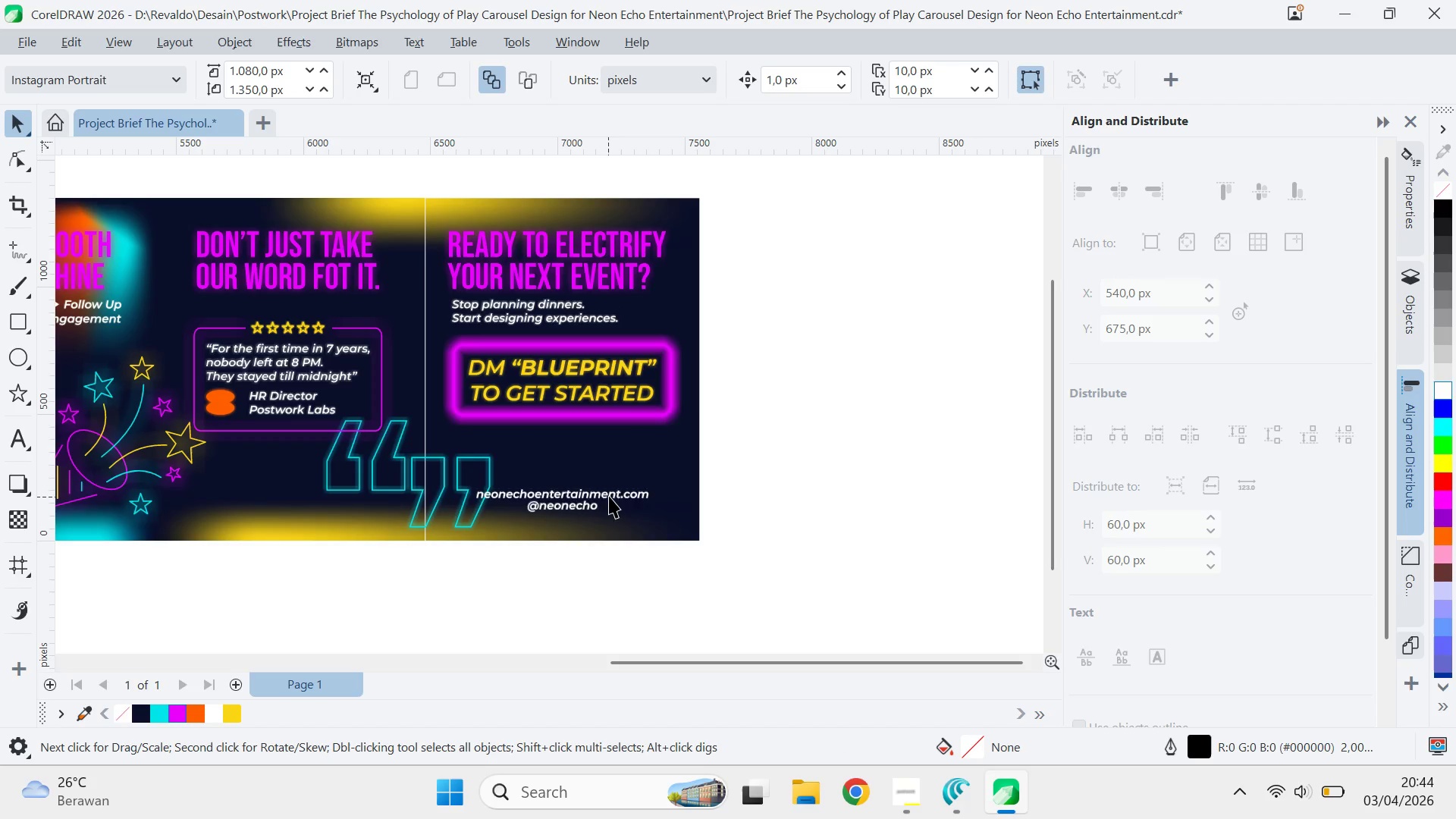 
key(Control+Z)
 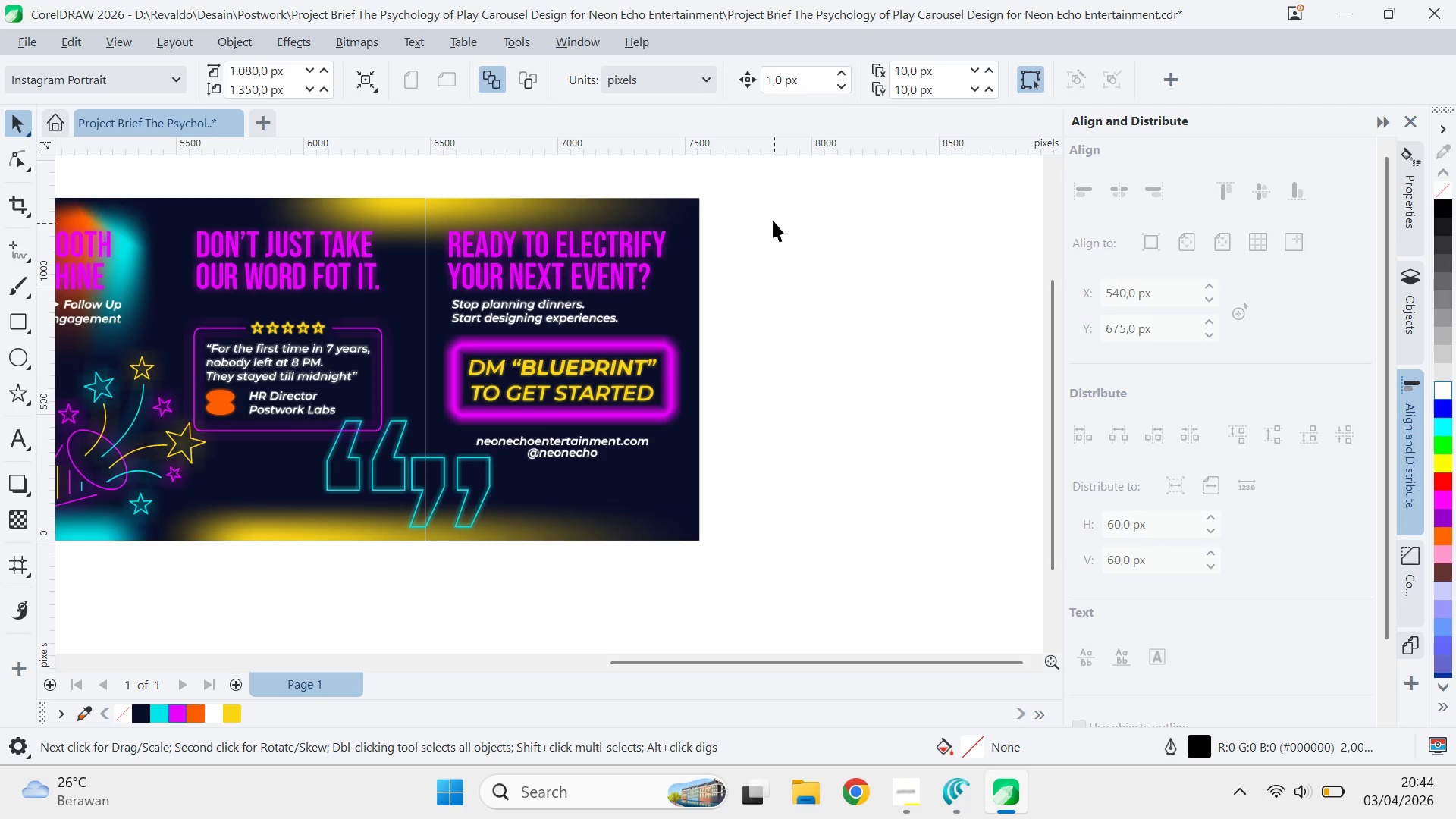 
left_click_drag(start_coordinate=[738, 220], to_coordinate=[427, 472])
 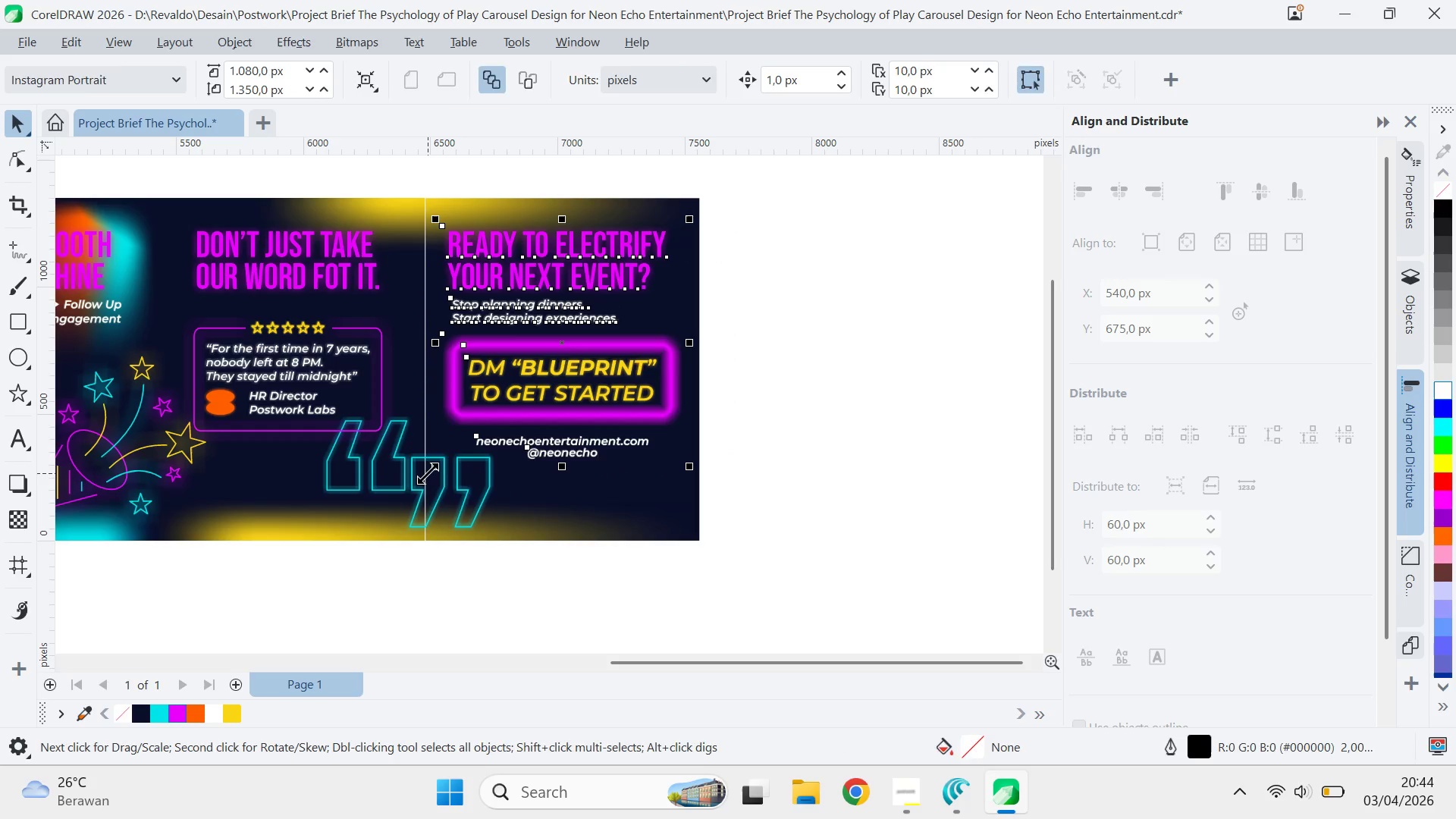 
hold_key(key=ControlLeft, duration=0.77)
 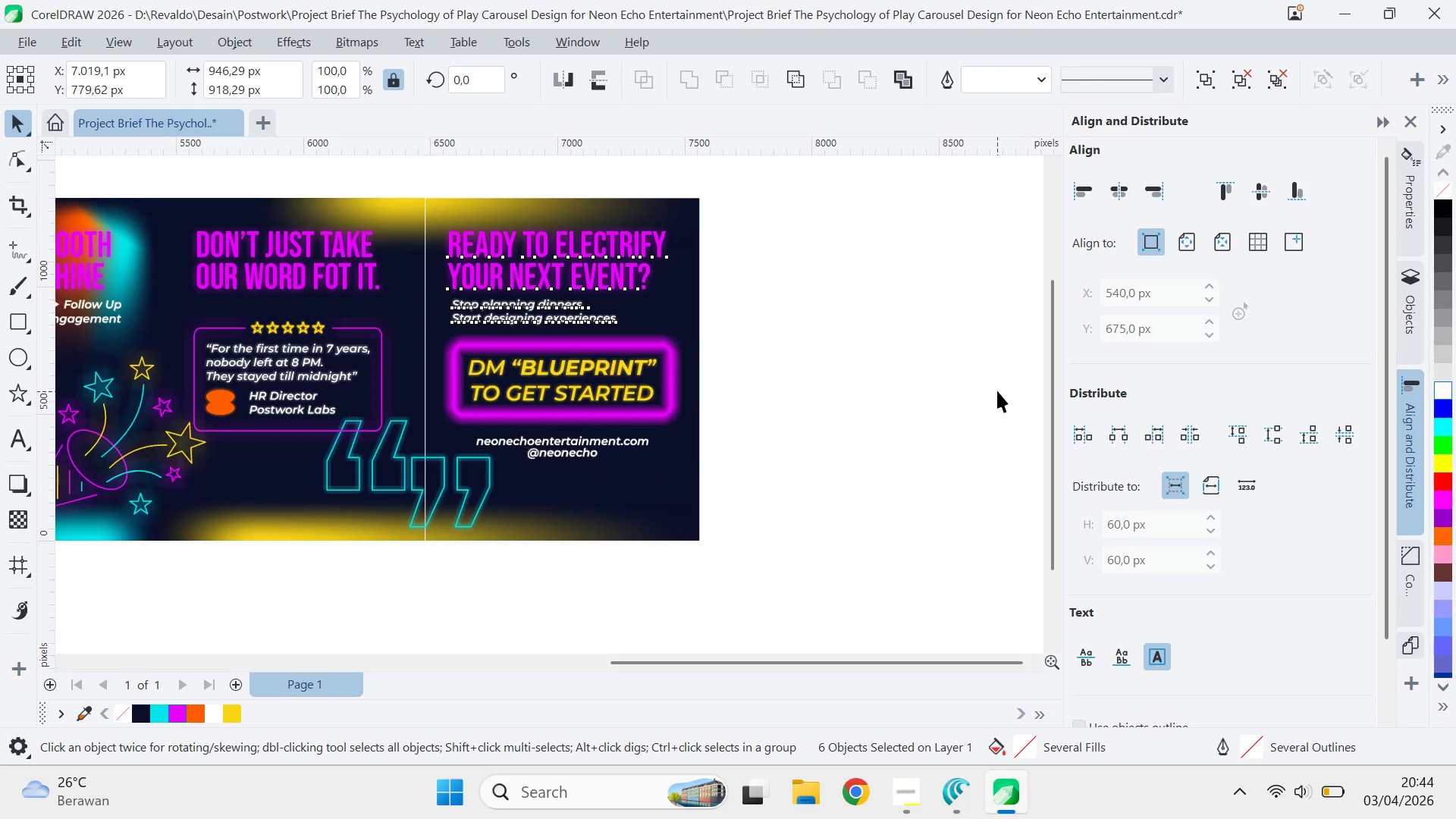 
left_click_drag(start_coordinate=[997, 391], to_coordinate=[980, 381])
 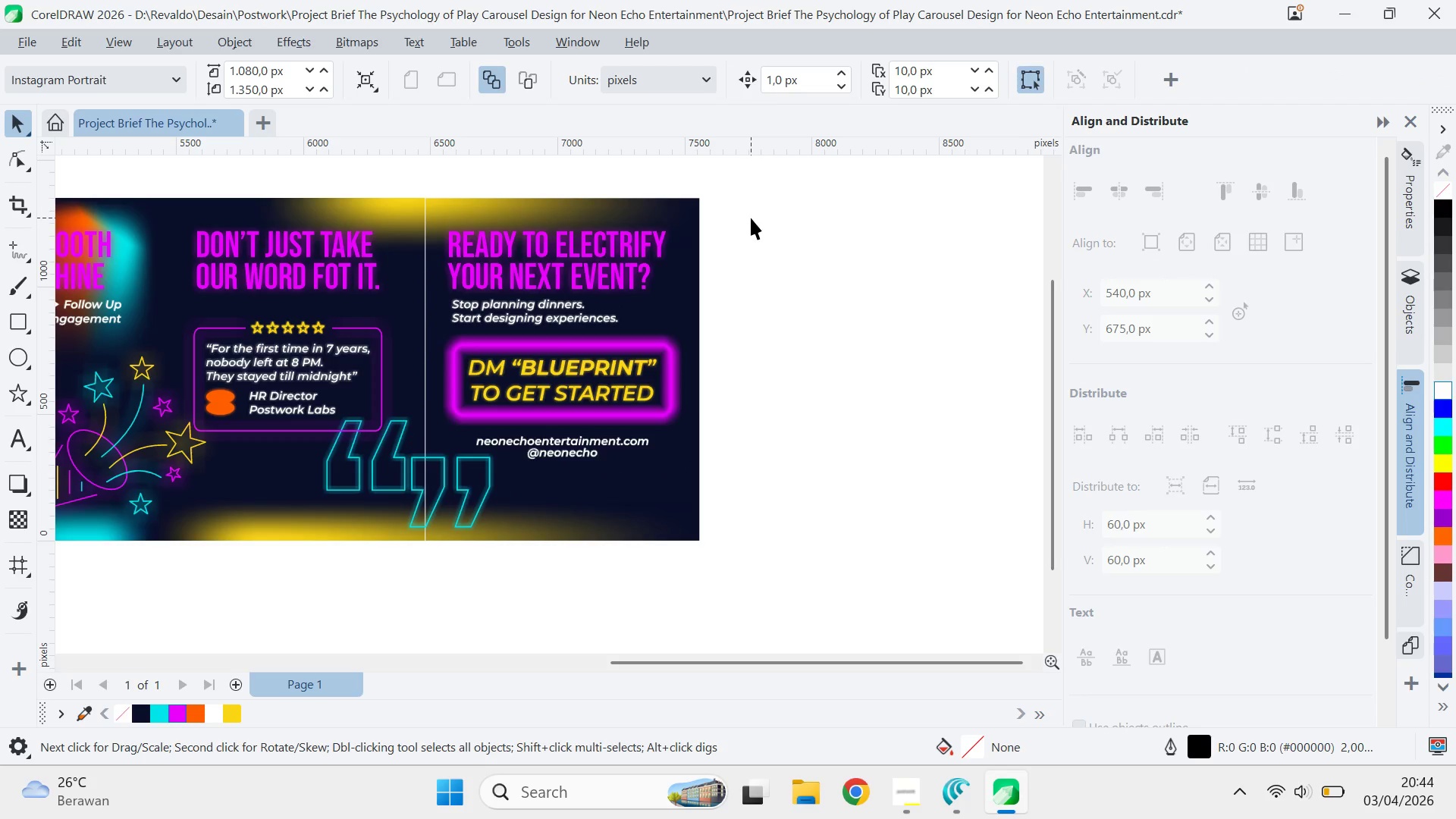 
double_click([645, 252])
 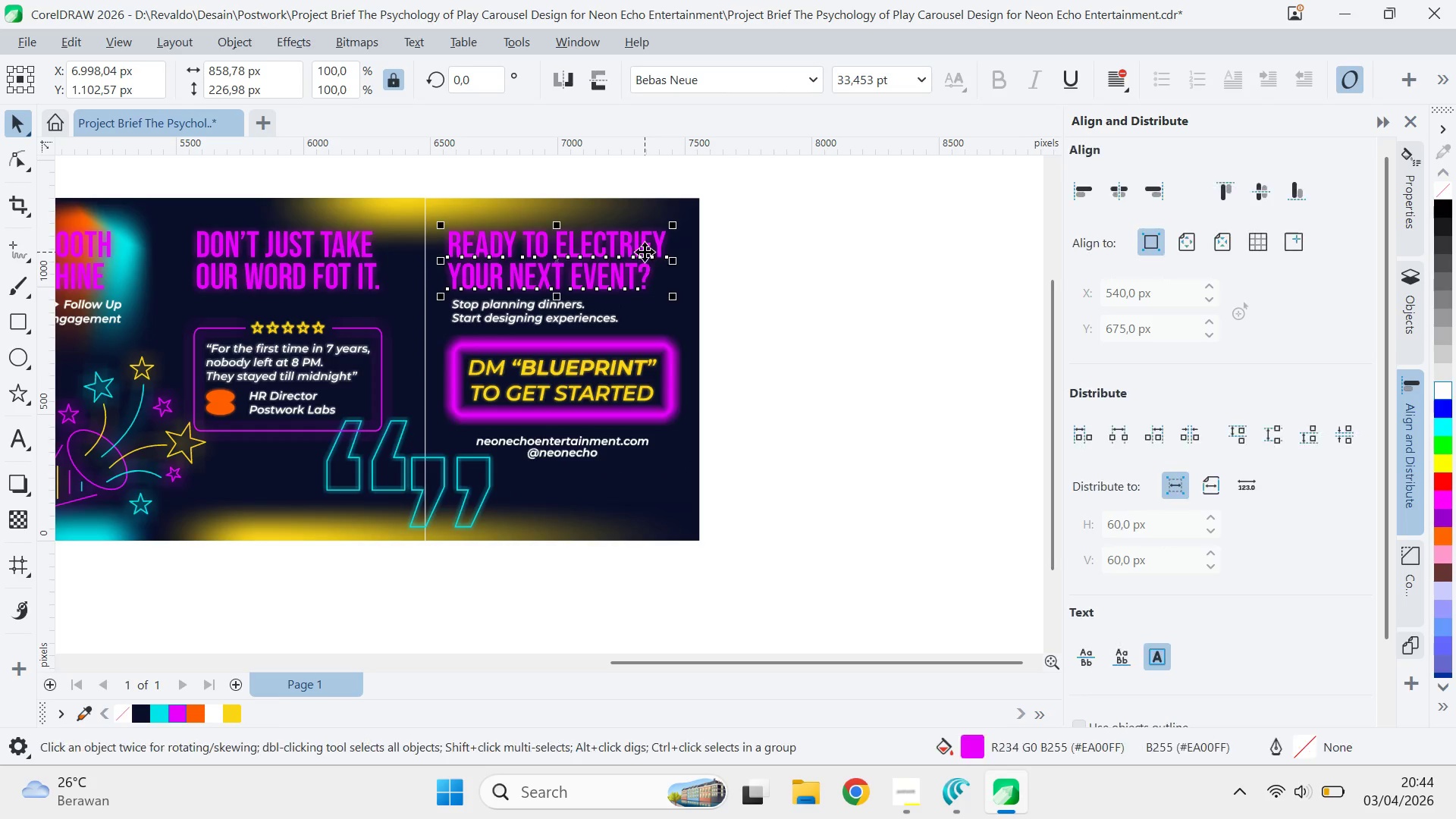 
hold_key(key=ShiftLeft, duration=0.55)
left_click([686, 282])
 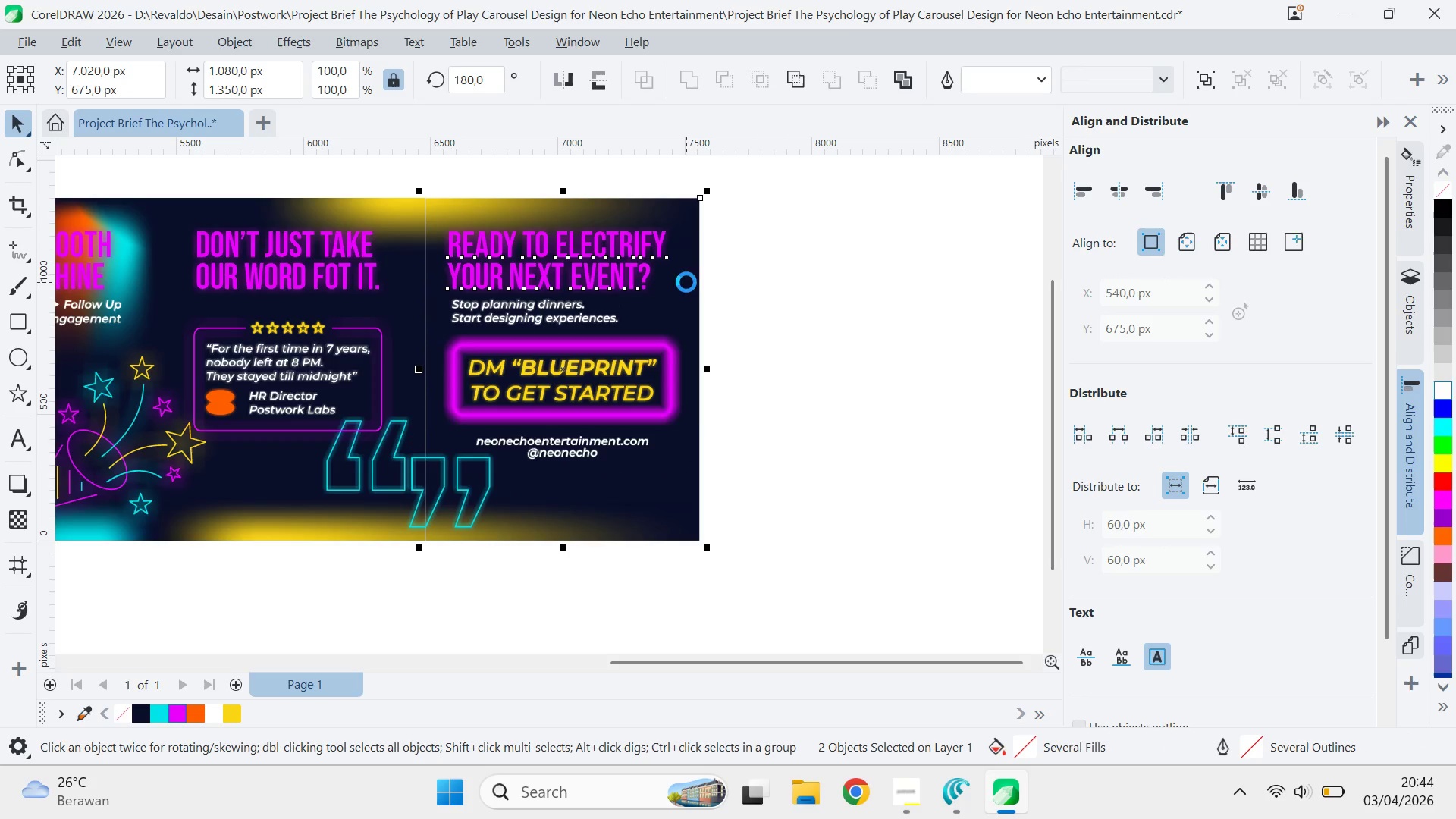 
type(cc)
 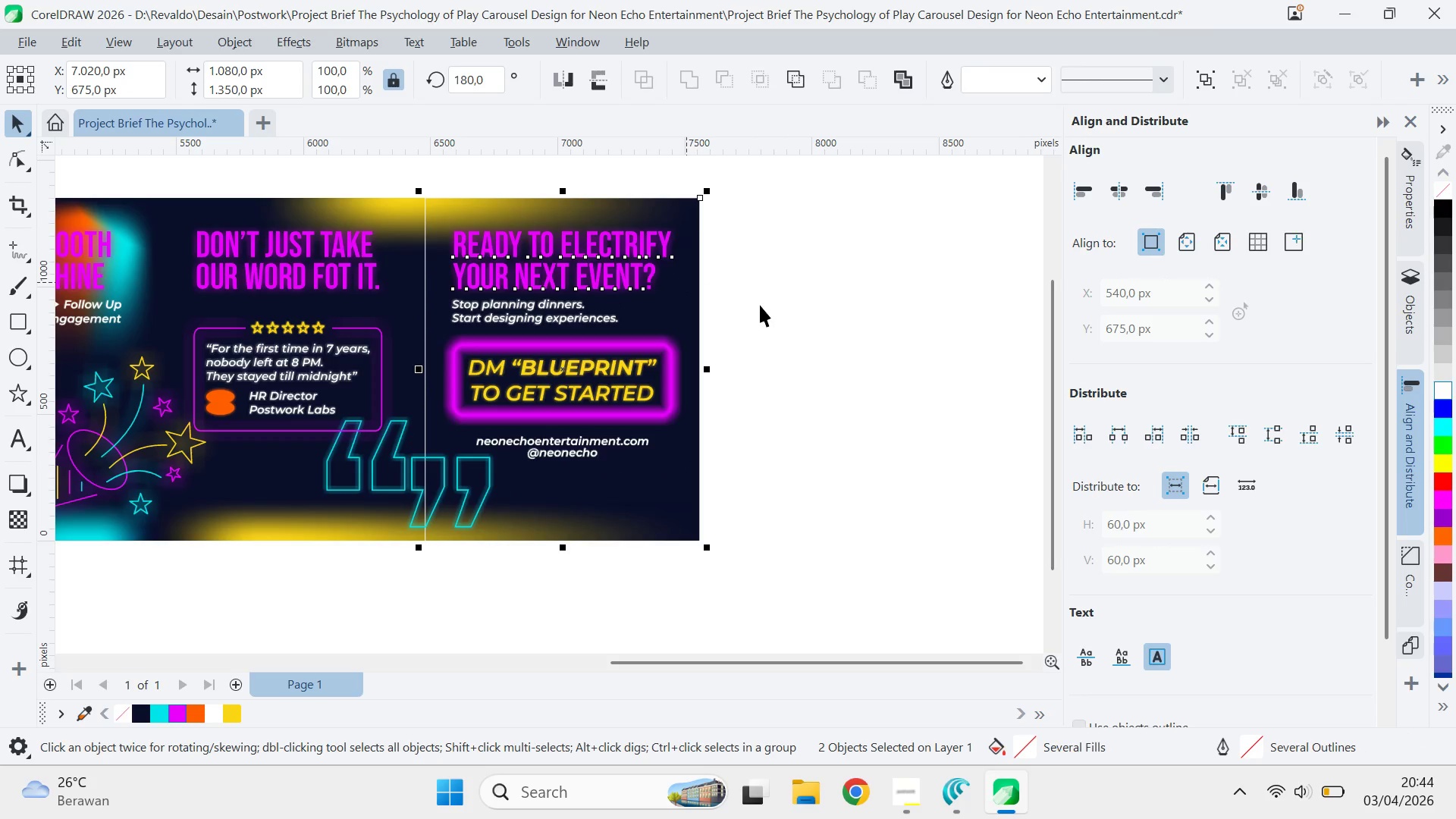 
left_click_drag(start_coordinate=[760, 305], to_coordinate=[754, 303])
 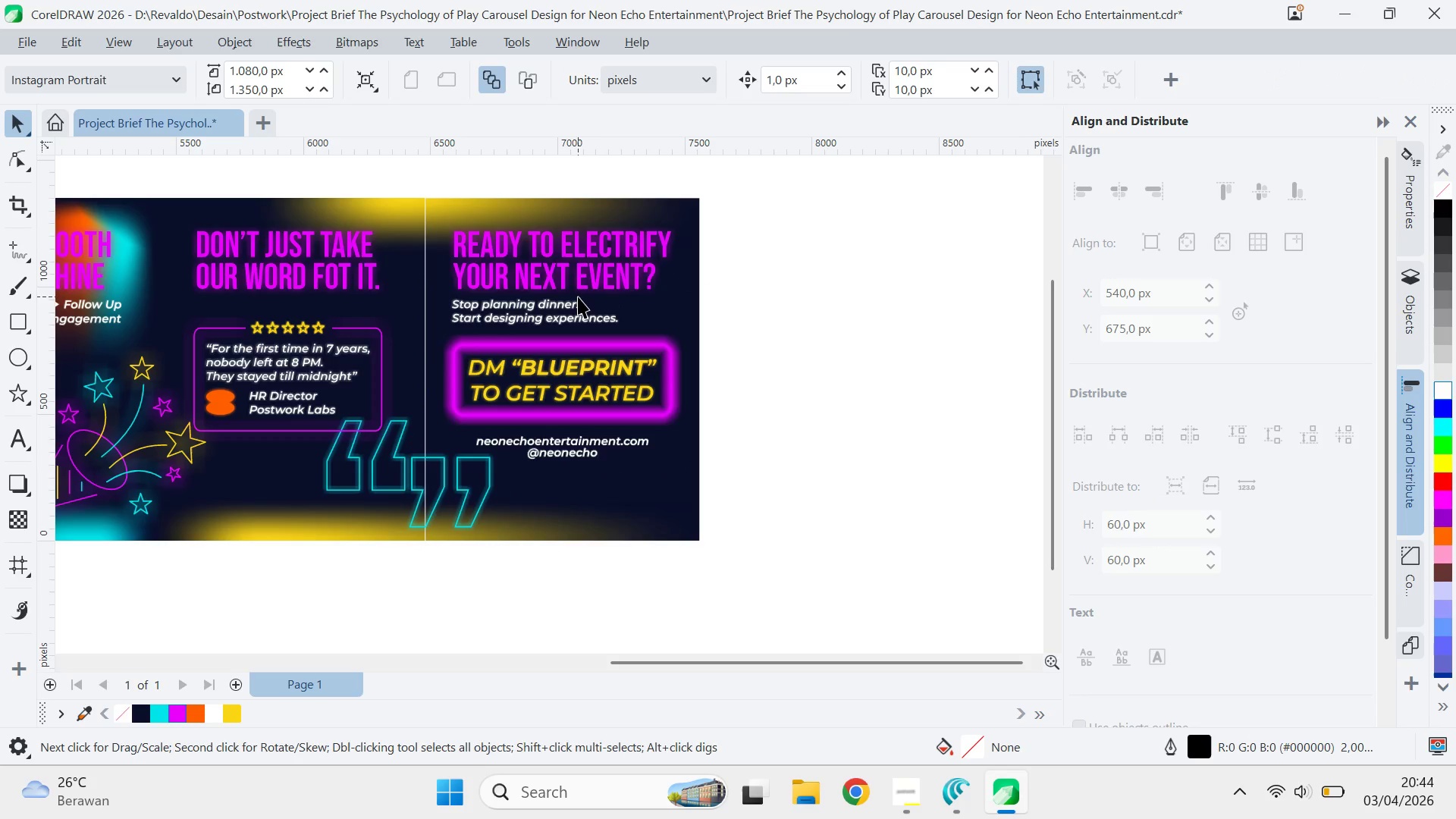 
left_click([573, 305])
 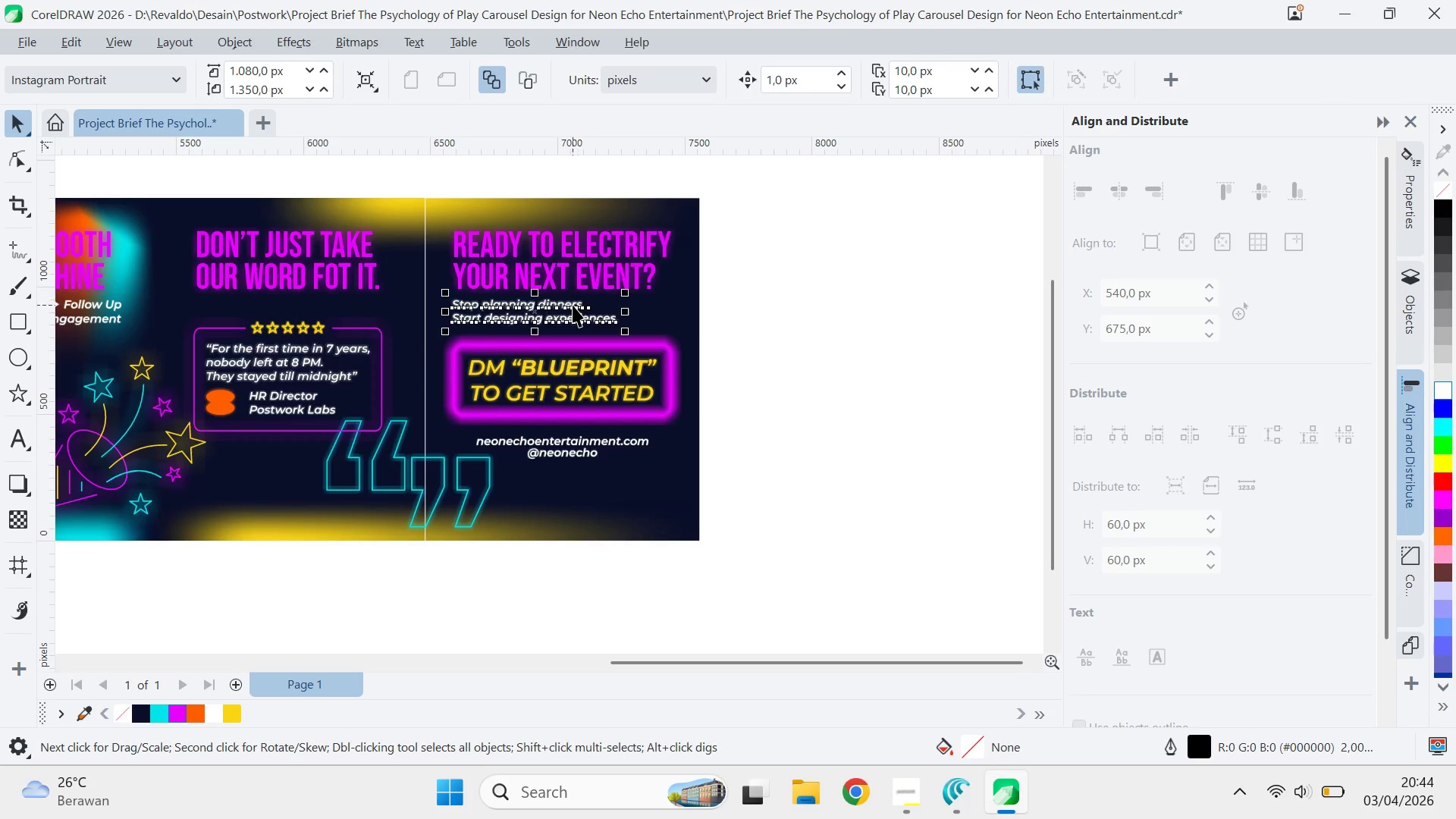 
hold_key(key=ShiftLeft, duration=0.39)
 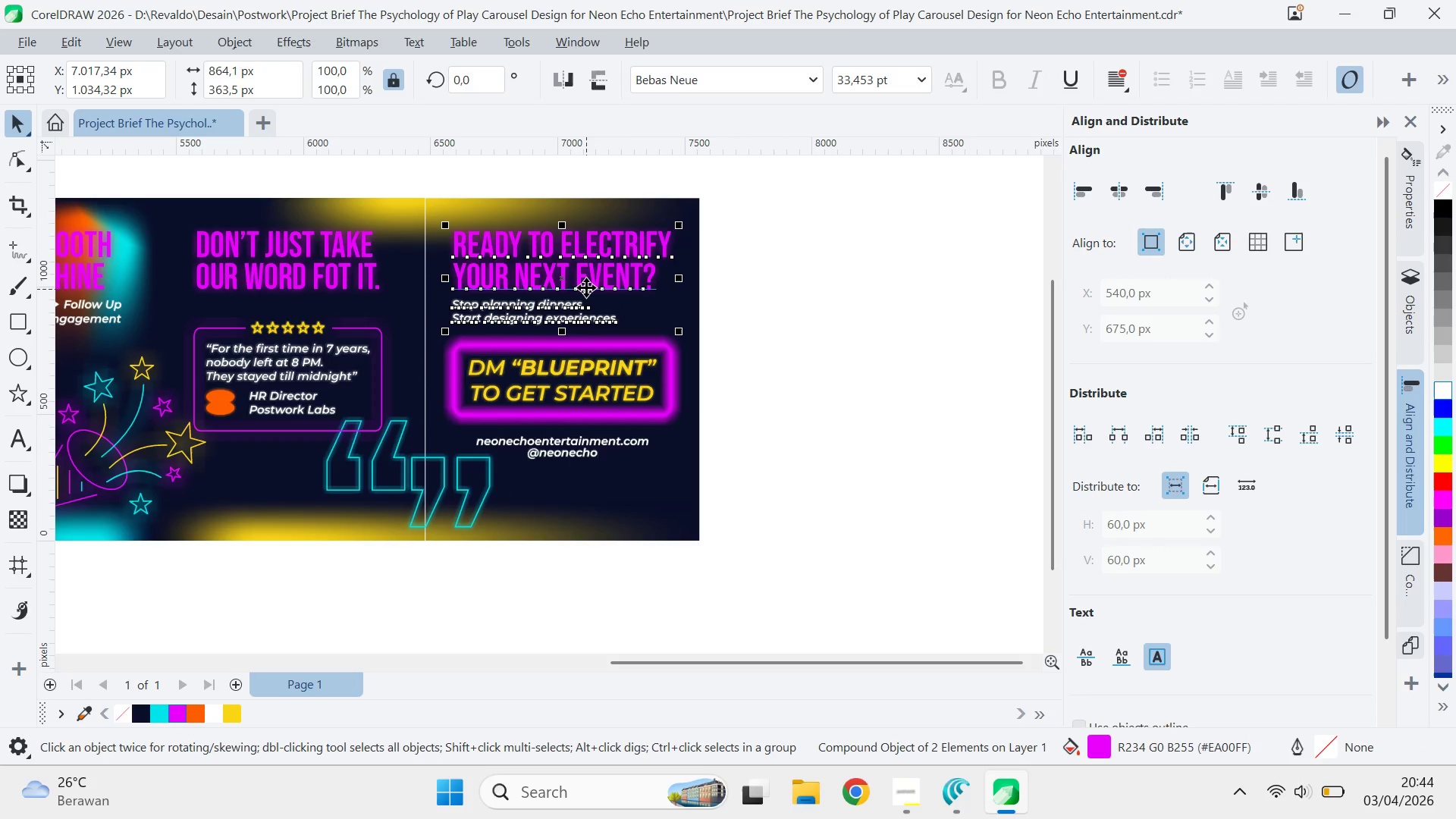 
type(llllll)
 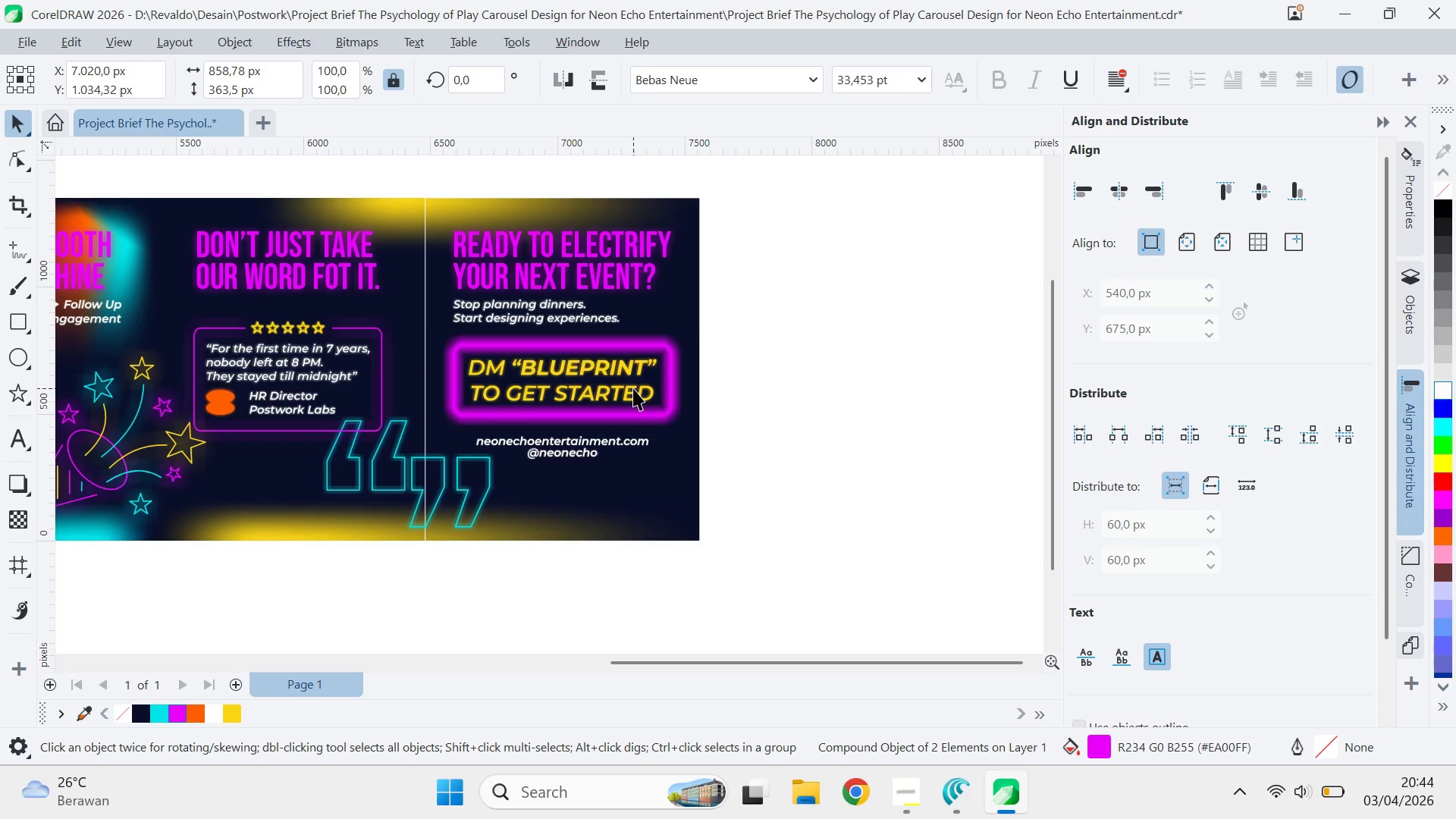 
hold_key(key=ShiftLeft, duration=0.59)
 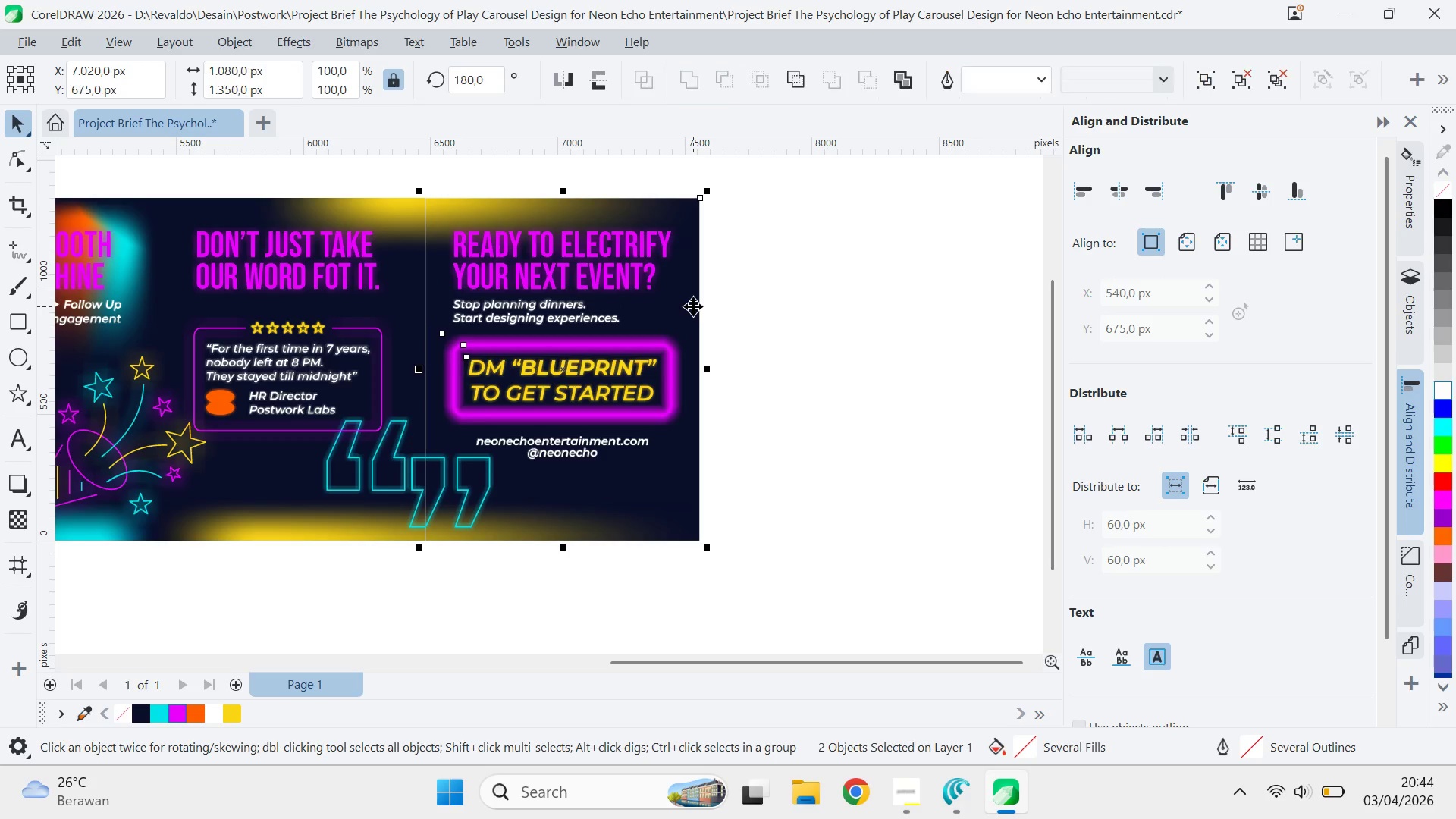 
type(cc)
 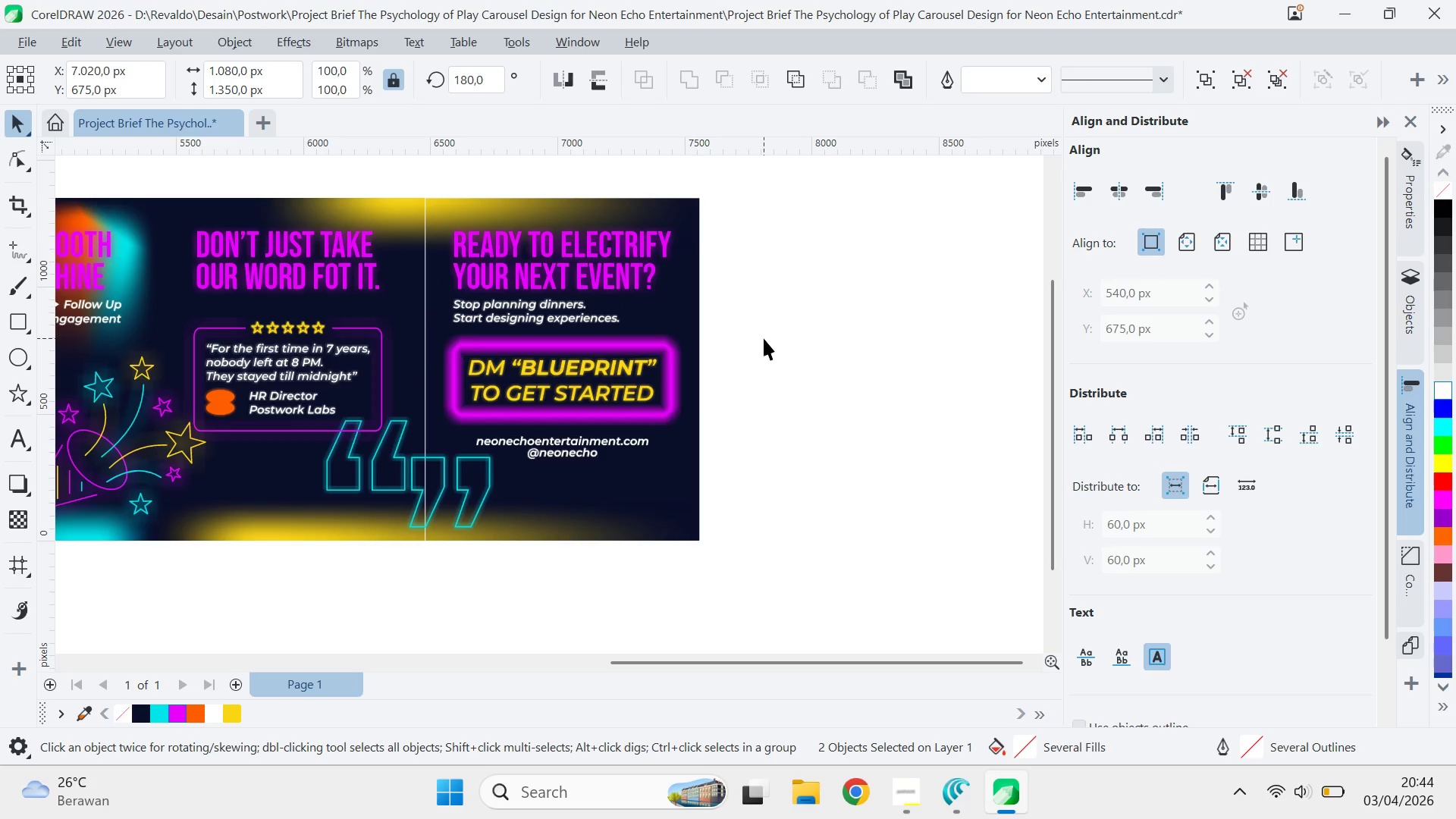 
left_click([764, 338])
 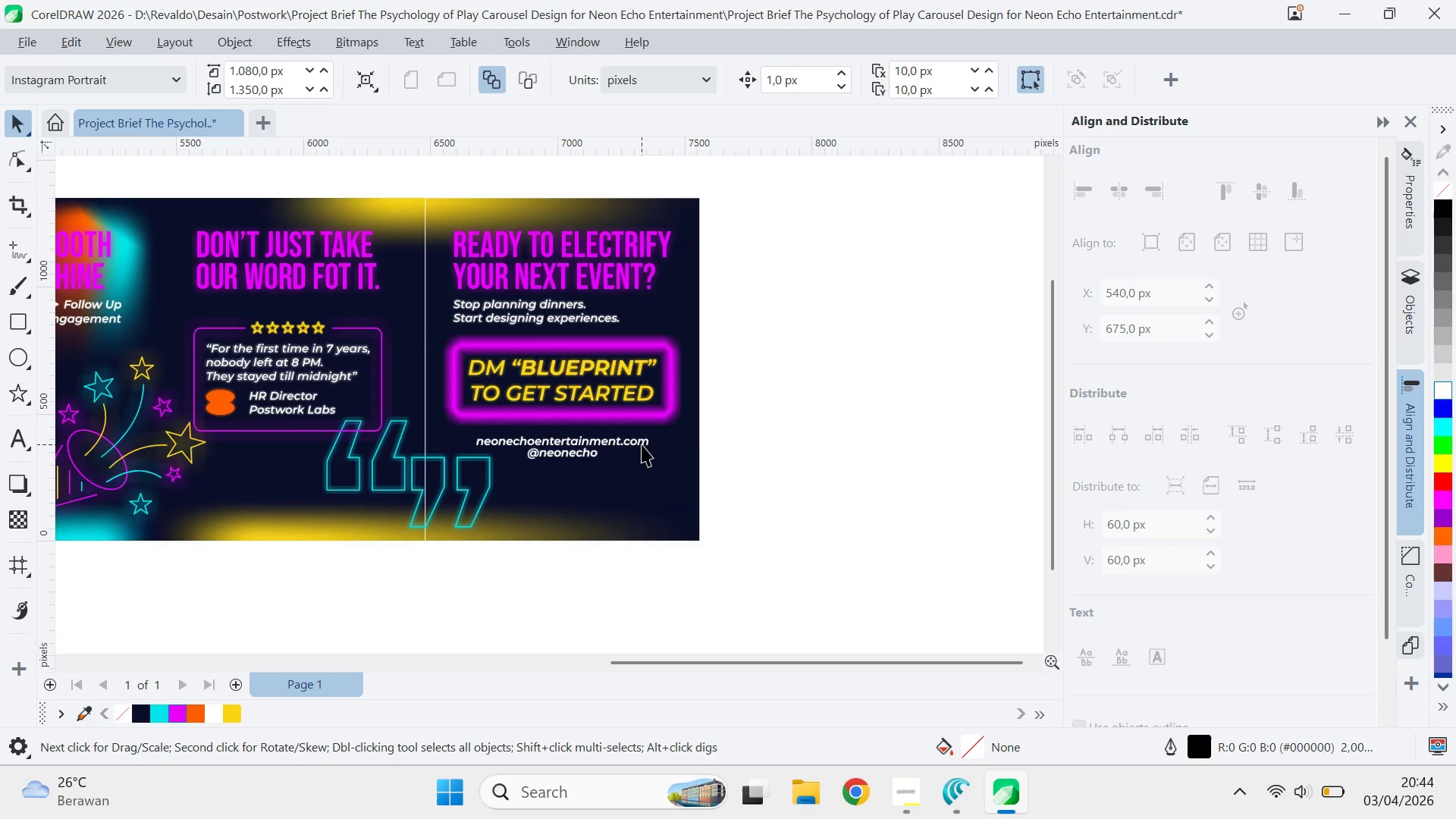 
hold_key(key=ShiftLeft, duration=0.38)
triple_click([696, 444])
 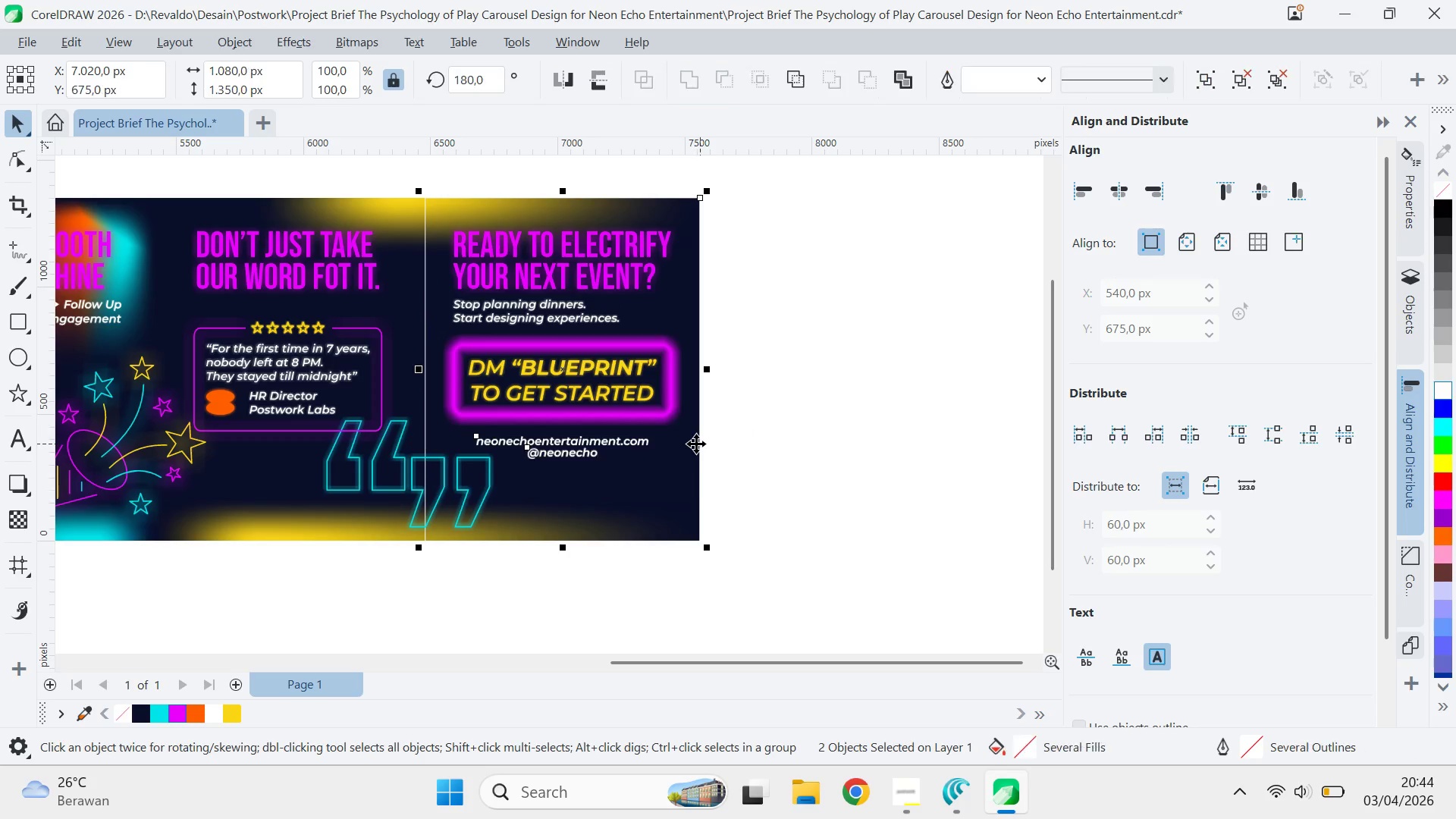 
type(cc)
 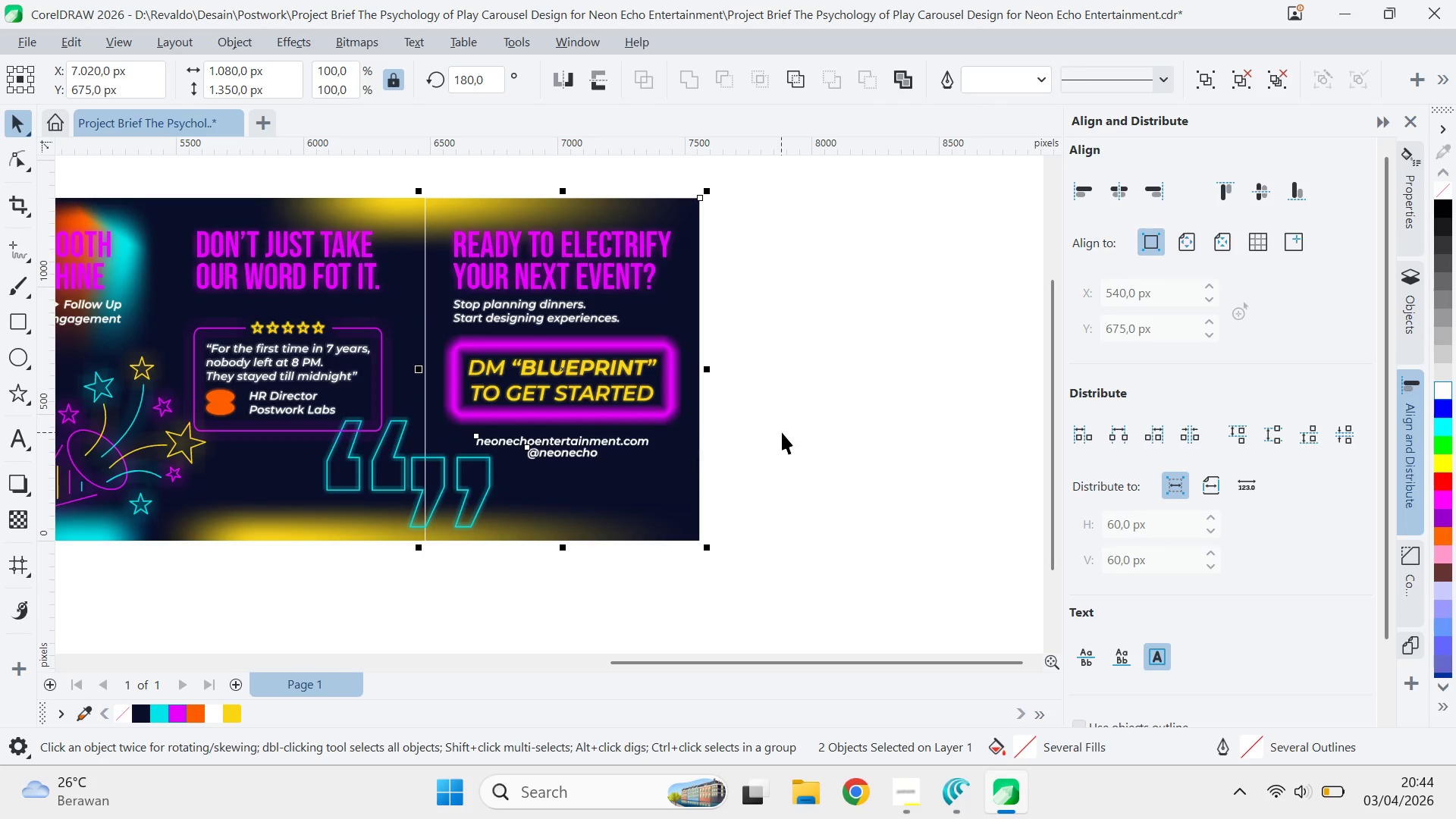 
left_click([782, 432])
 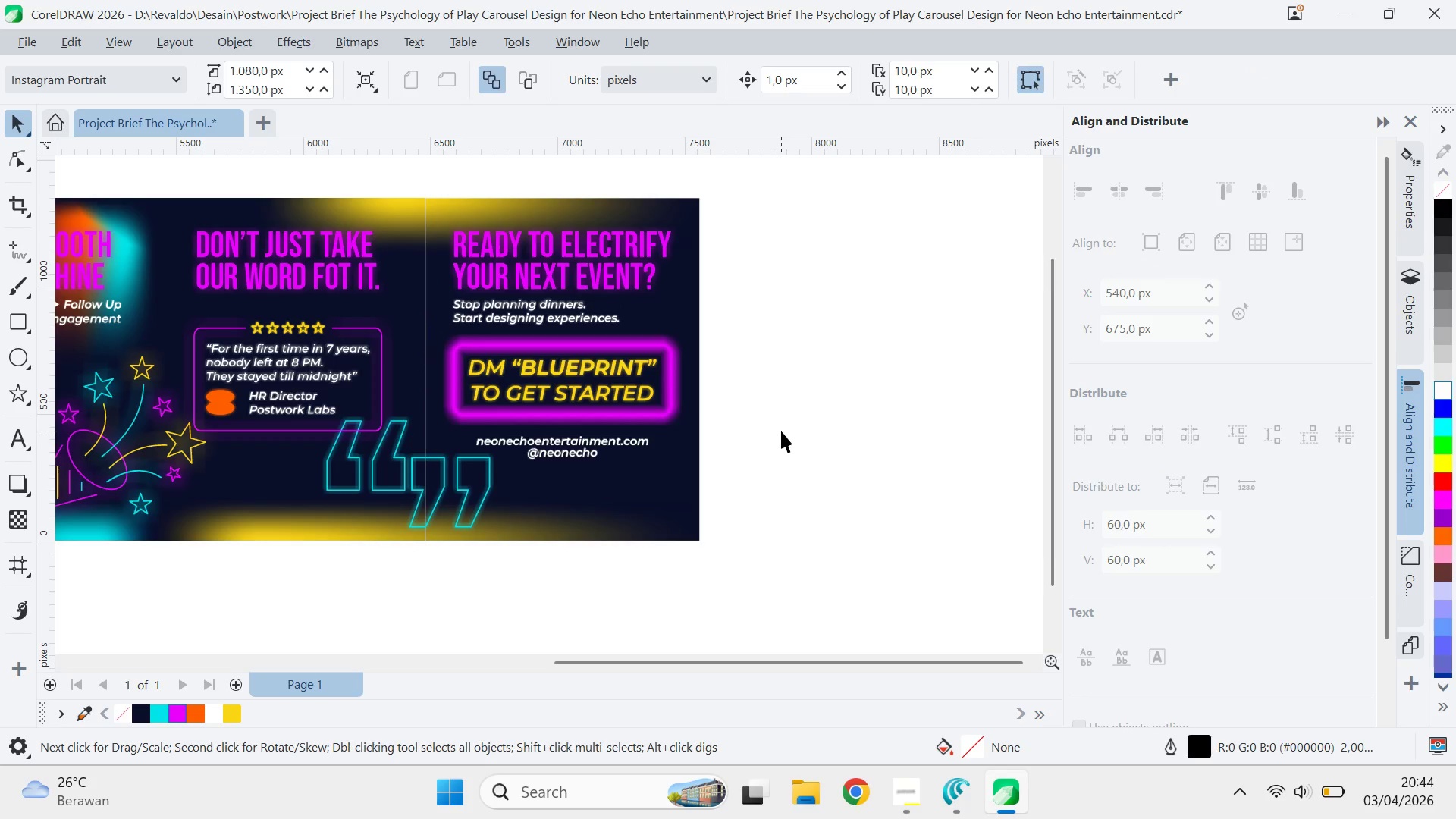 
scroll: coordinate [781, 431], scroll_direction: none, amount: 0.0
 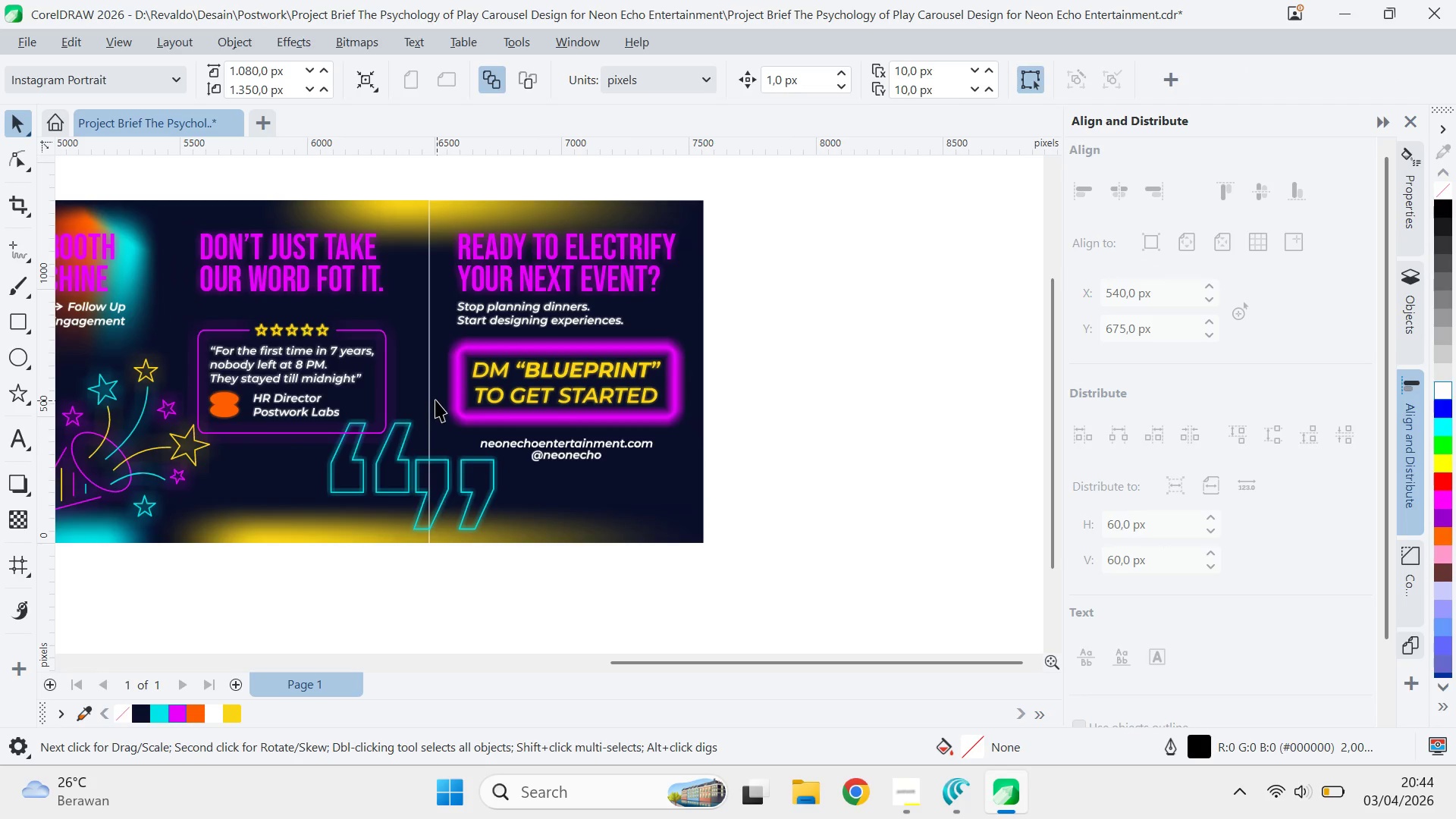 
left_click([428, 399])
 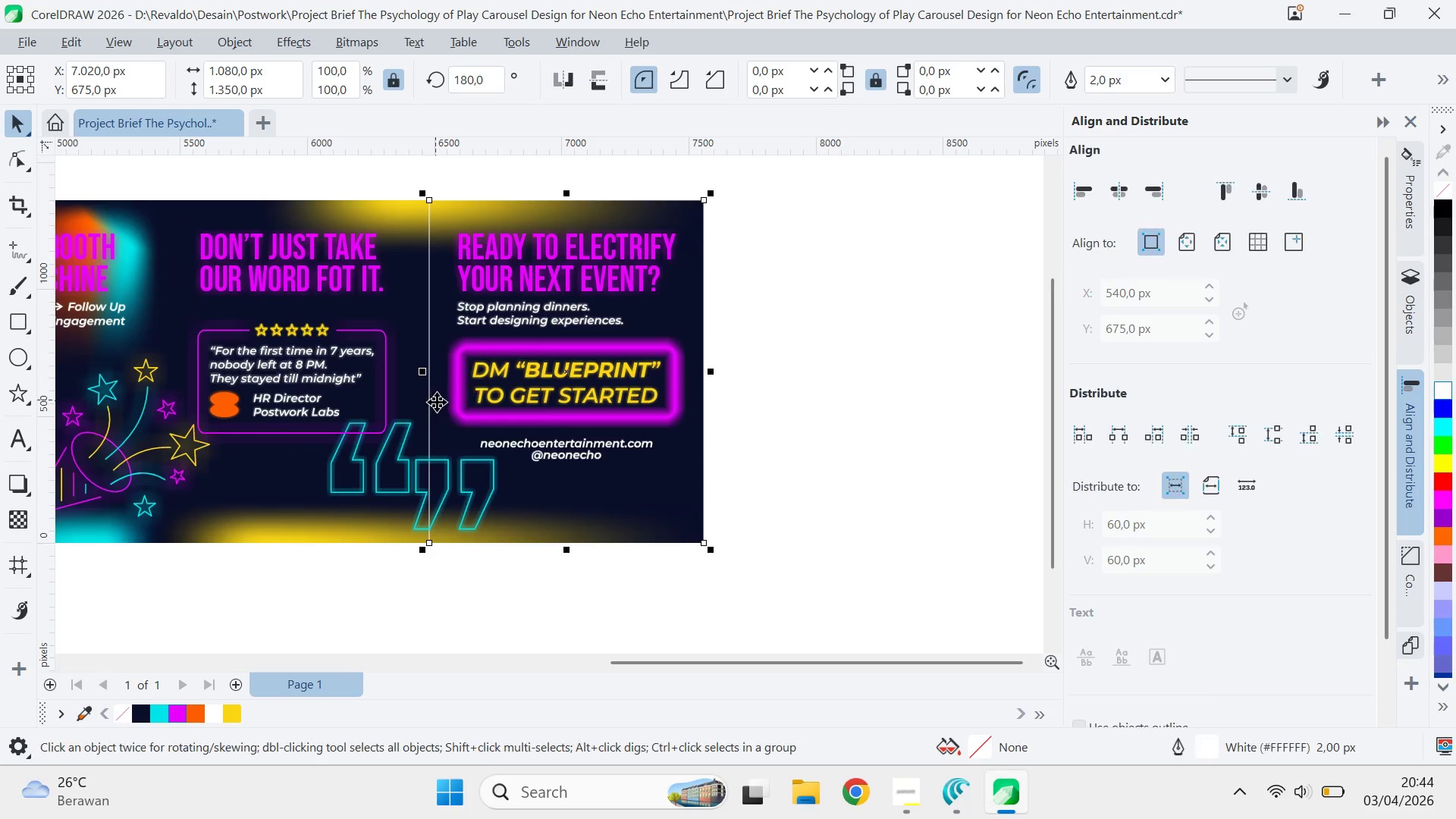 
scroll: coordinate [458, 413], scroll_direction: up, amount: 3.0
 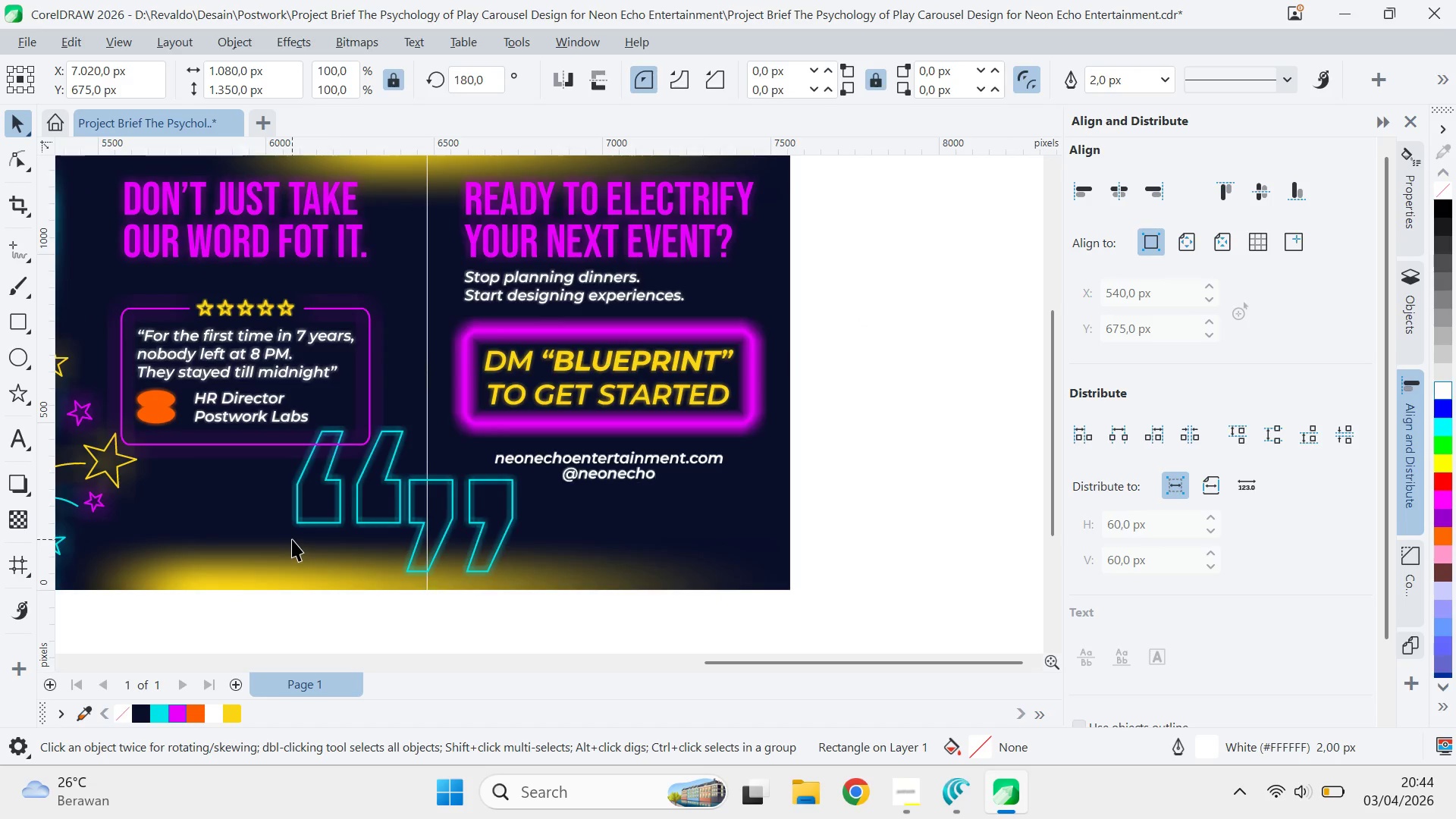 
key(A)
 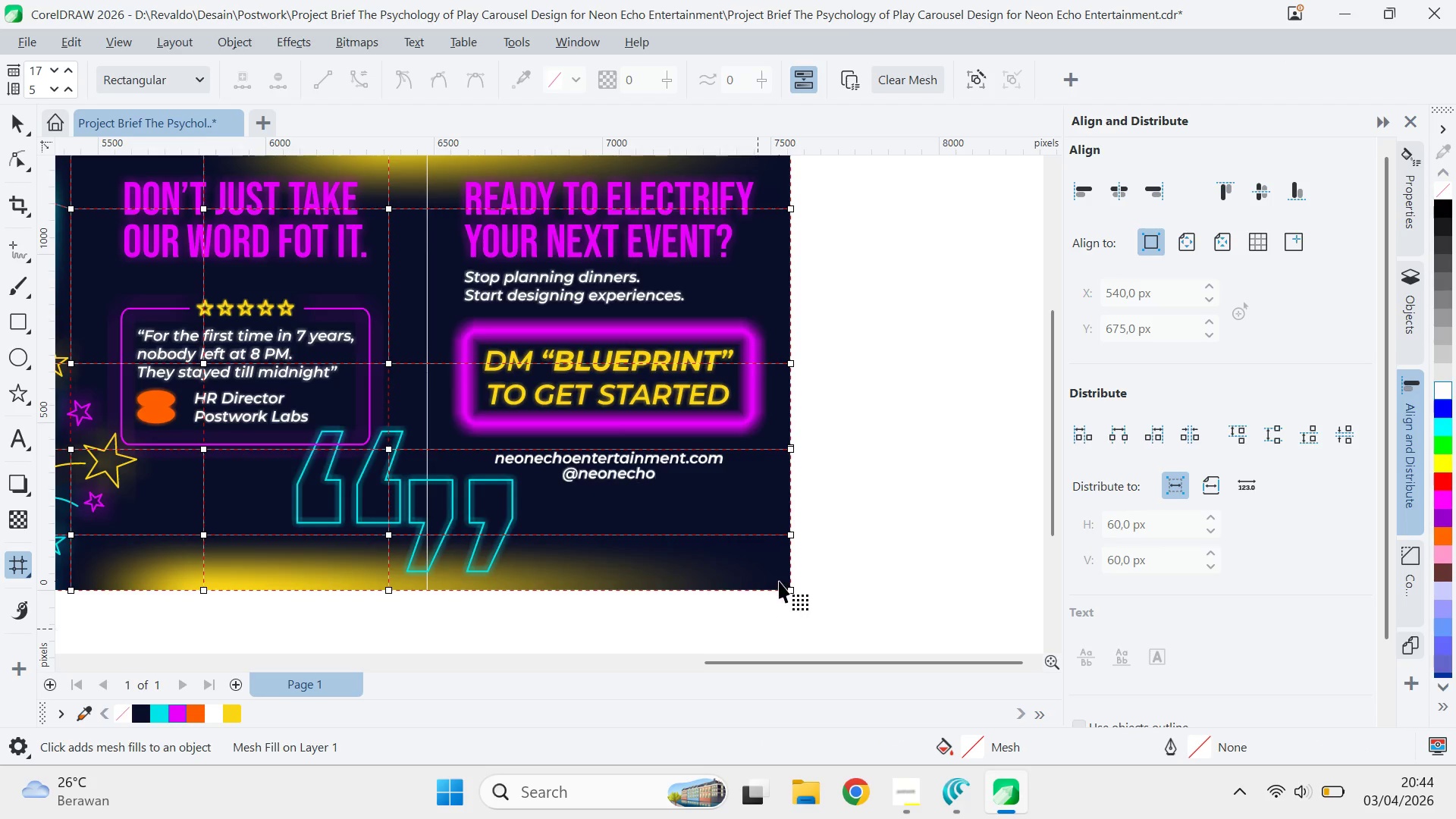 
left_click([794, 590])
 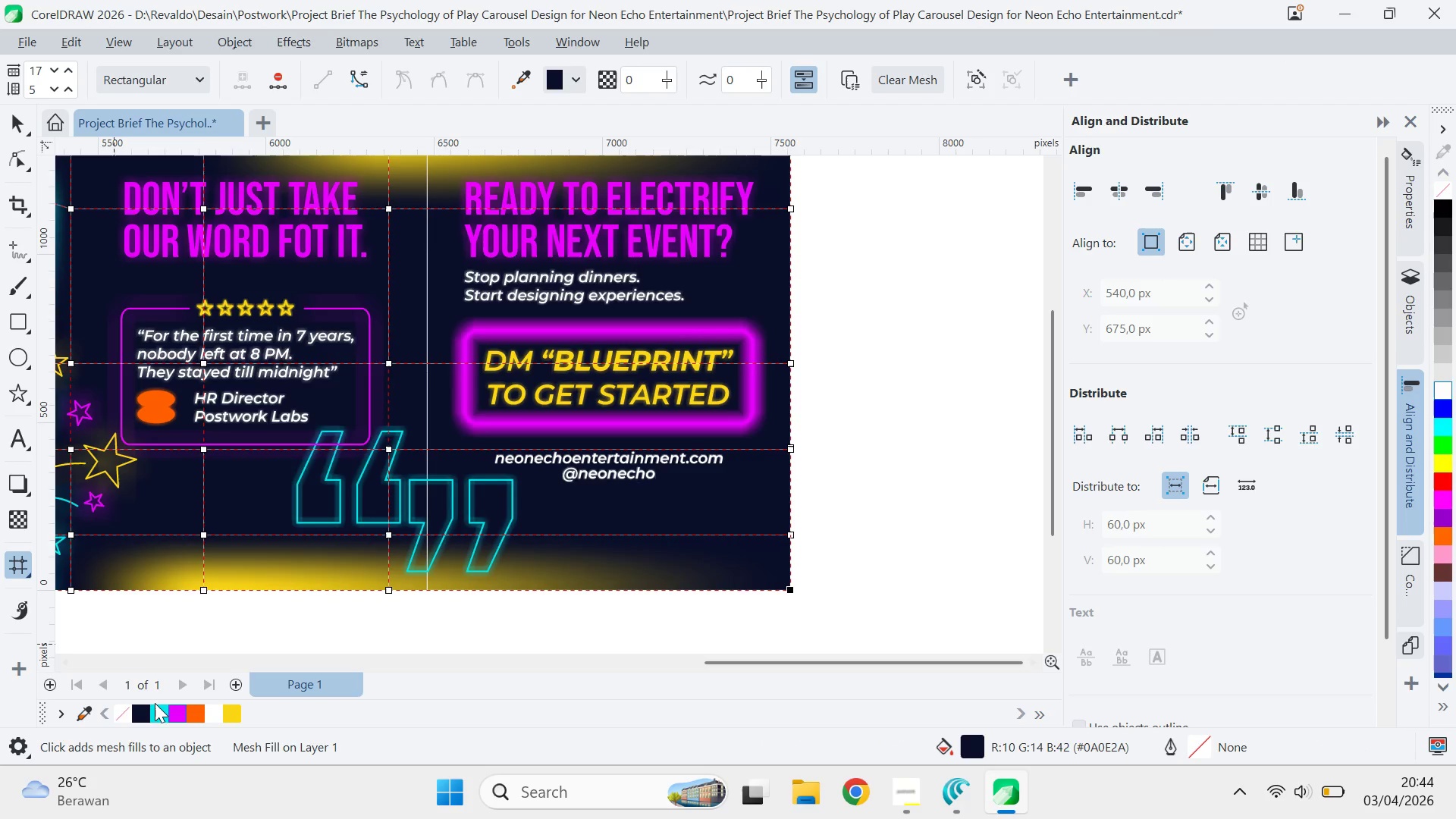 
left_click([162, 714])
 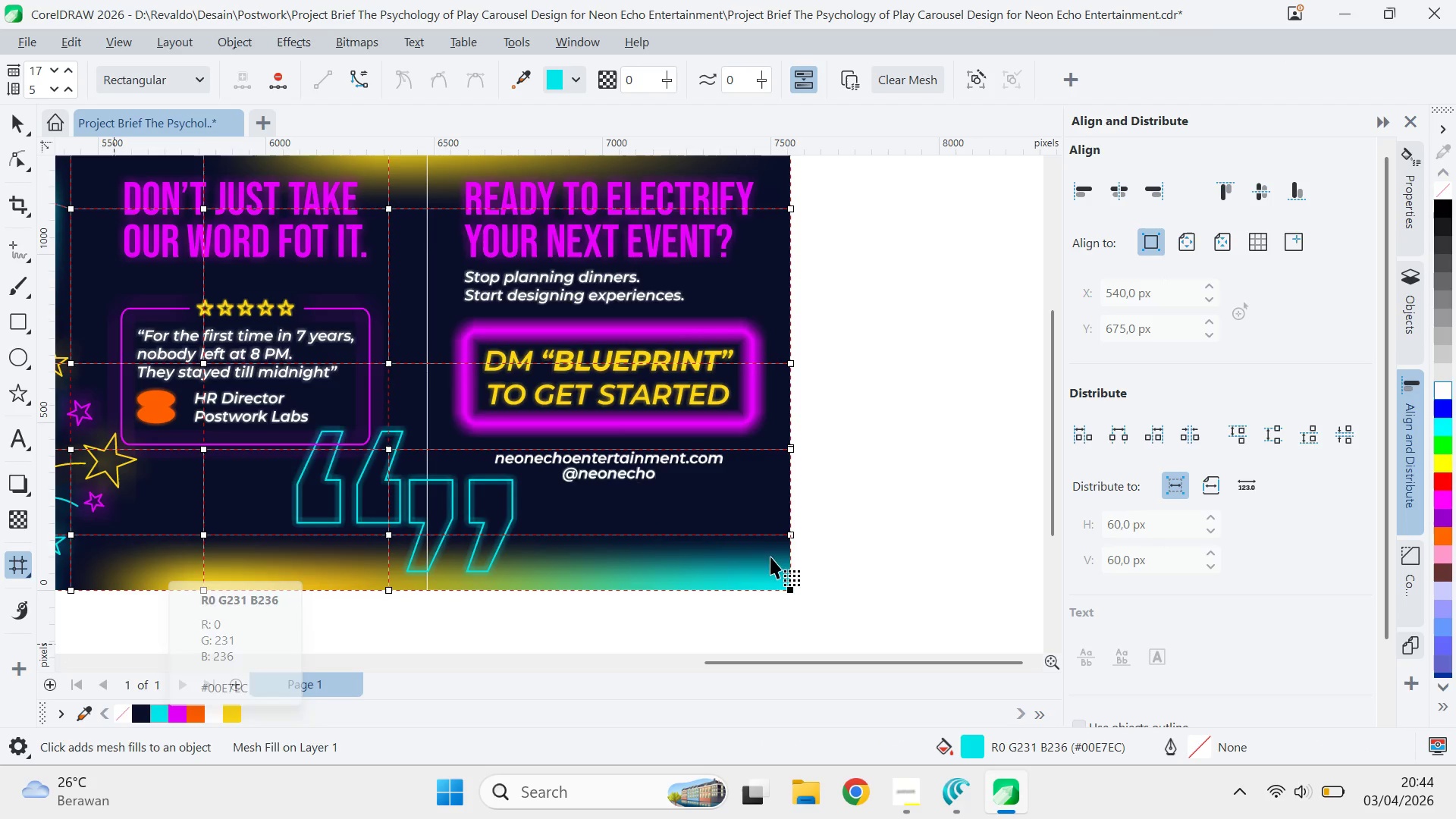 
left_click_drag(start_coordinate=[806, 520], to_coordinate=[742, 572])
 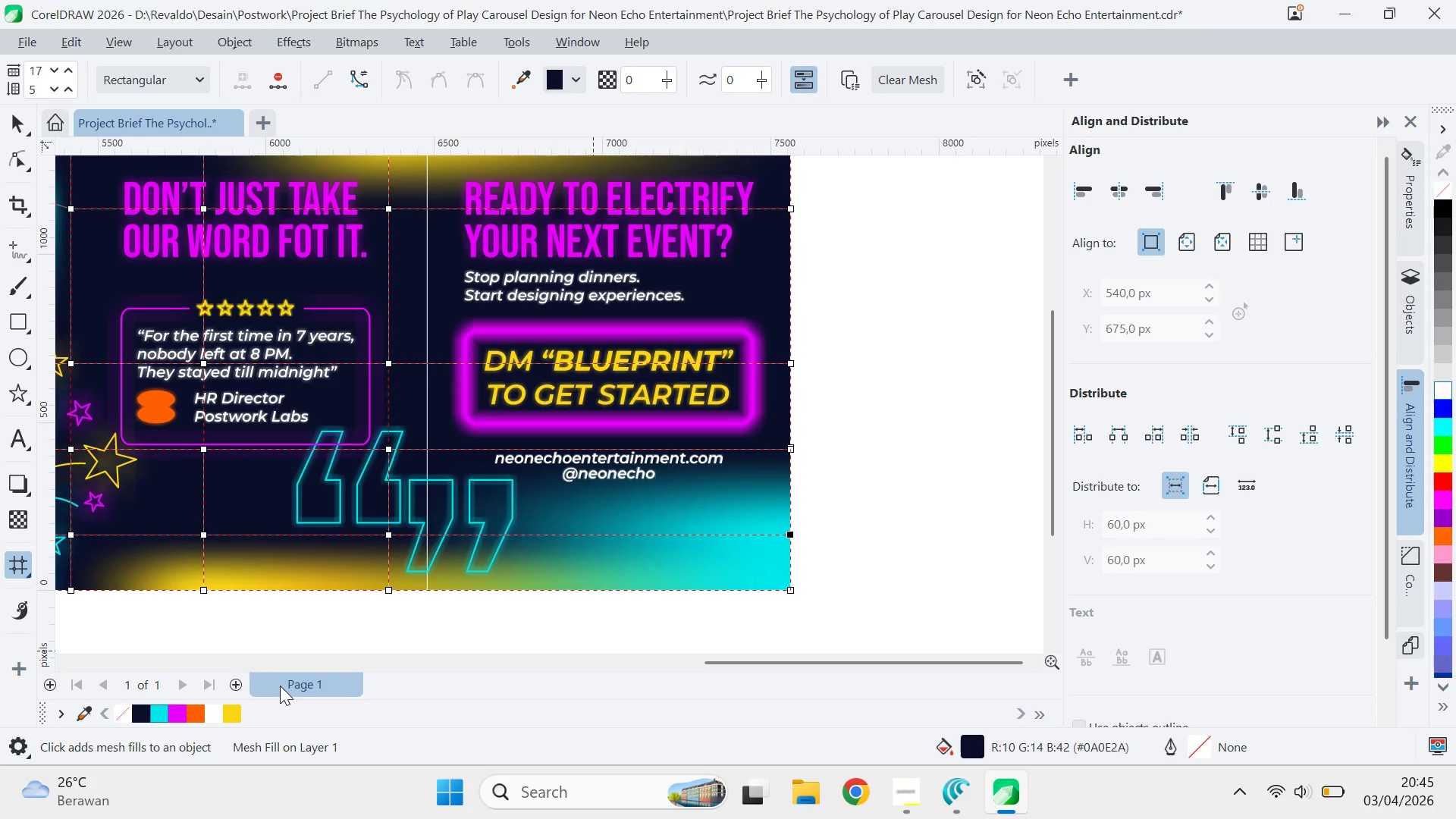 
left_click([882, 544])
 